 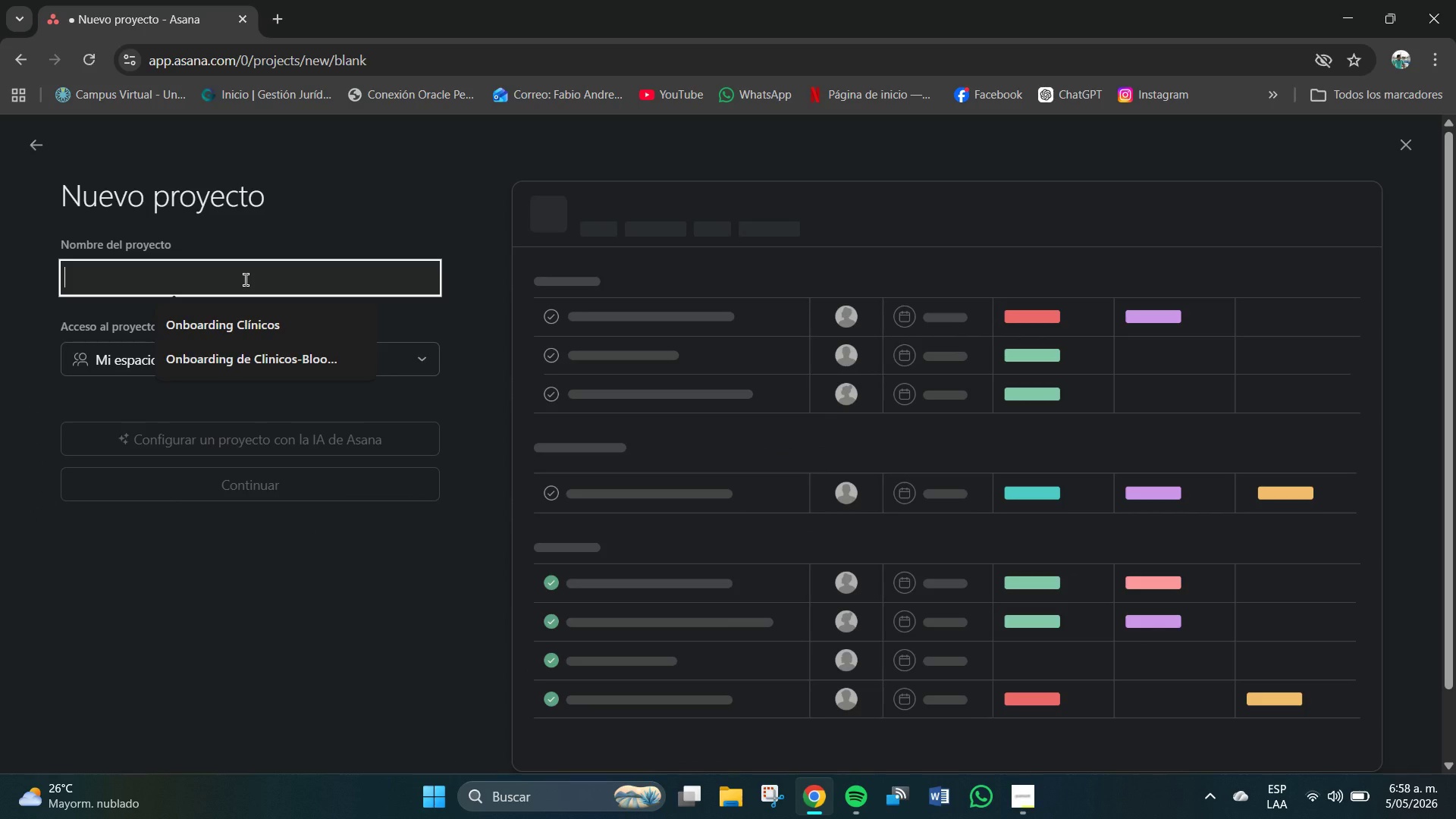 
left_click([246, 280])
 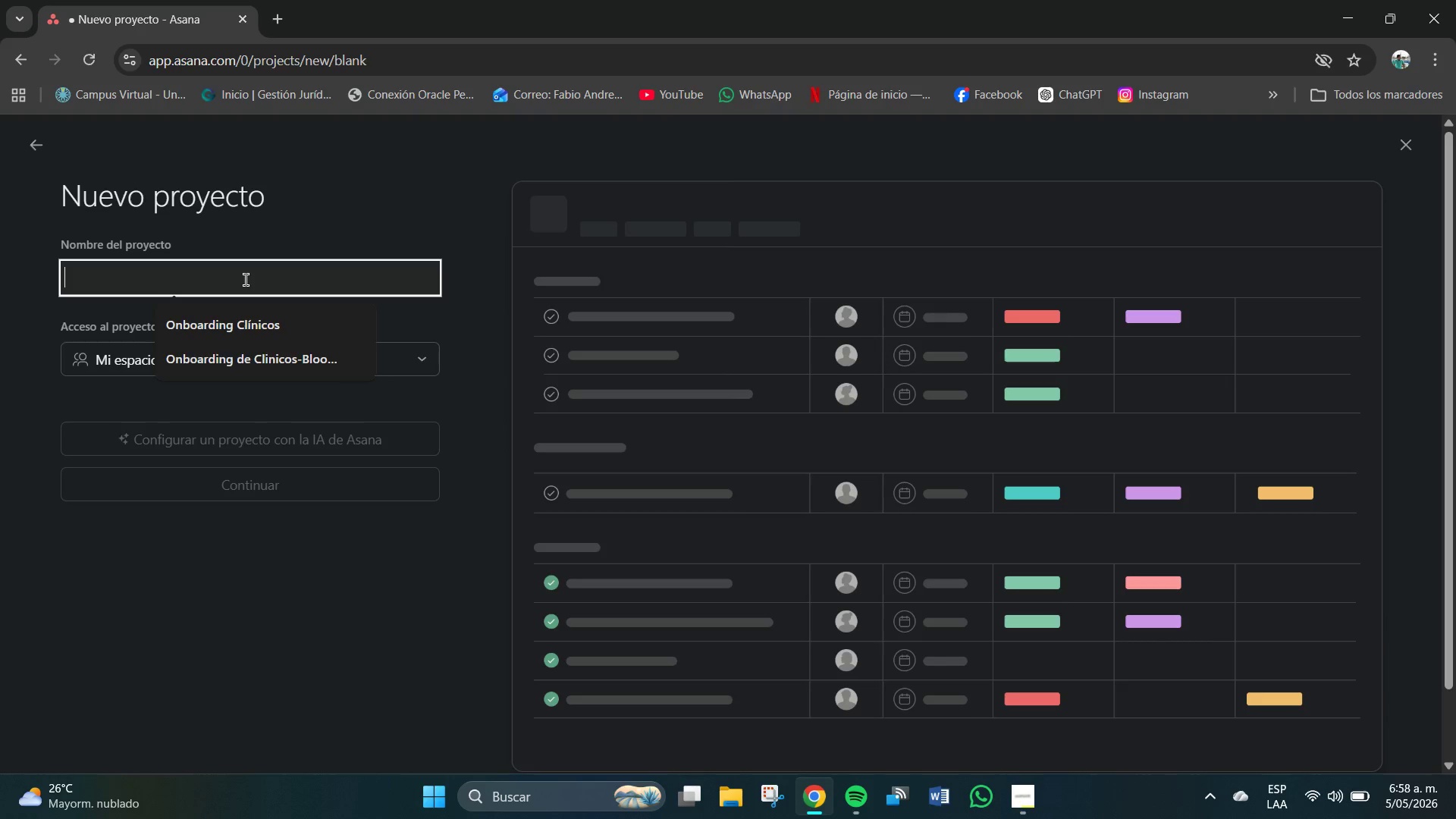 
type(Operaciones MA)
key(Backspace)
type(ayoristas y Soporte Tecno)
key(Backspace)
type(ico )
 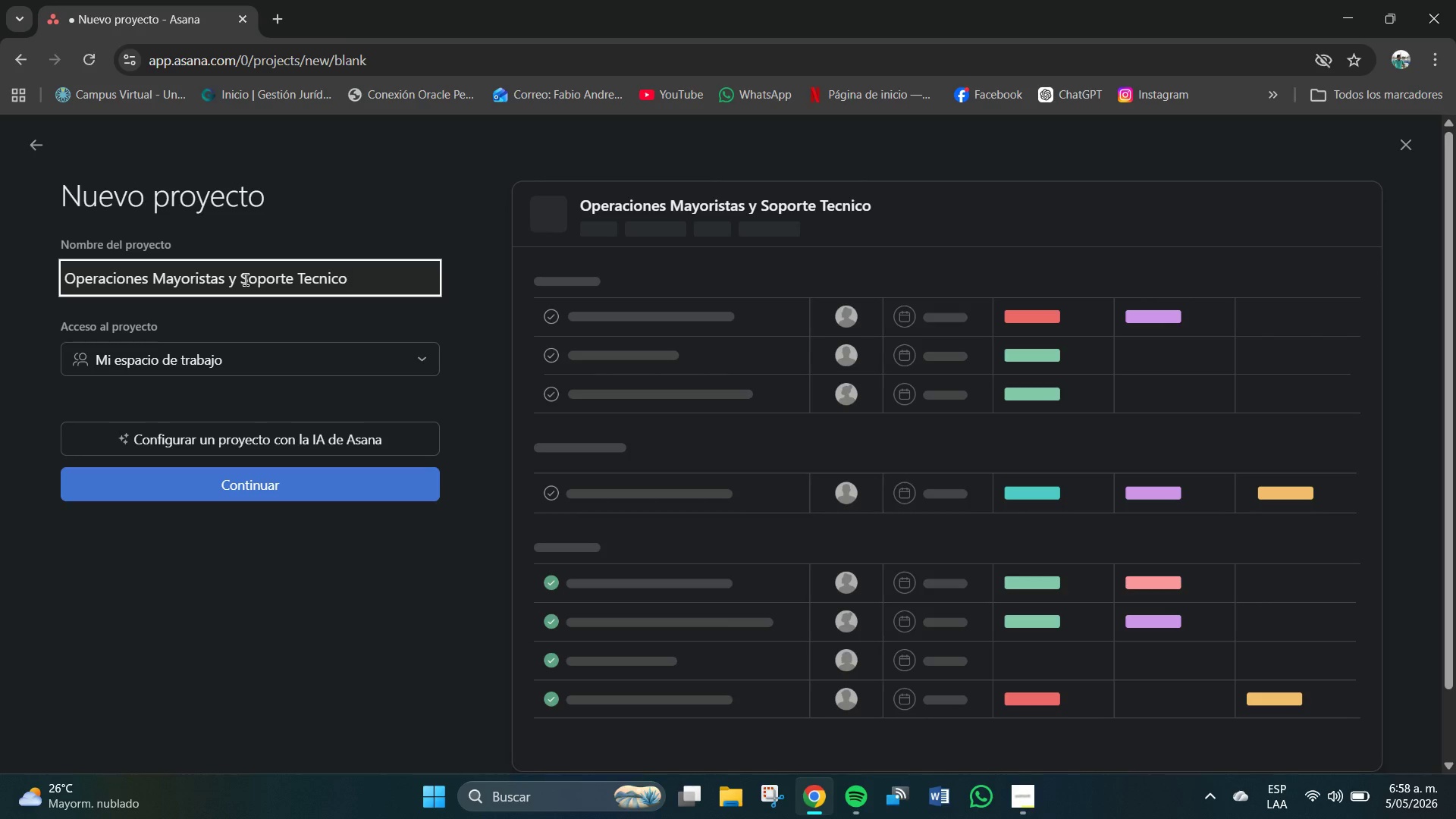 
wait(13.33)
 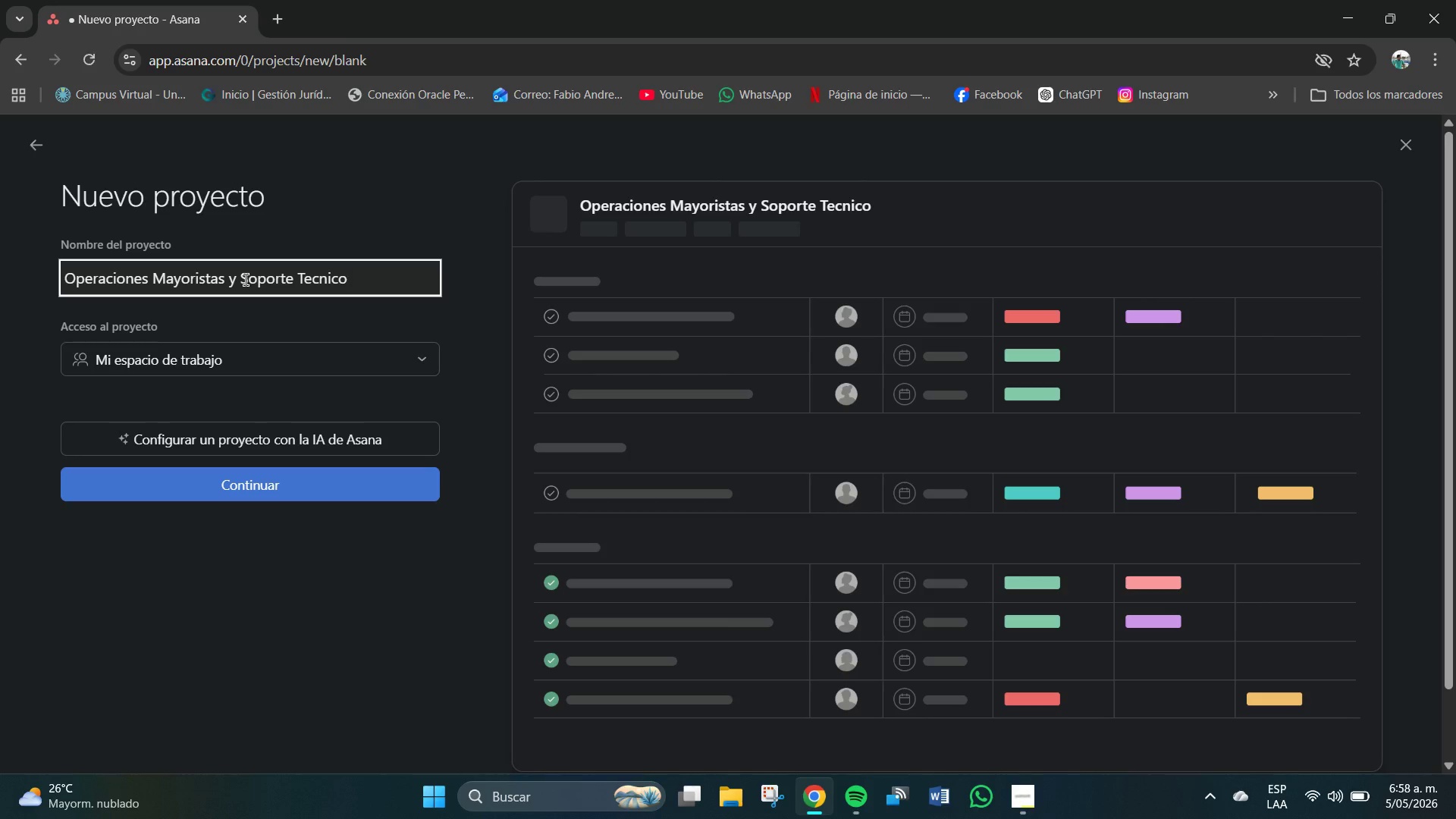 
key(Backspace)
 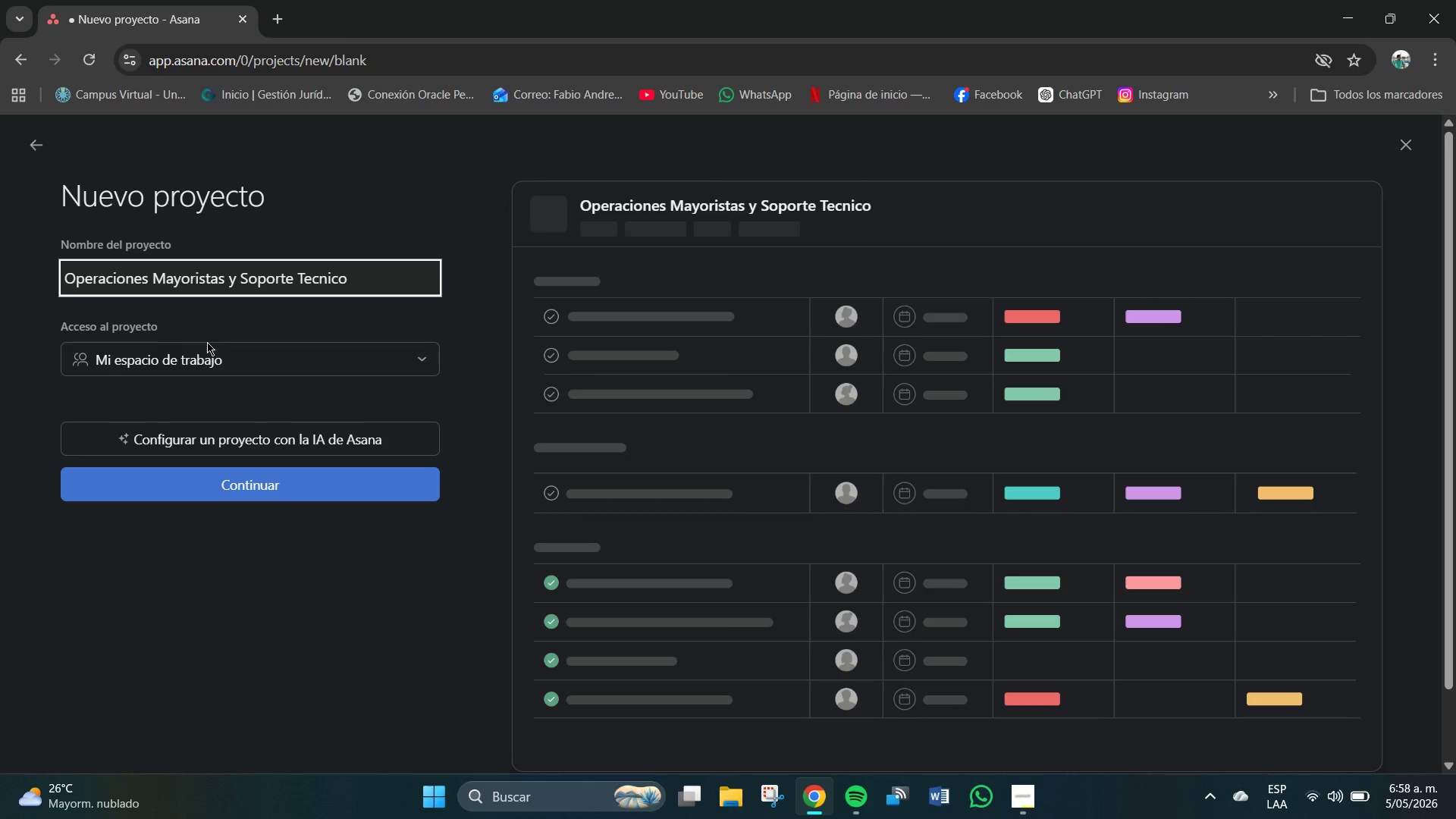 
left_click([196, 354])
 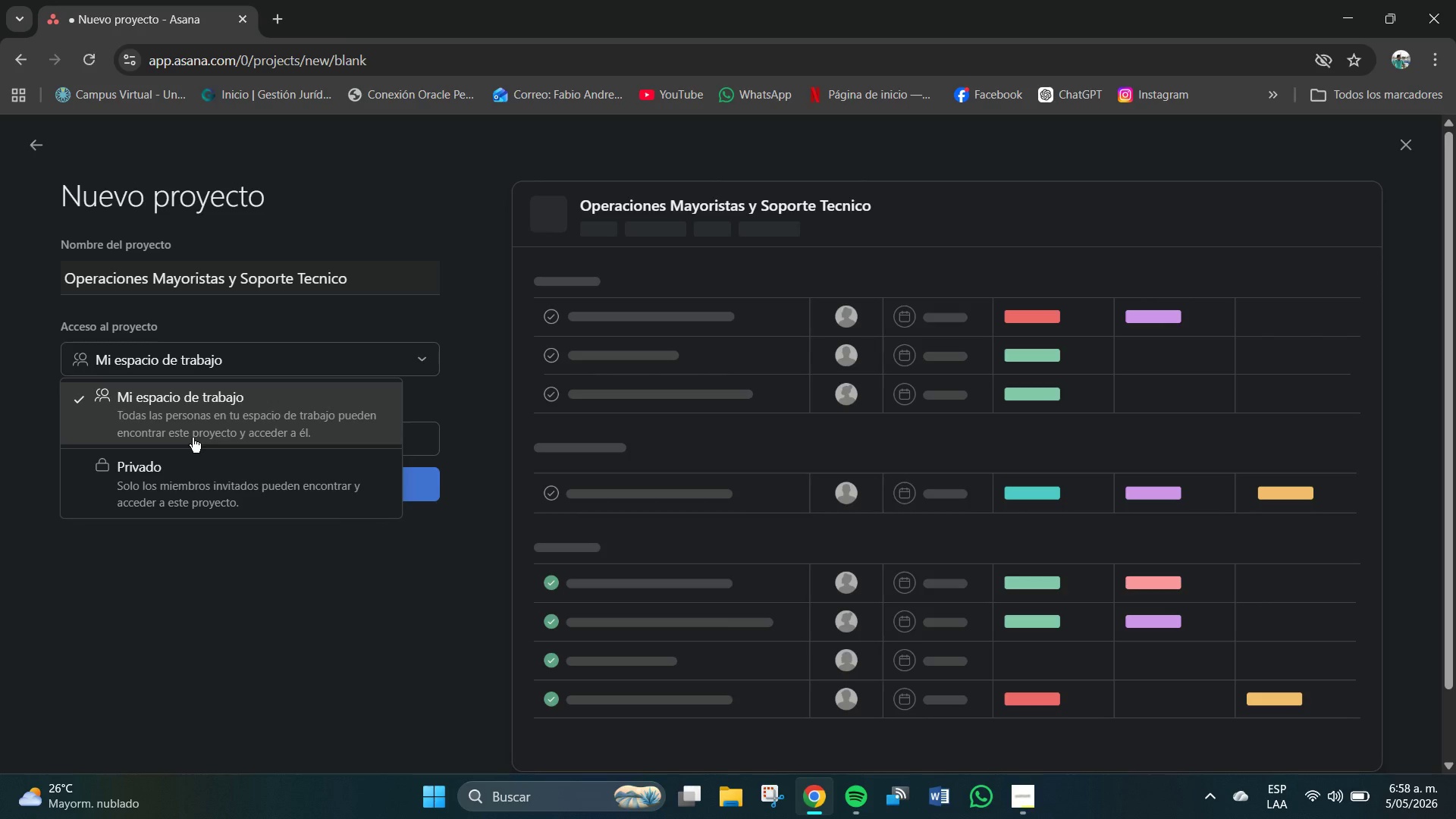 
wait(26.61)
 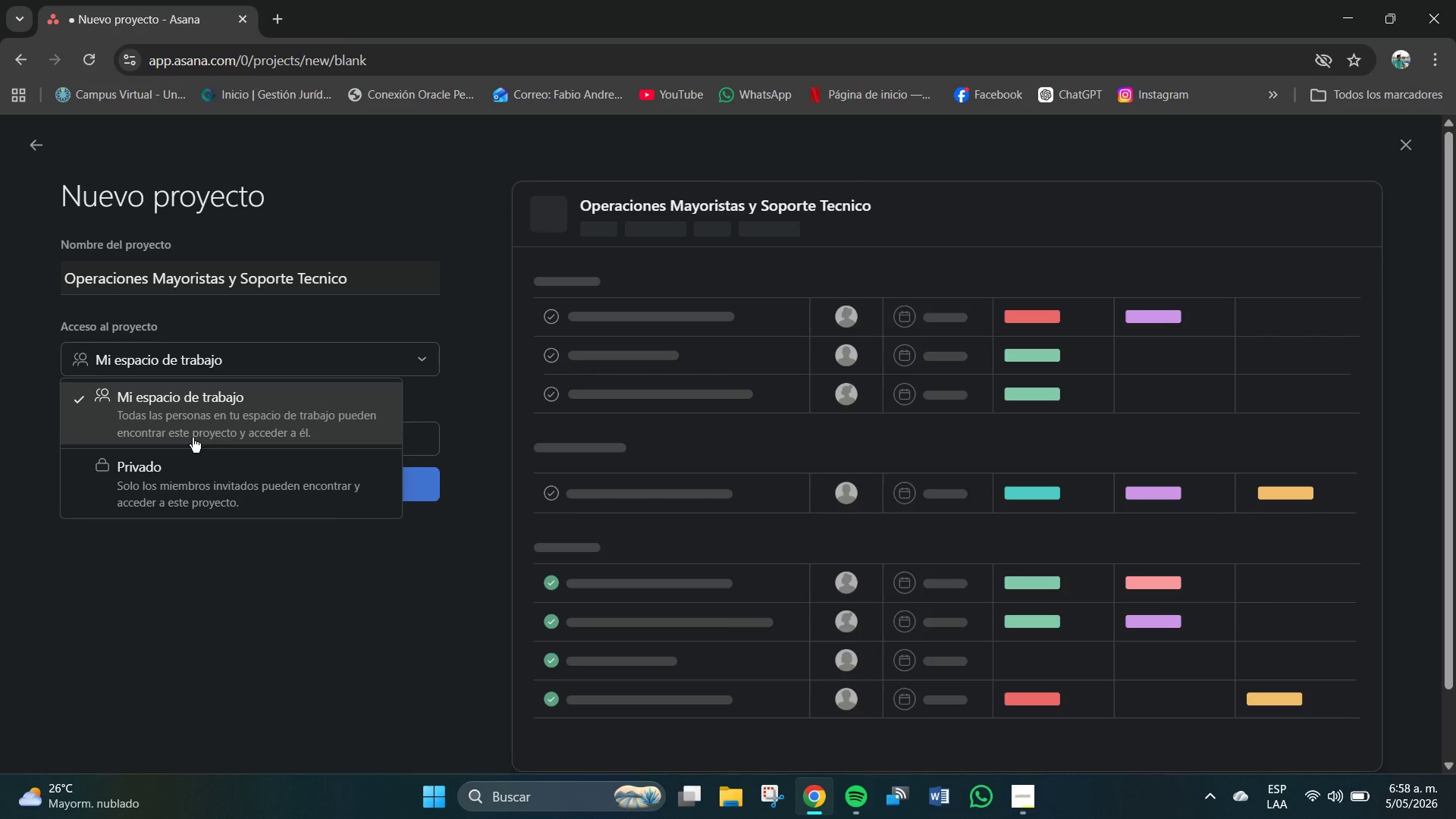 
left_click([187, 486])
 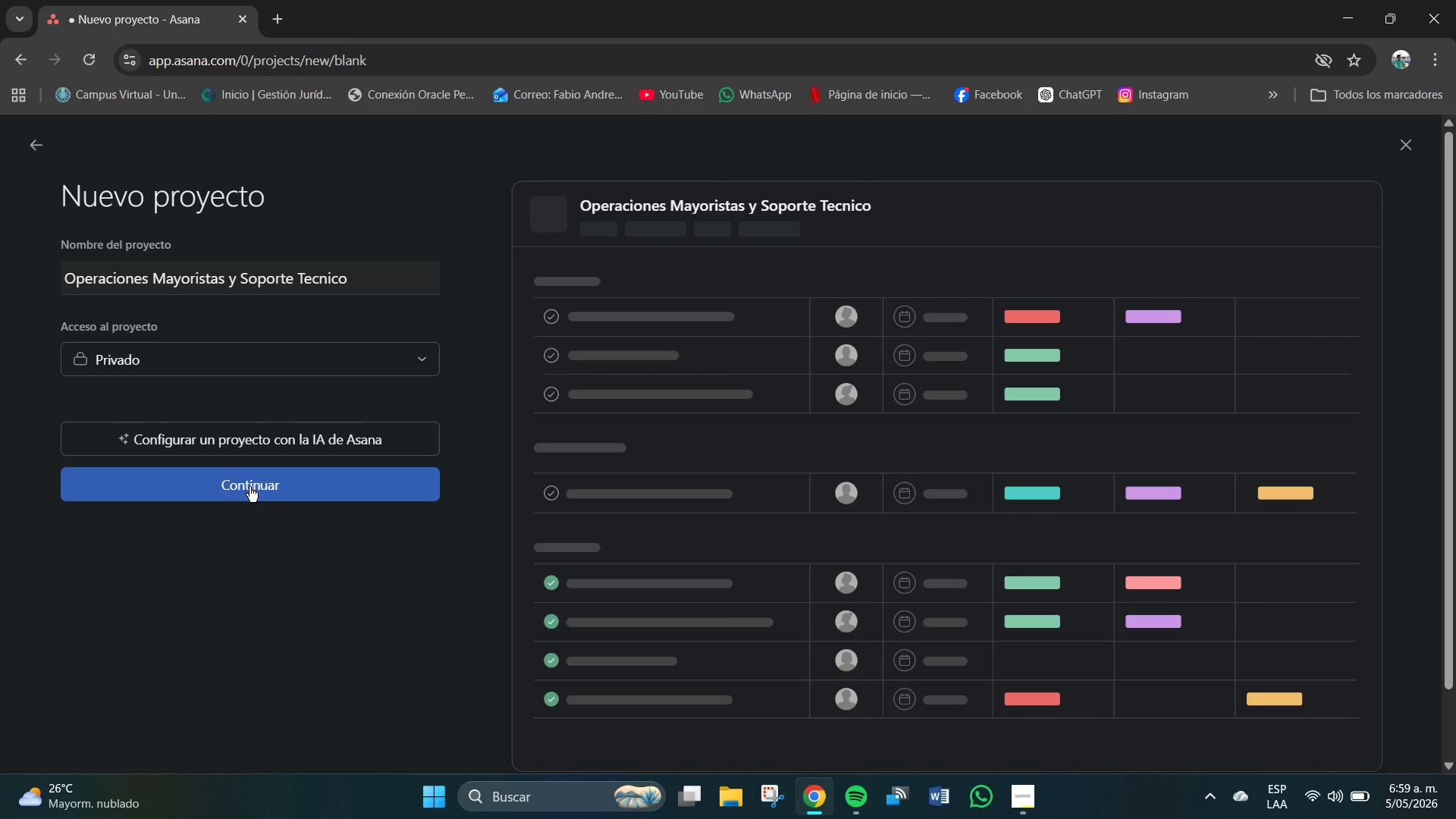 
left_click([249, 487])
 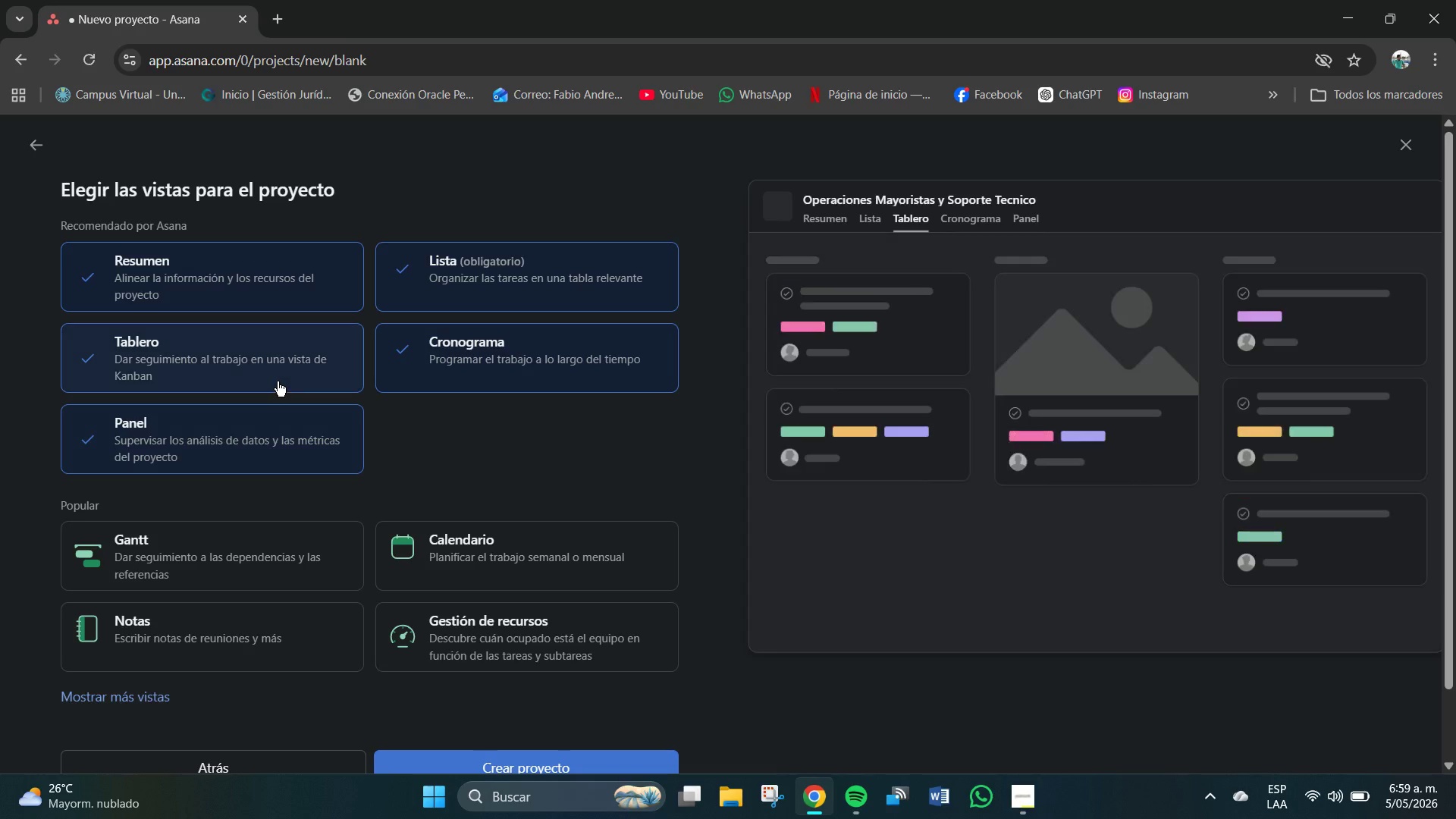 
left_click([256, 364])
 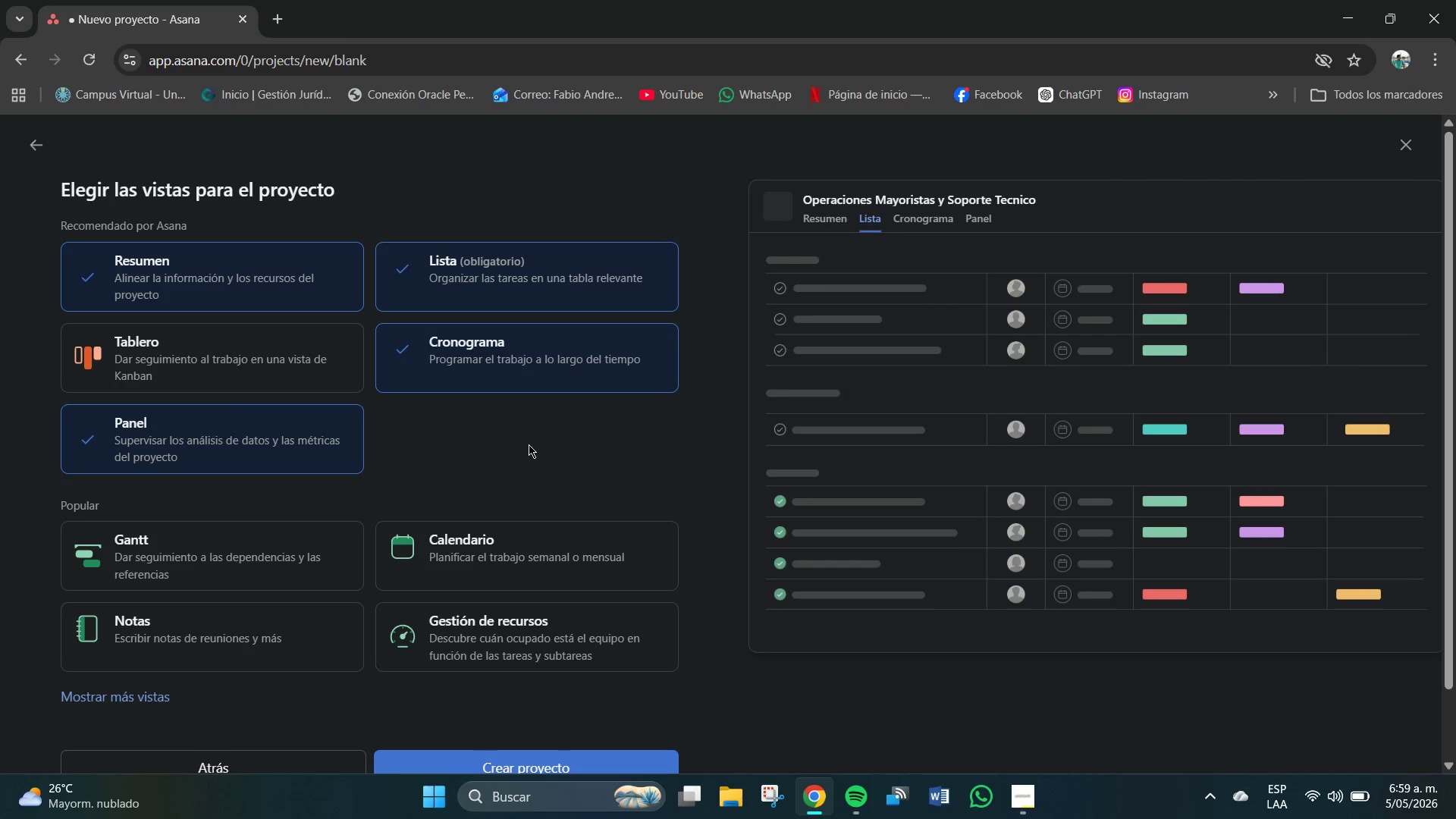 
scroll: coordinate [528, 452], scroll_direction: down, amount: 3.0
 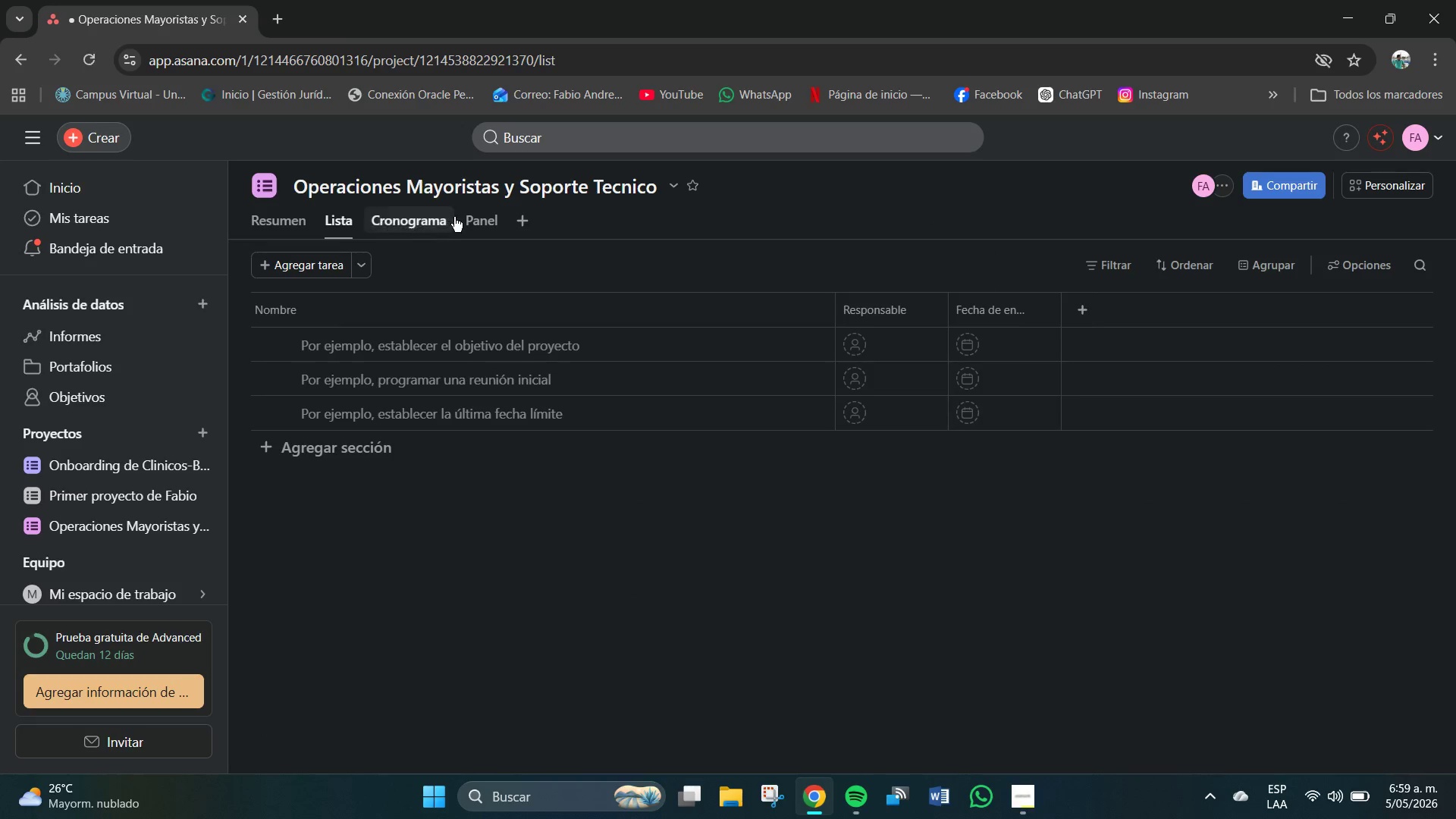 
wait(7.11)
 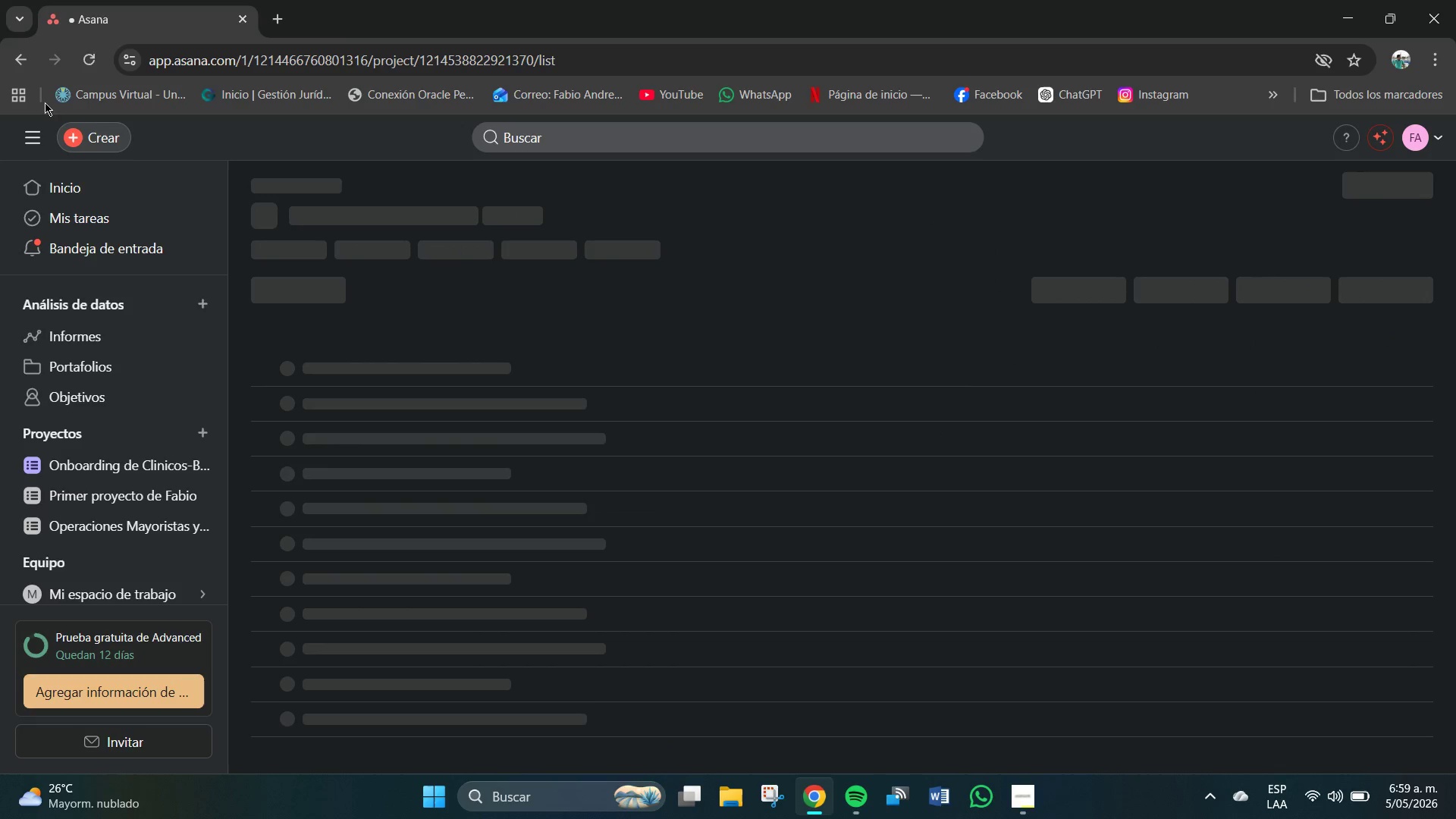 
left_click([23, 59])
 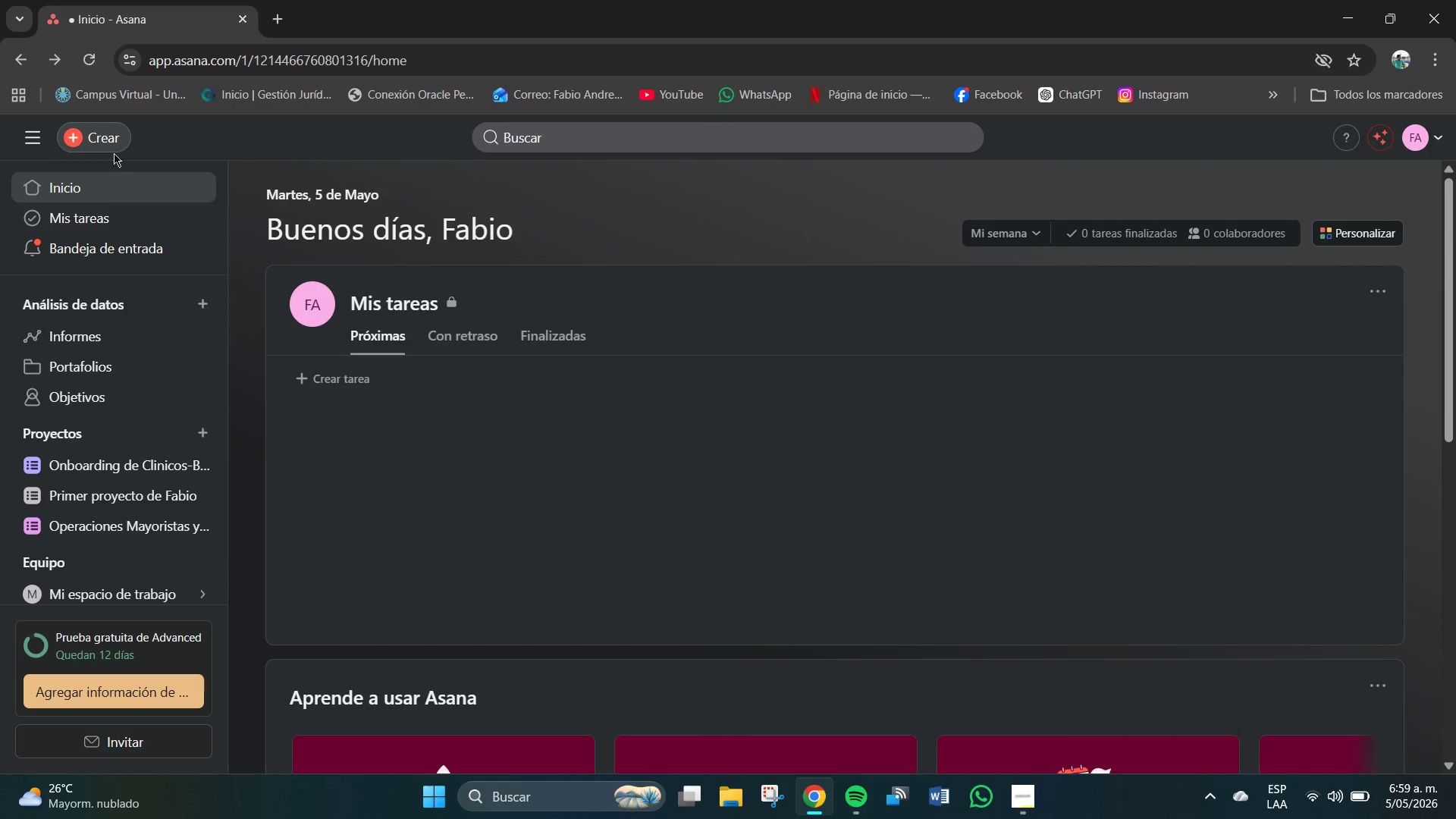 
scroll: coordinate [510, 511], scroll_direction: down, amount: 8.0
 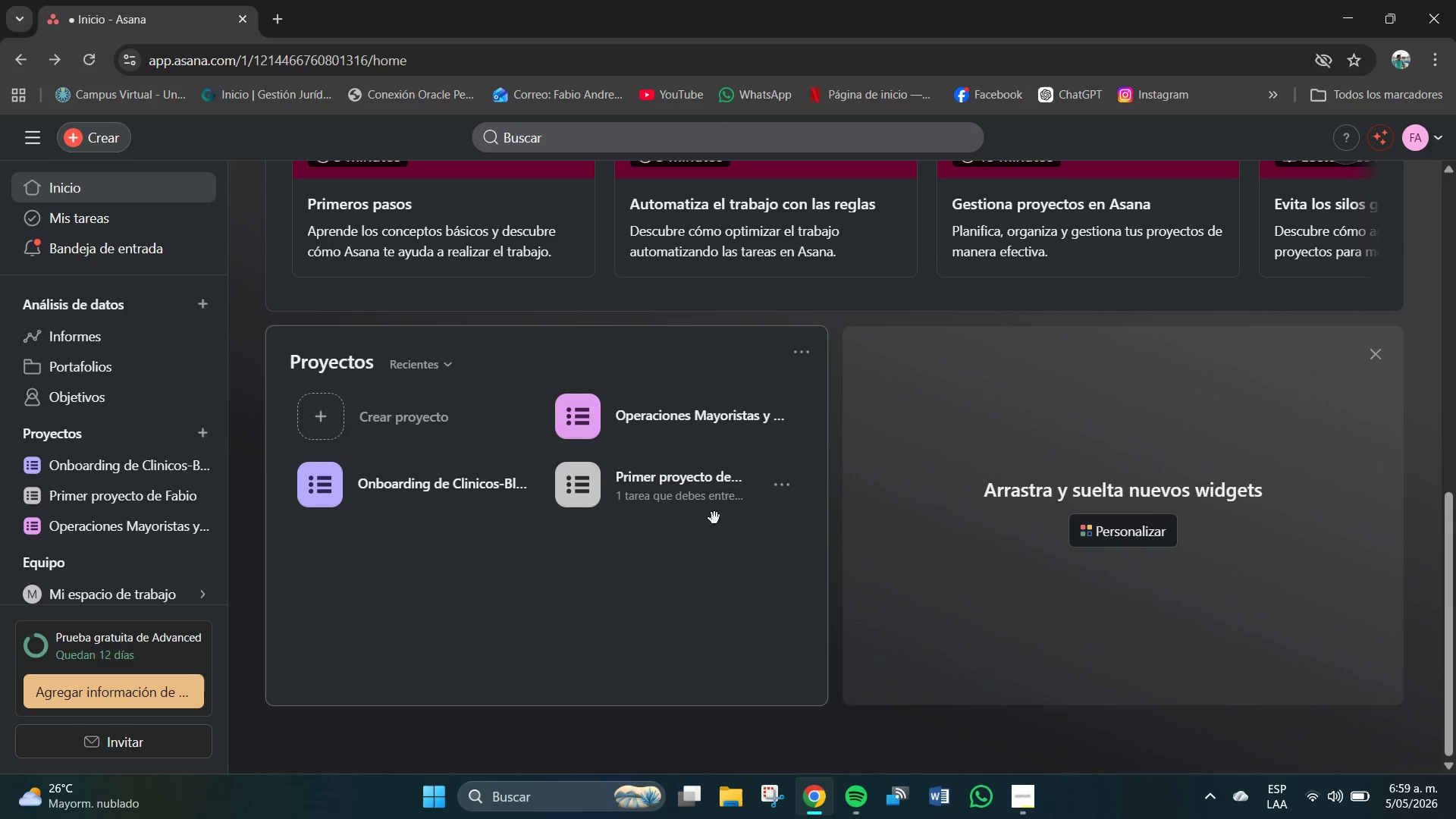 
left_click([90, 143])
 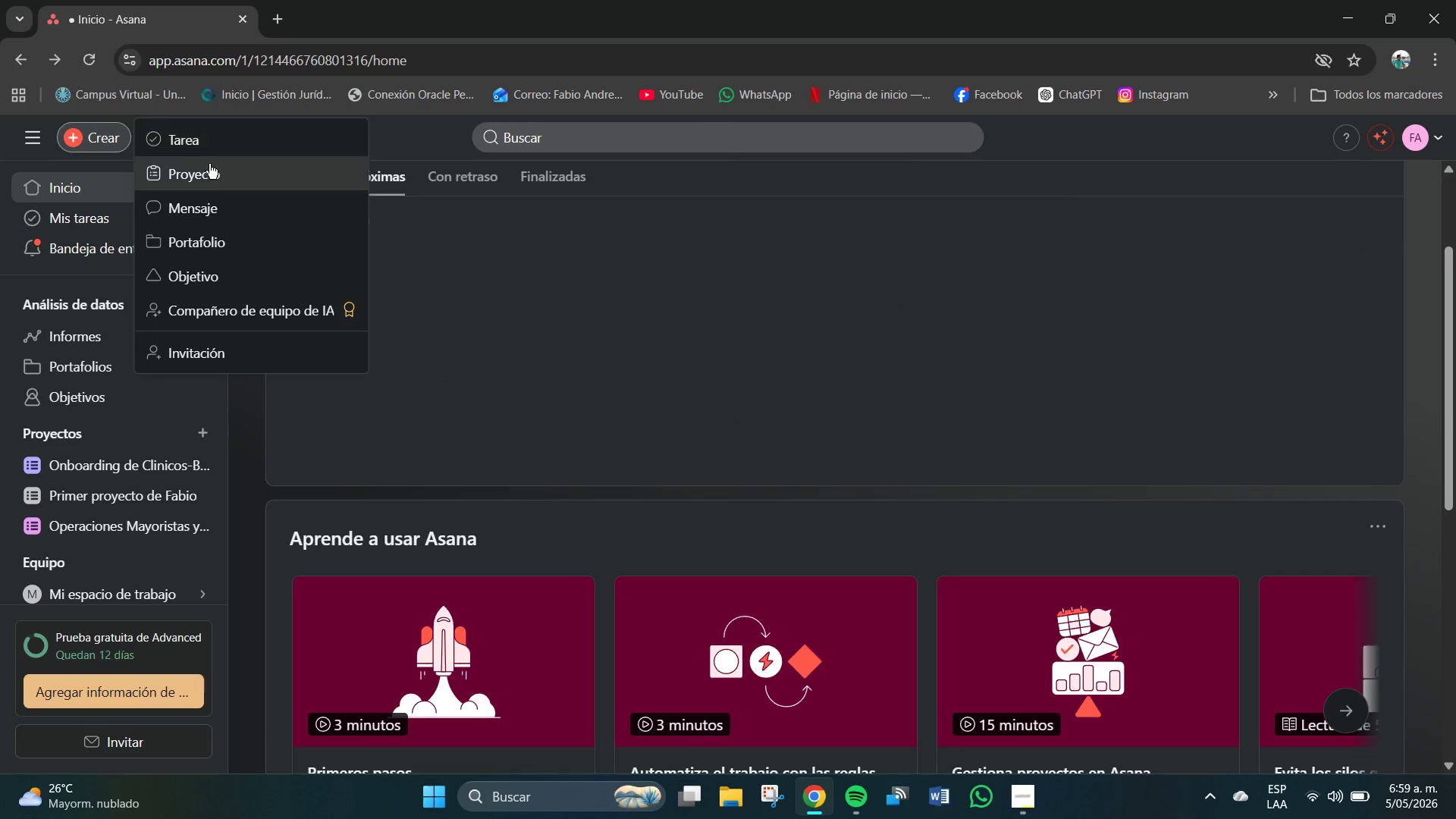 
scroll: coordinate [74, 197], scroll_direction: up, amount: 11.0
 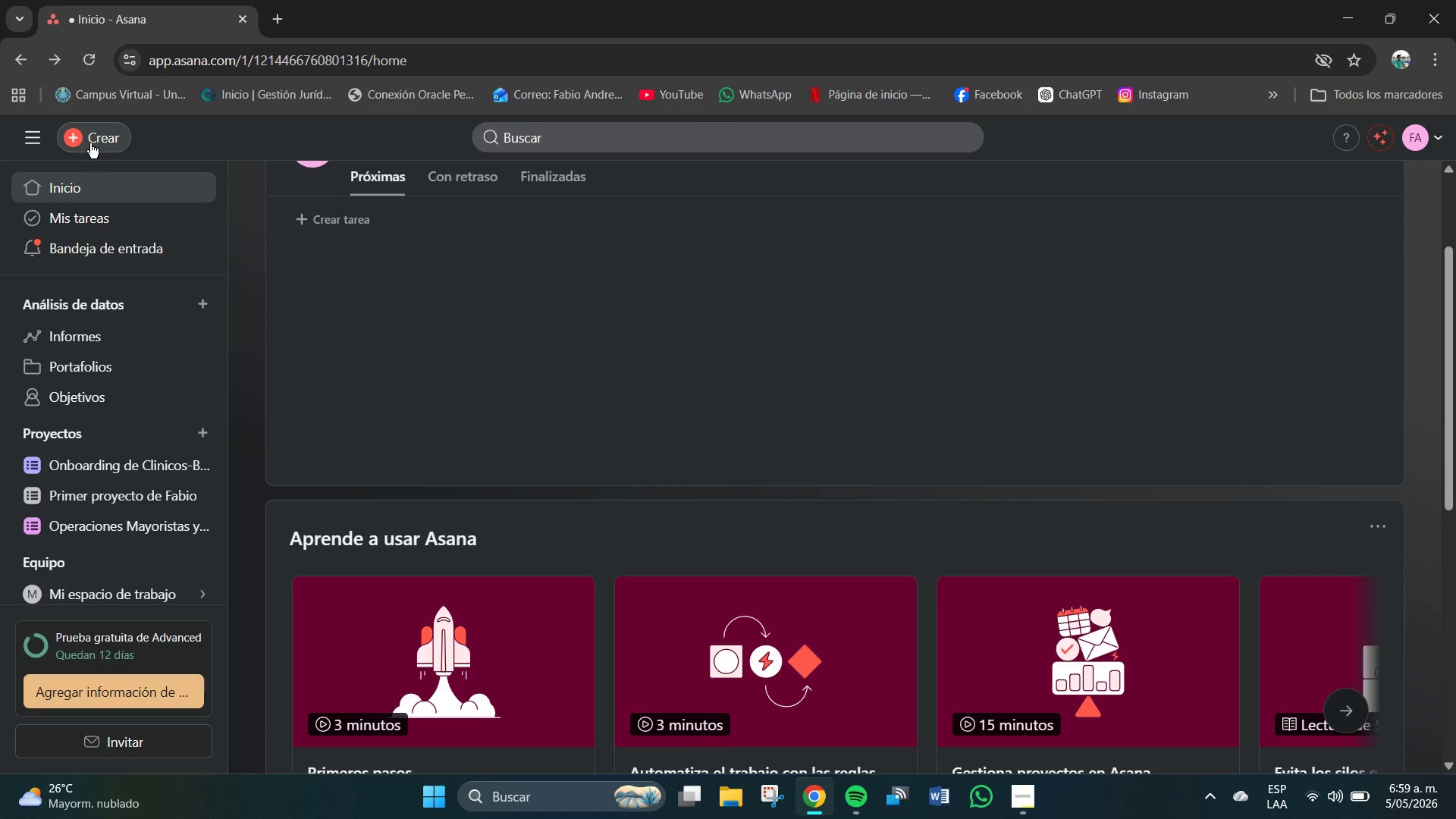 
left_click([212, 176])
 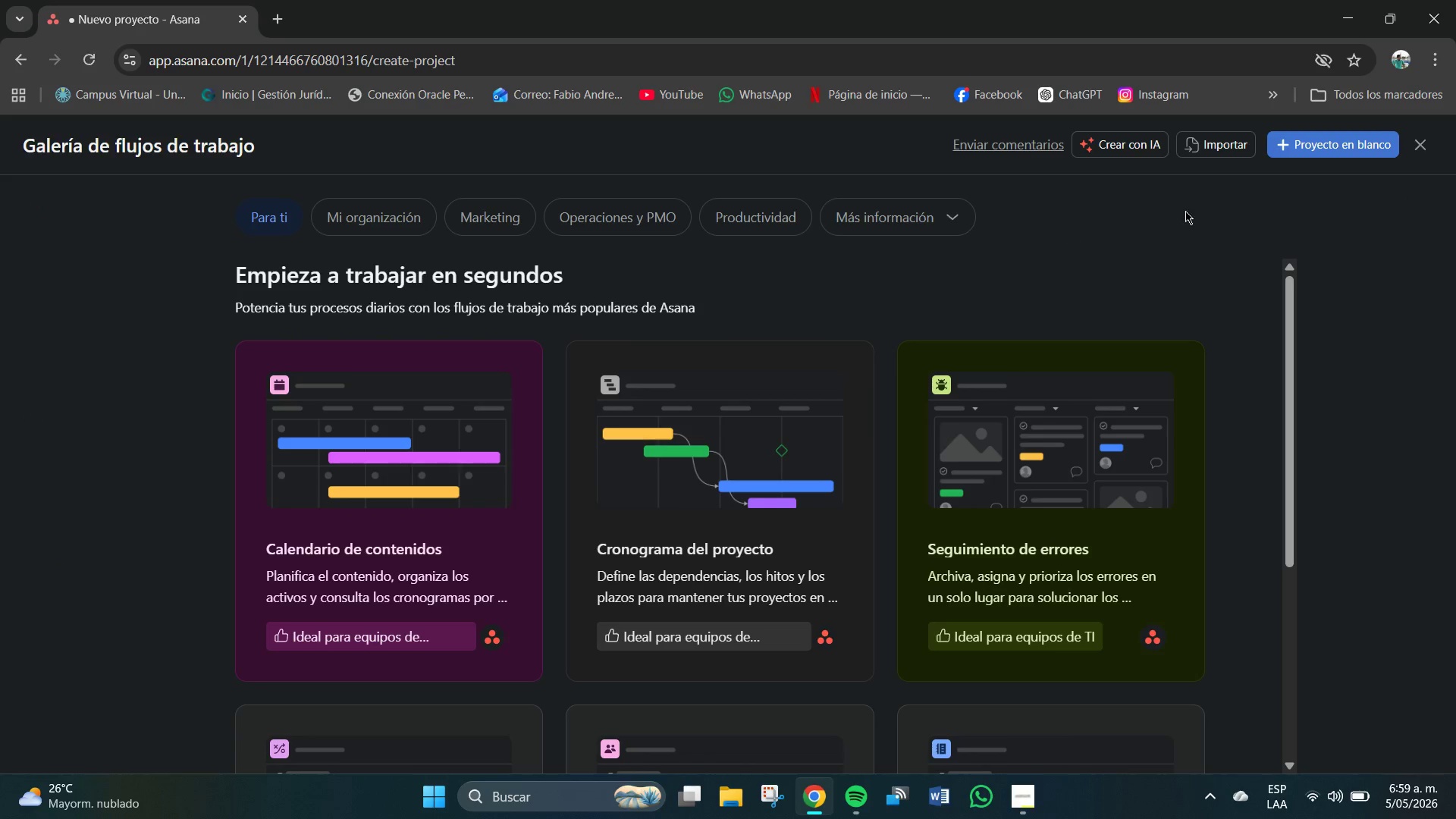 
left_click([1326, 142])
 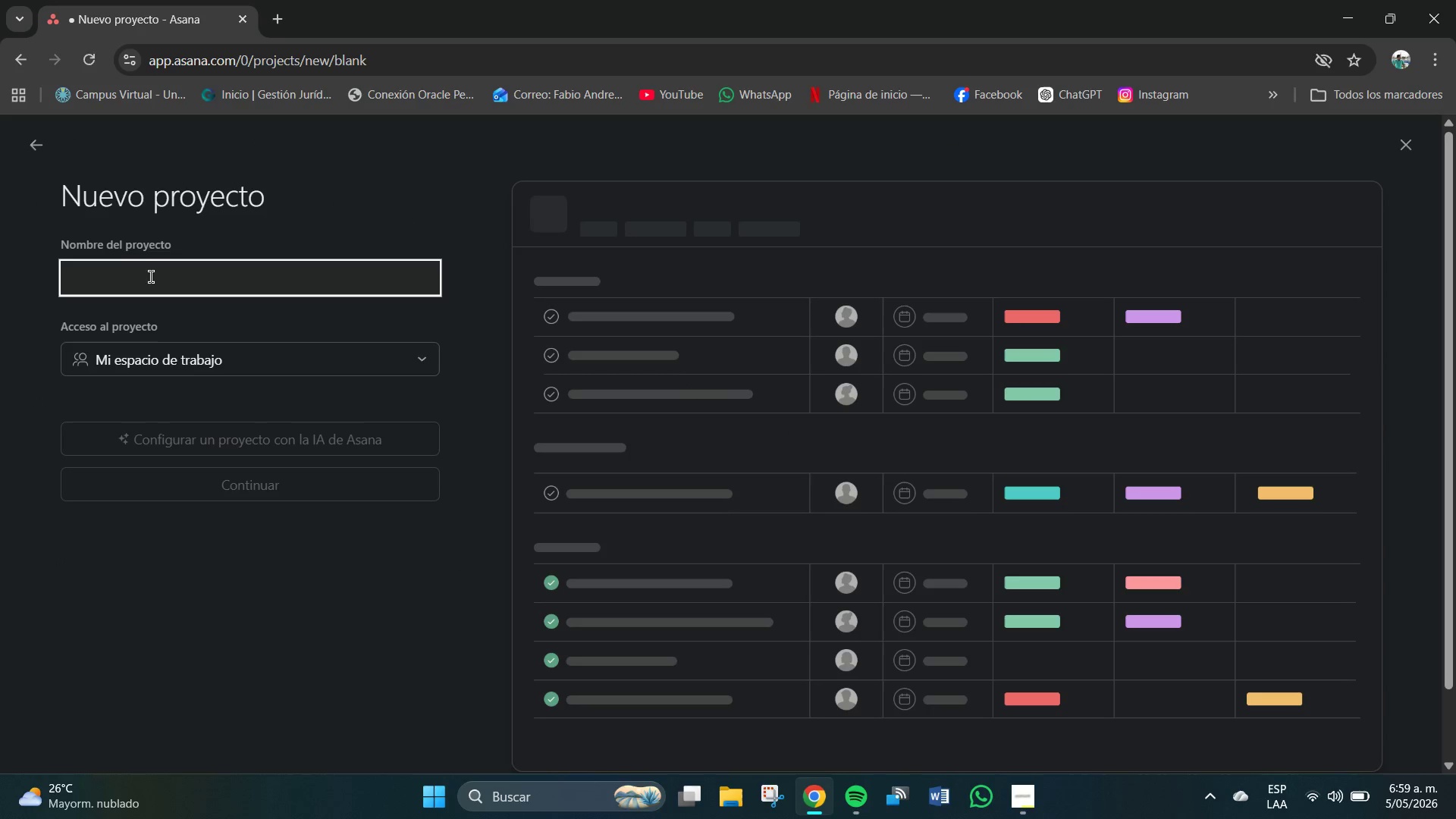 
left_click([136, 276])
 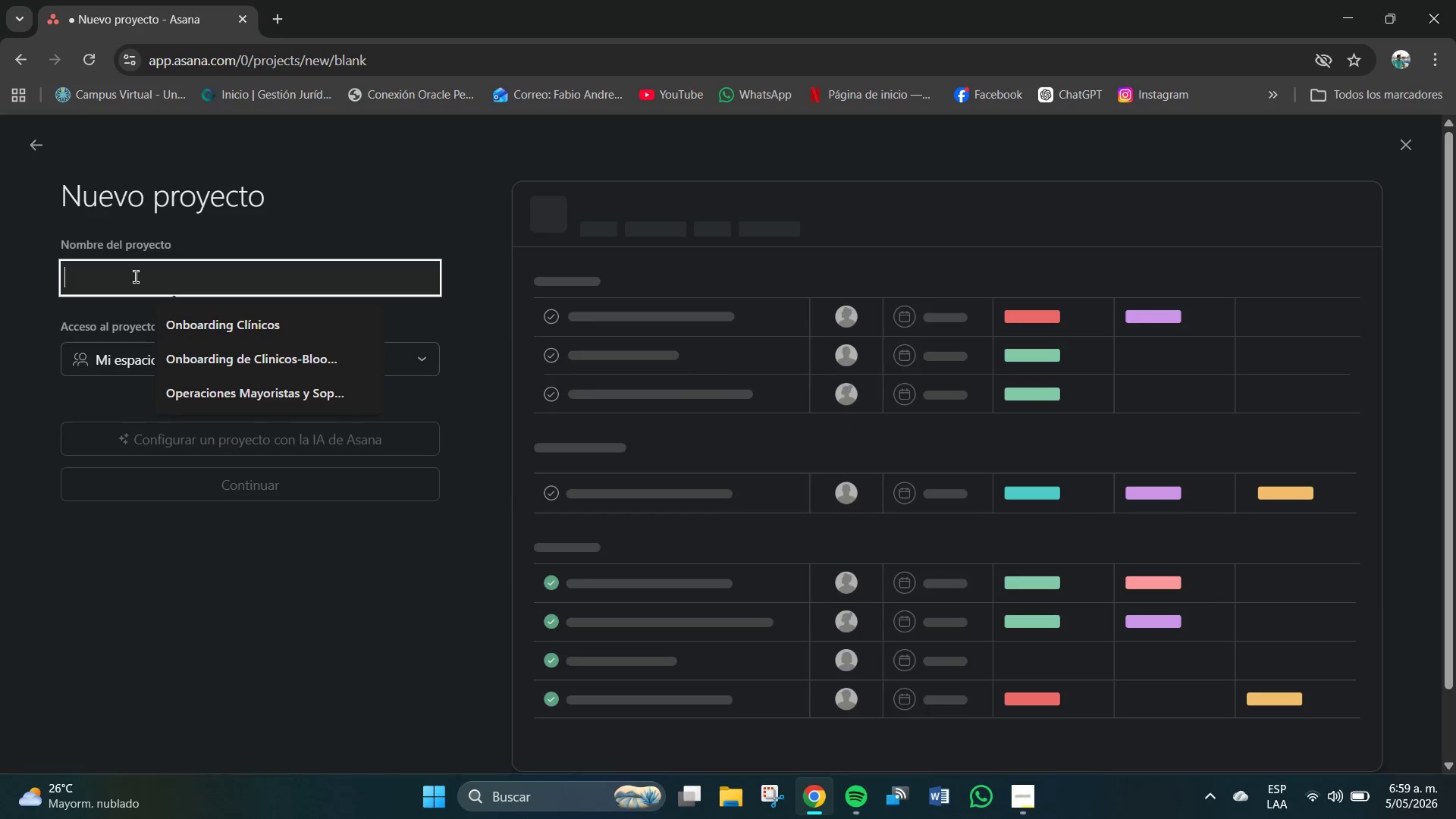 
type(Opera)
 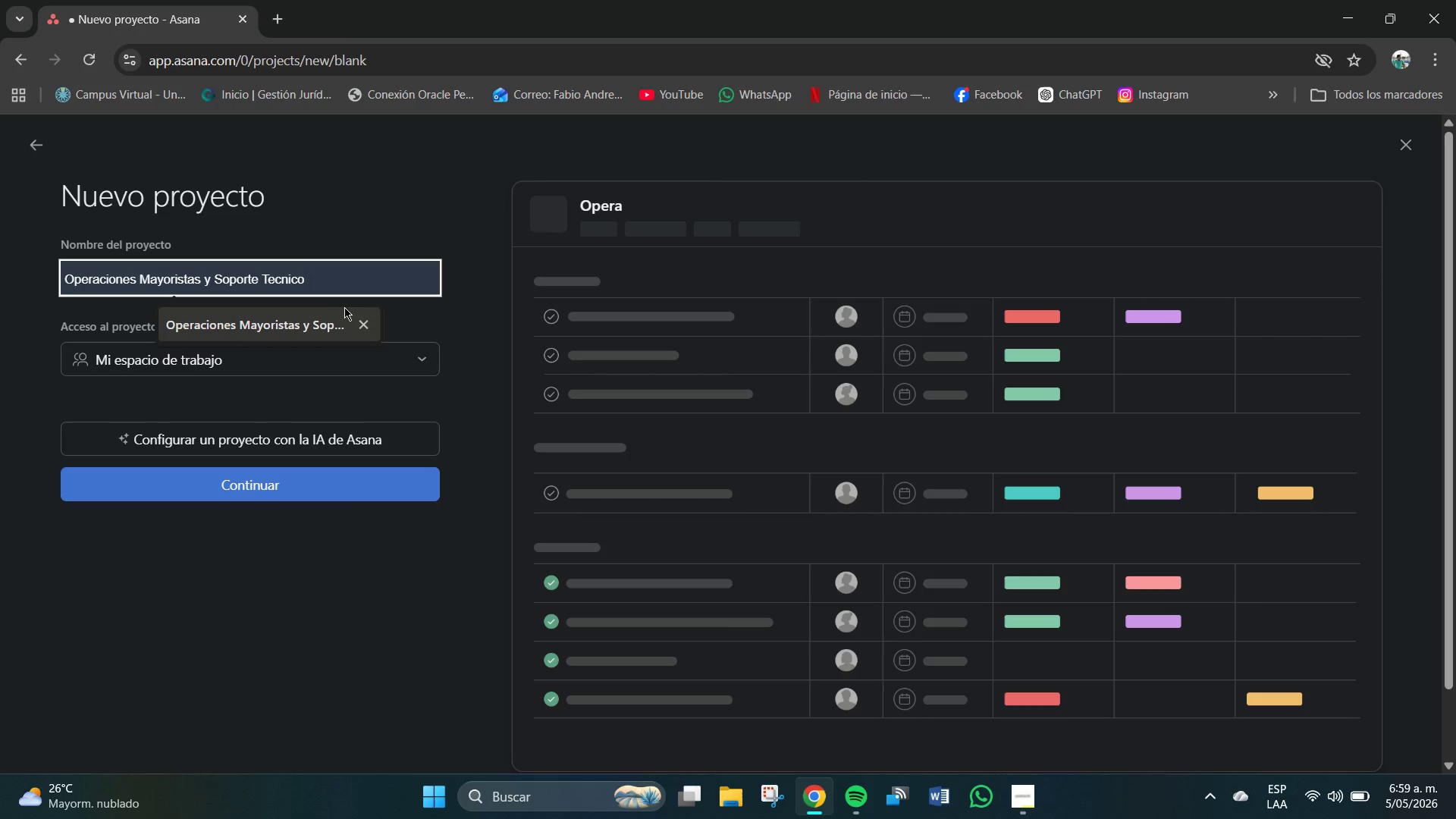 
left_click([316, 315])
 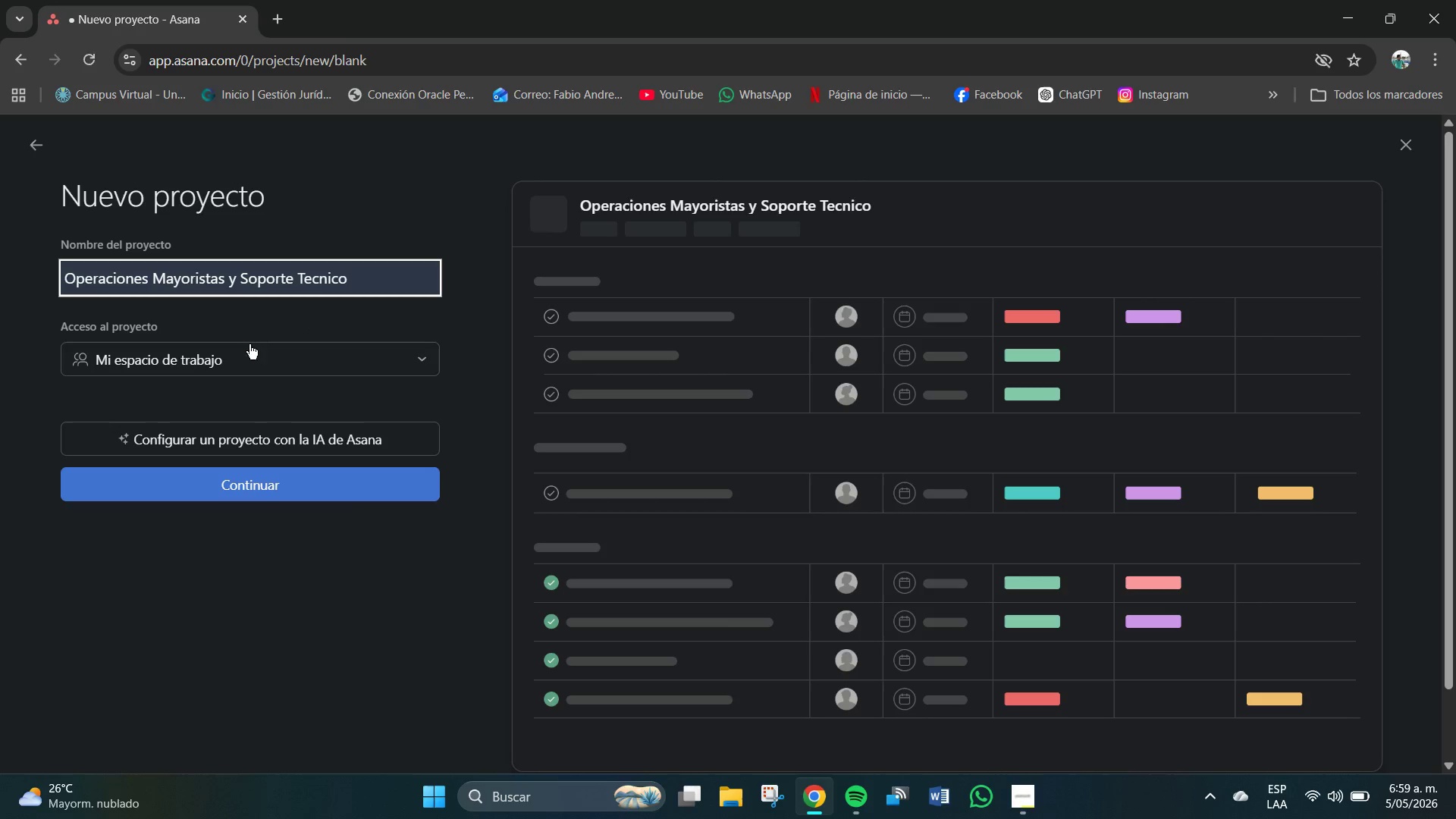 
left_click([232, 353])
 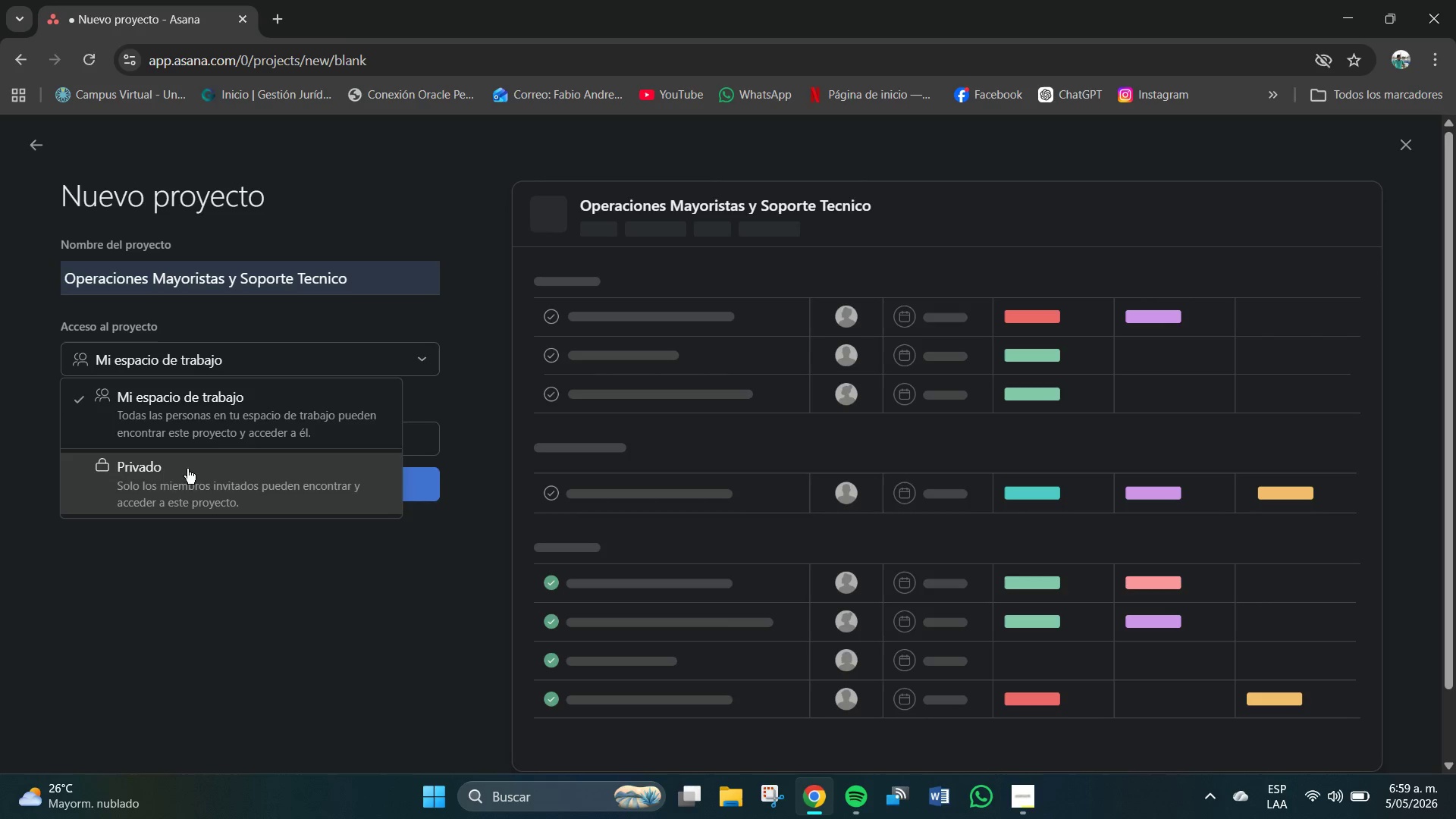 
left_click([178, 482])
 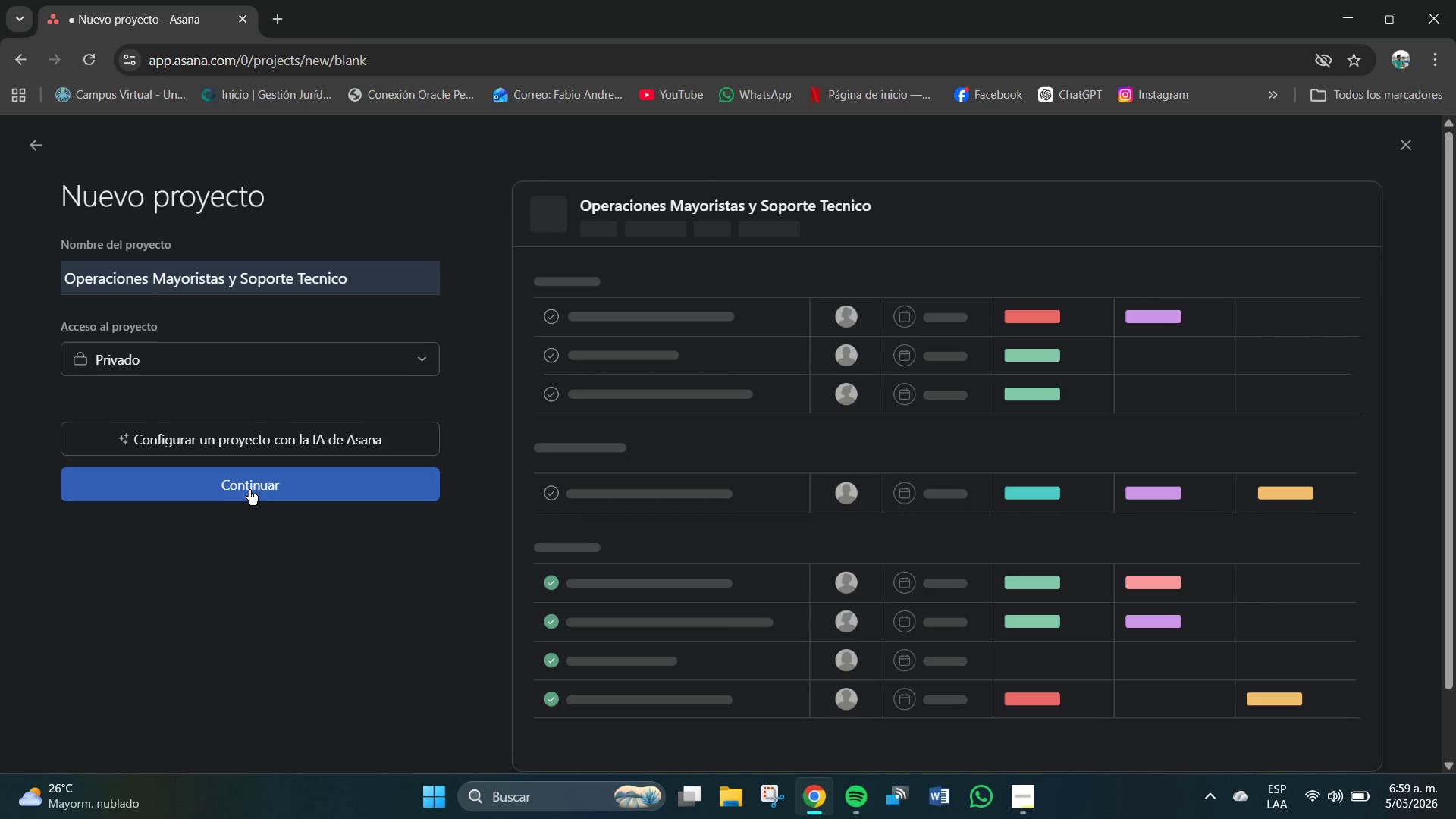 
left_click([249, 490])
 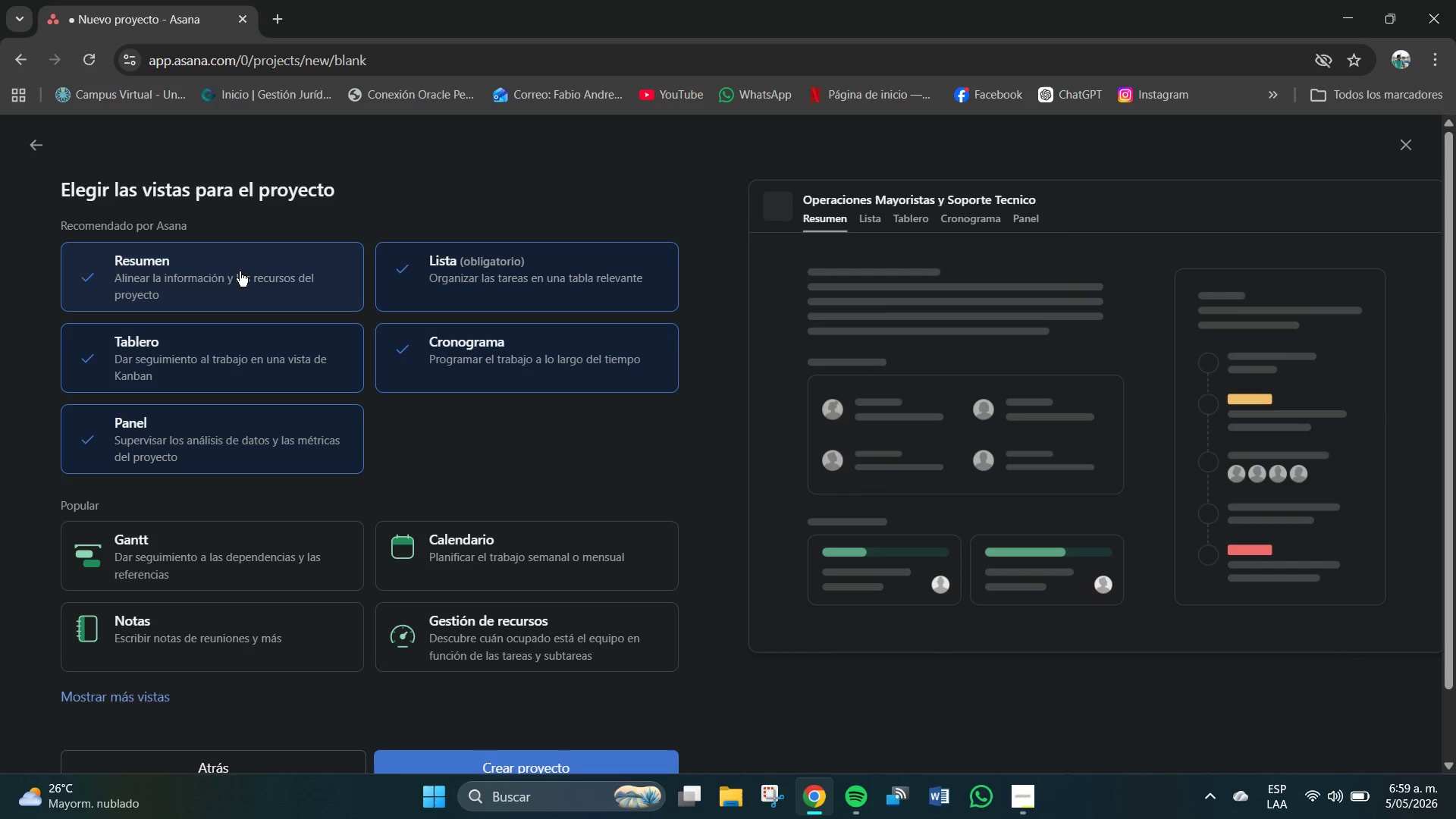 
double_click([440, 275])
 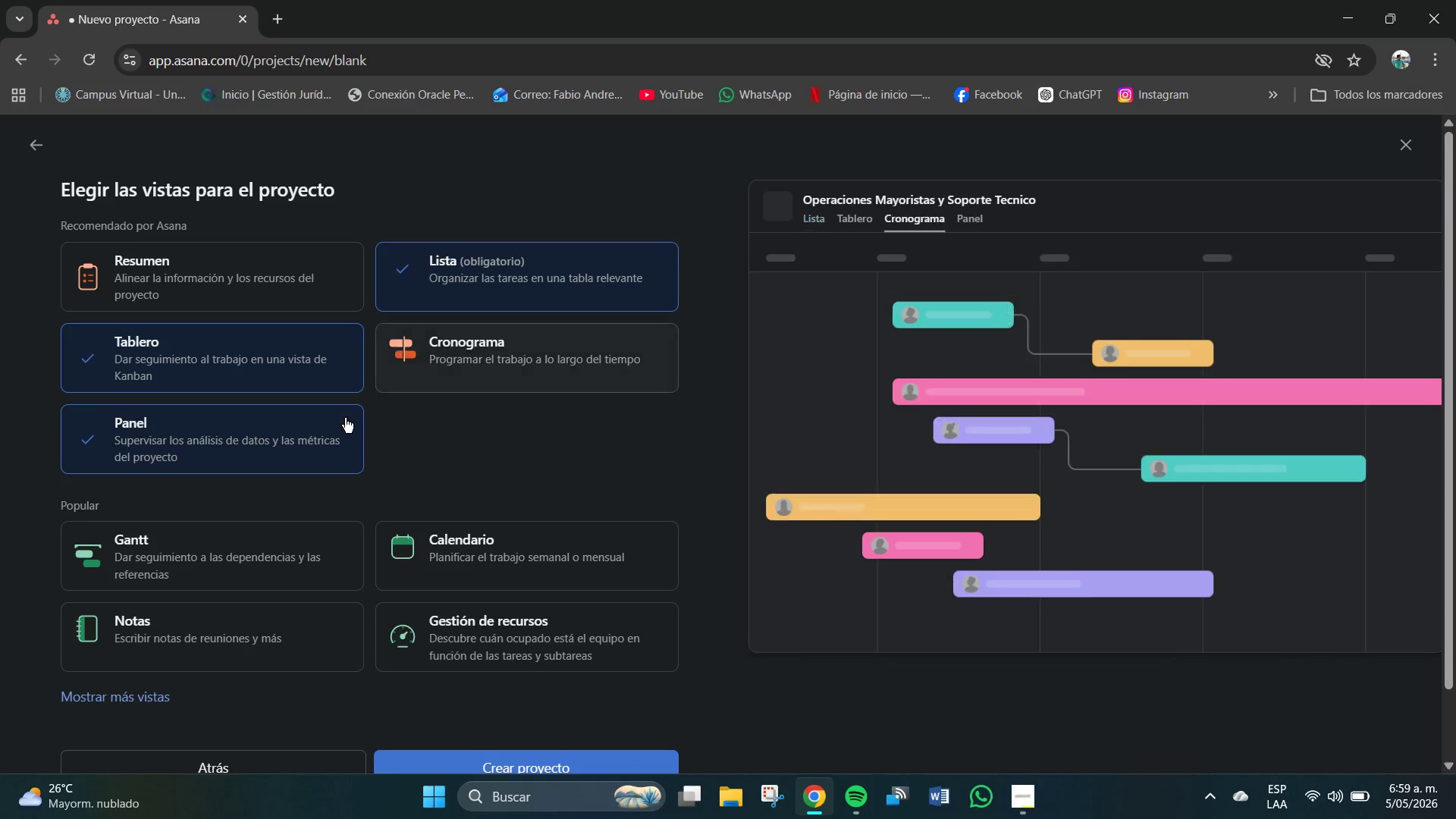 
left_click([278, 425])
 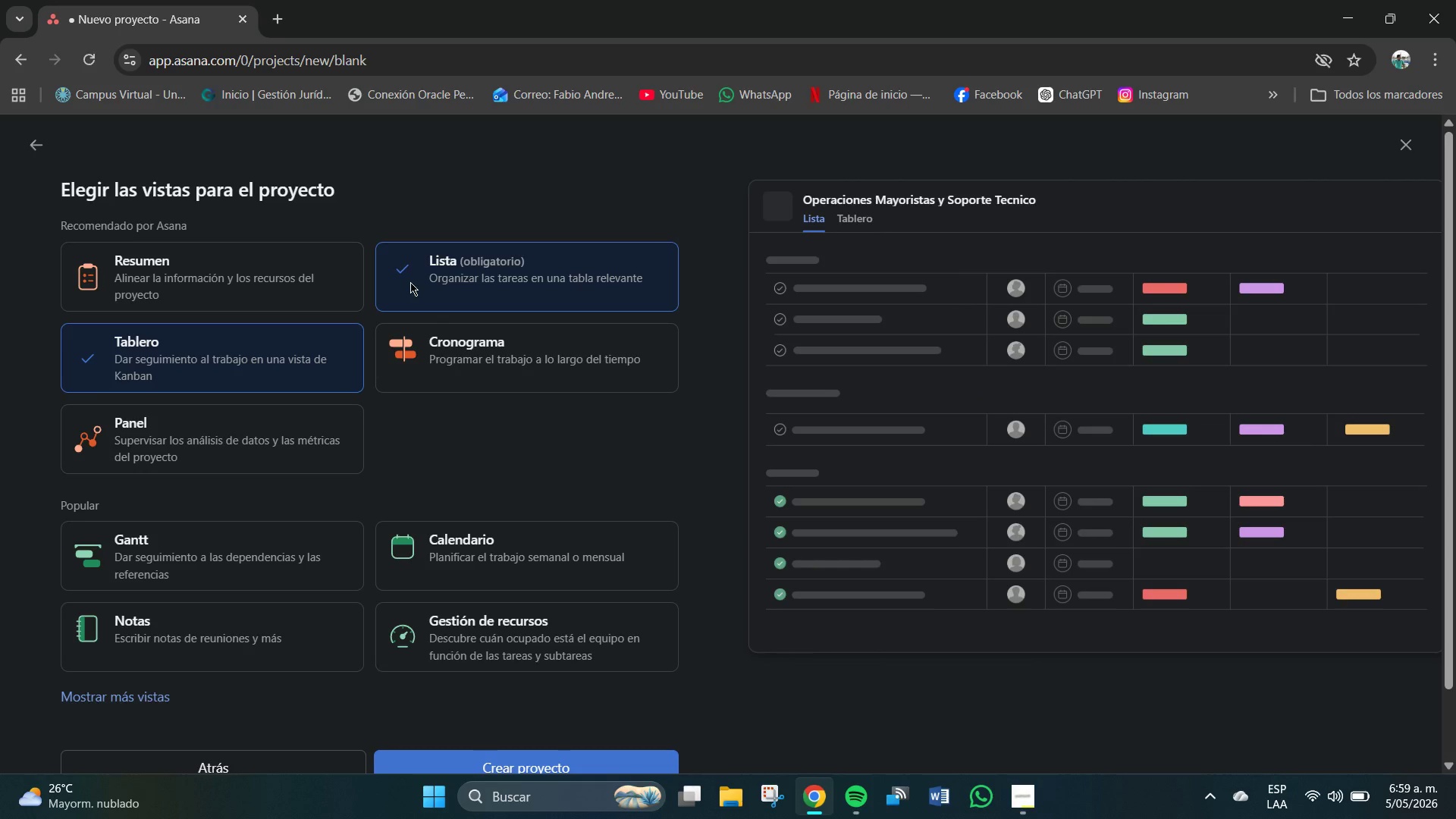 
left_click([410, 281])
 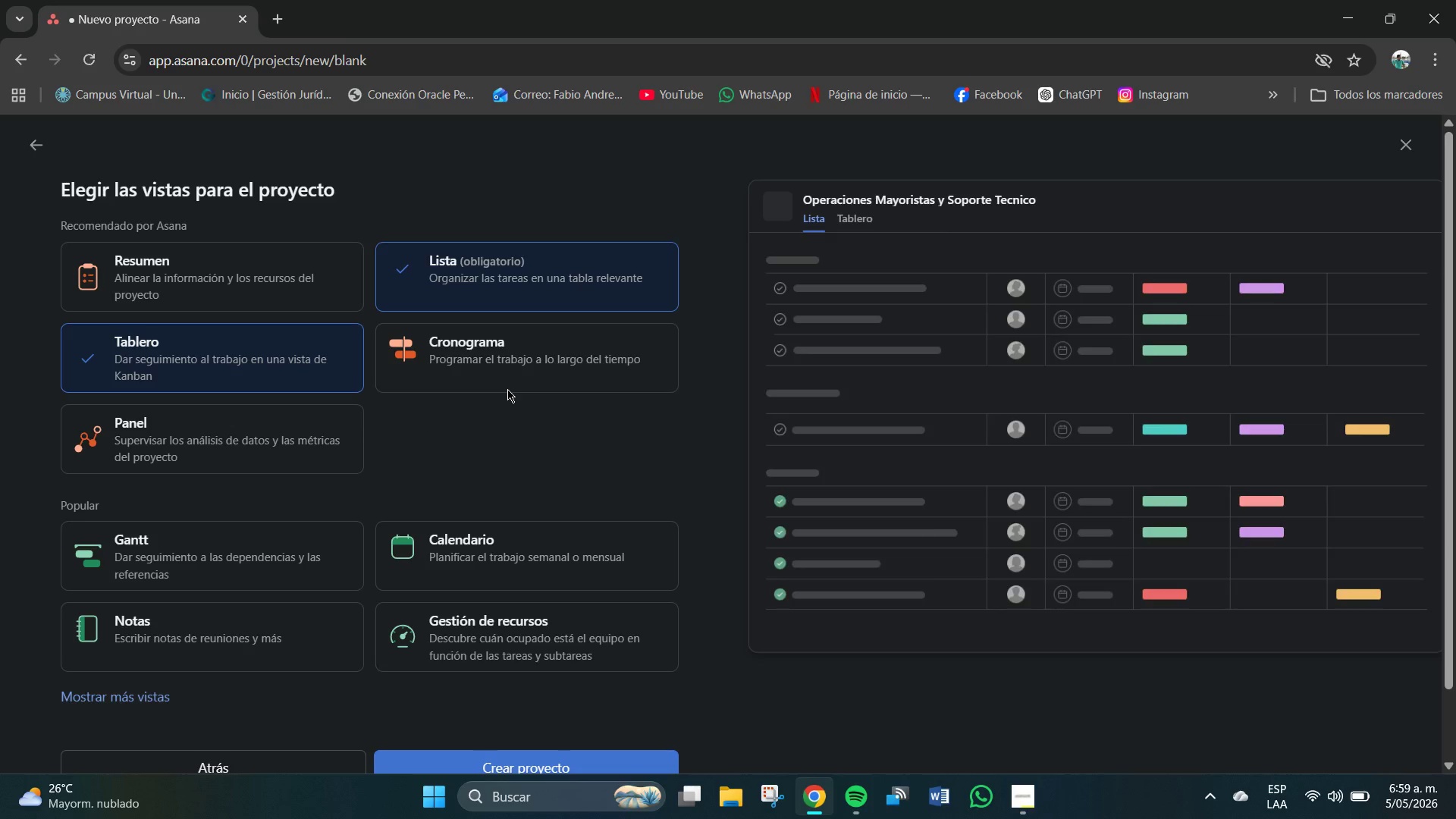 
wait(18.86)
 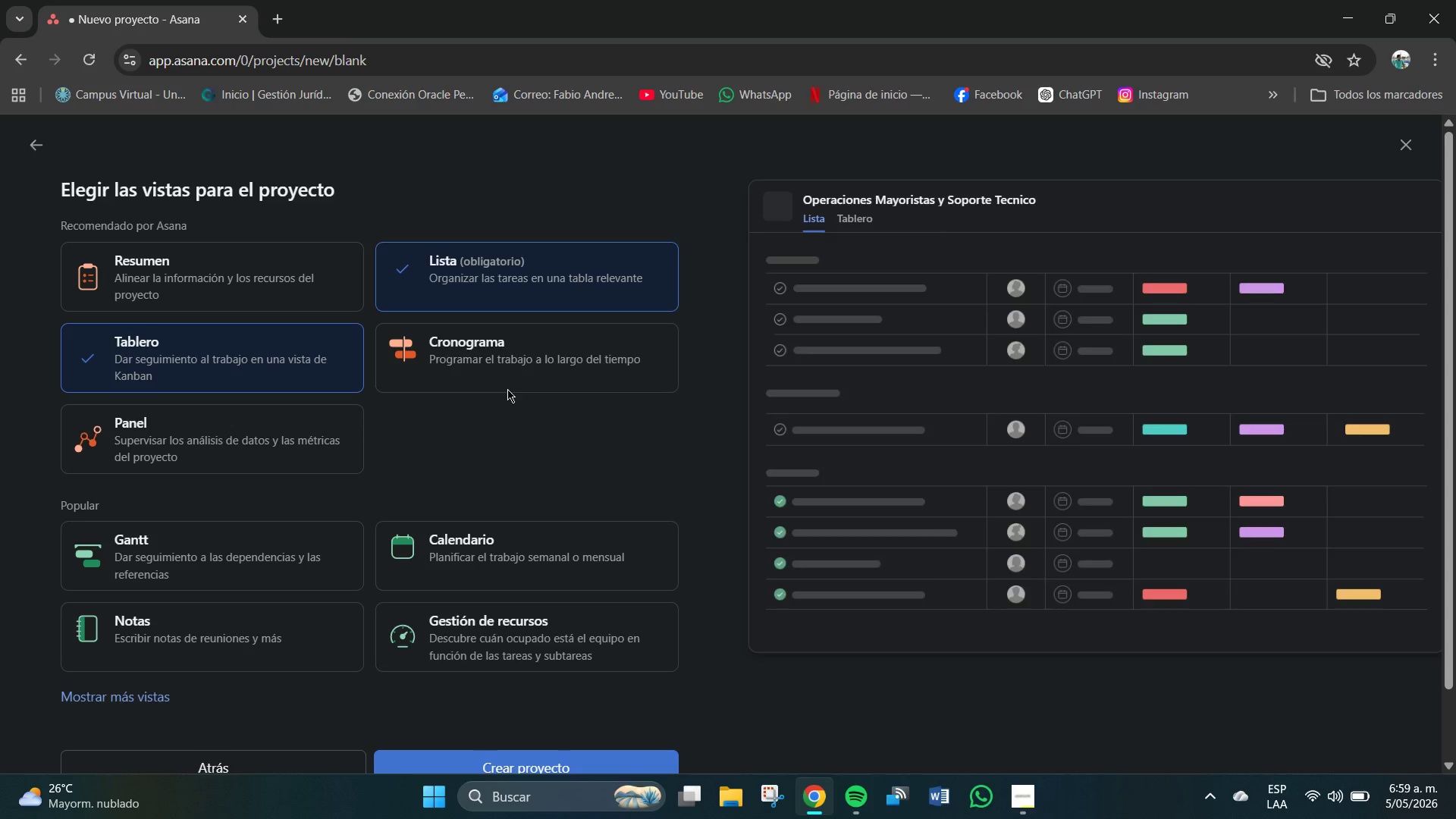 
scroll: coordinate [537, 691], scroll_direction: down, amount: 4.0
 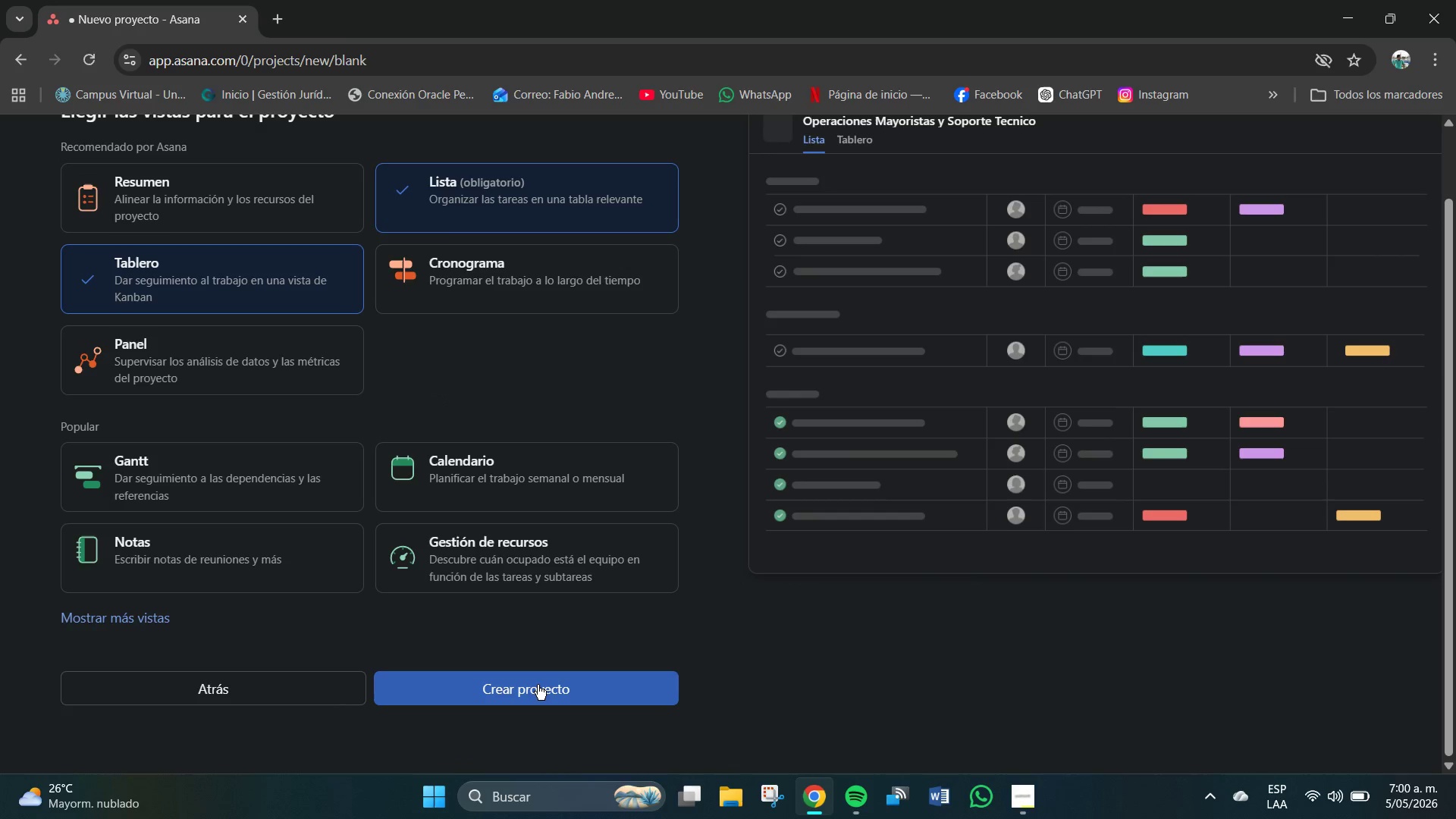 
left_click([537, 685])
 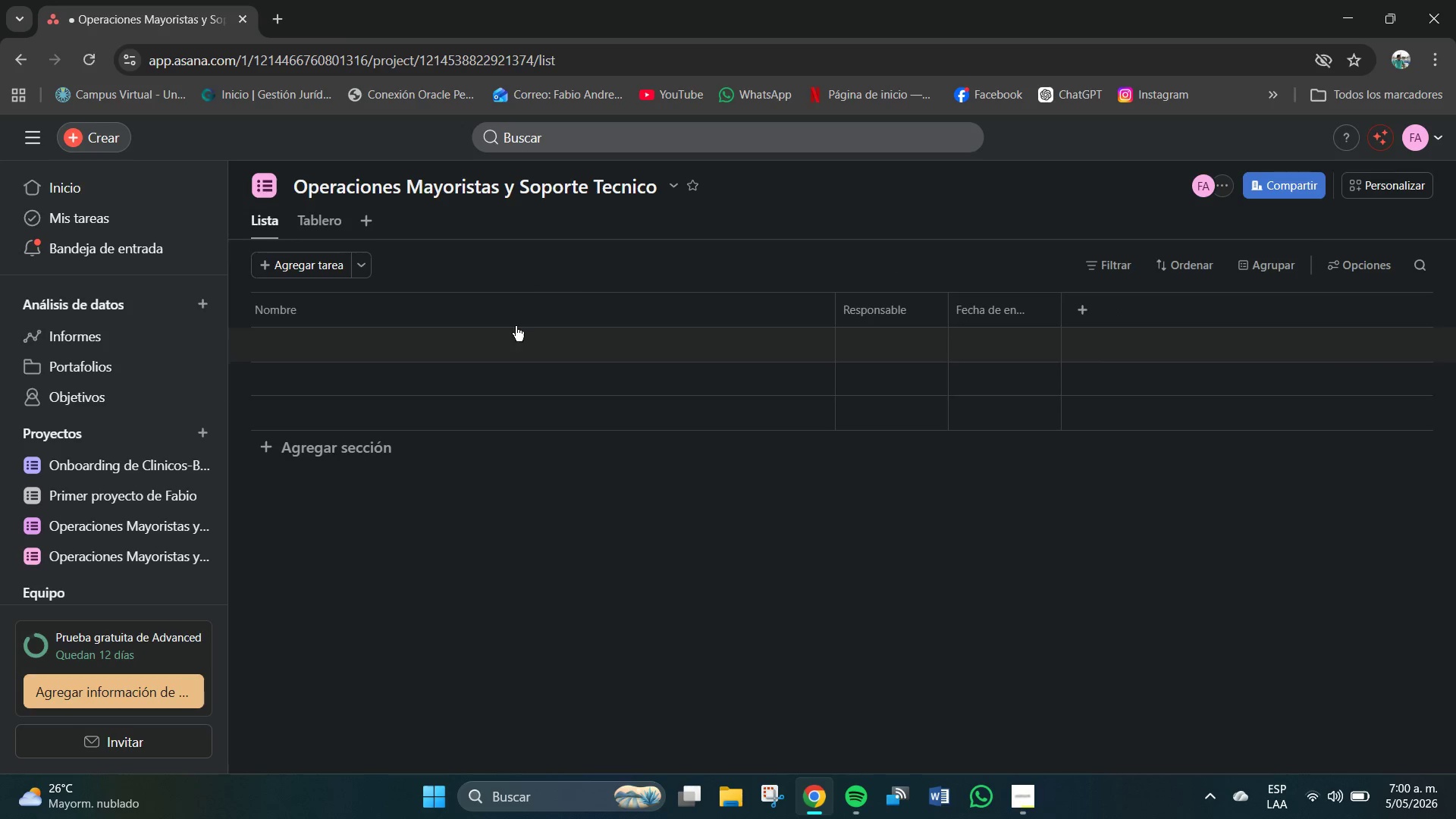 
wait(5.75)
 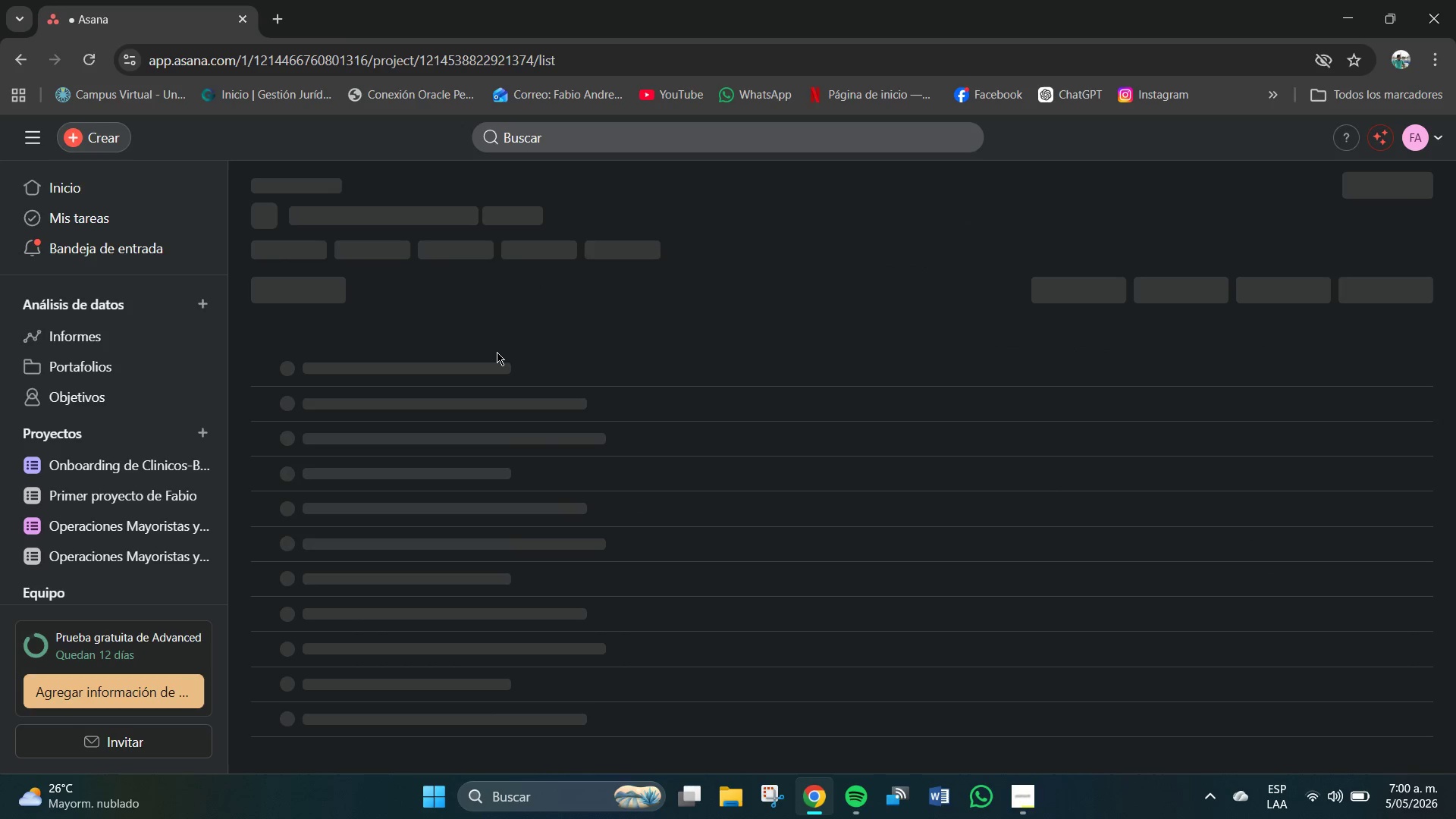 
left_click([308, 221])
 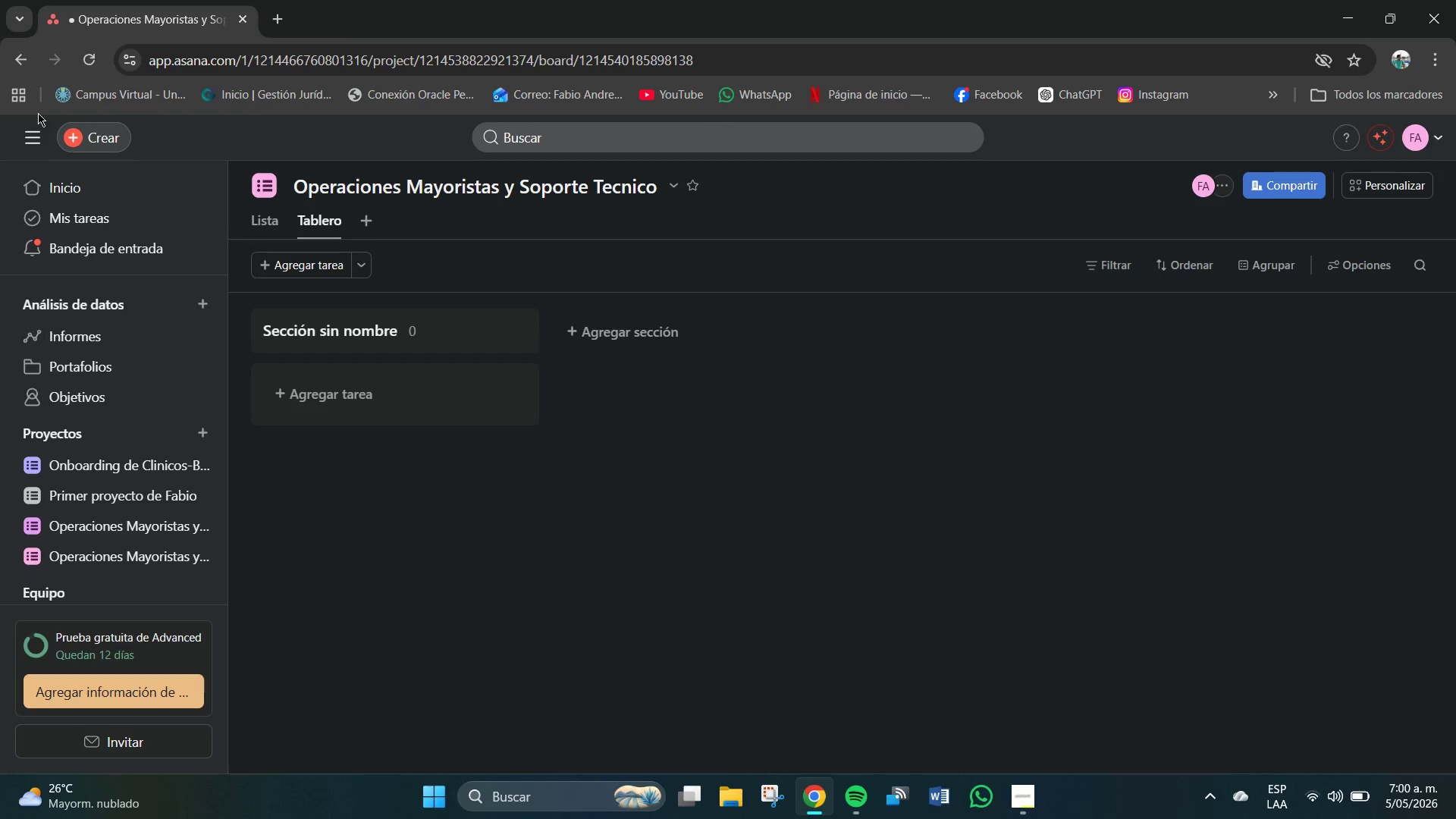 
left_click([570, 589])
 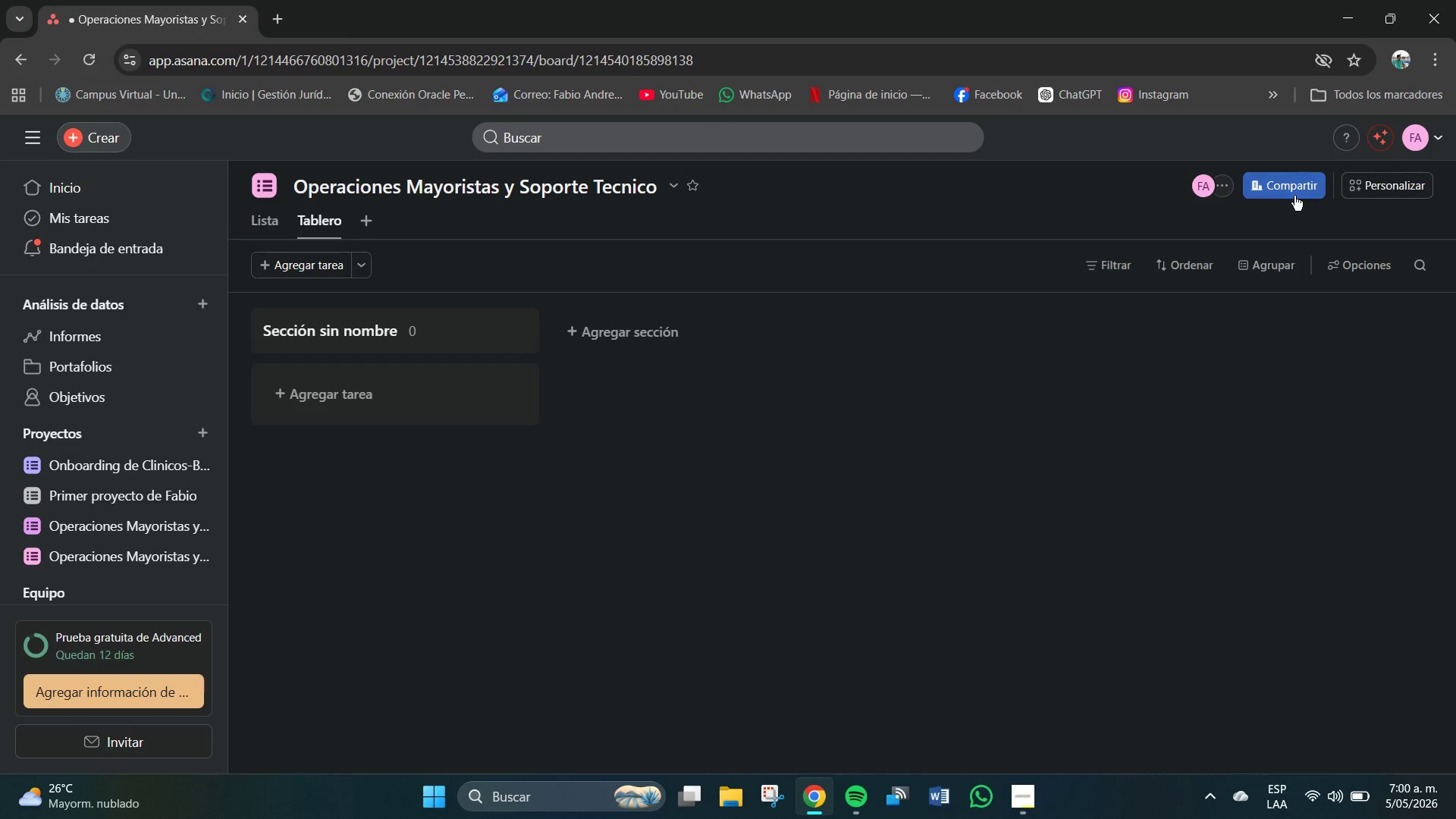 
left_click([1383, 187])
 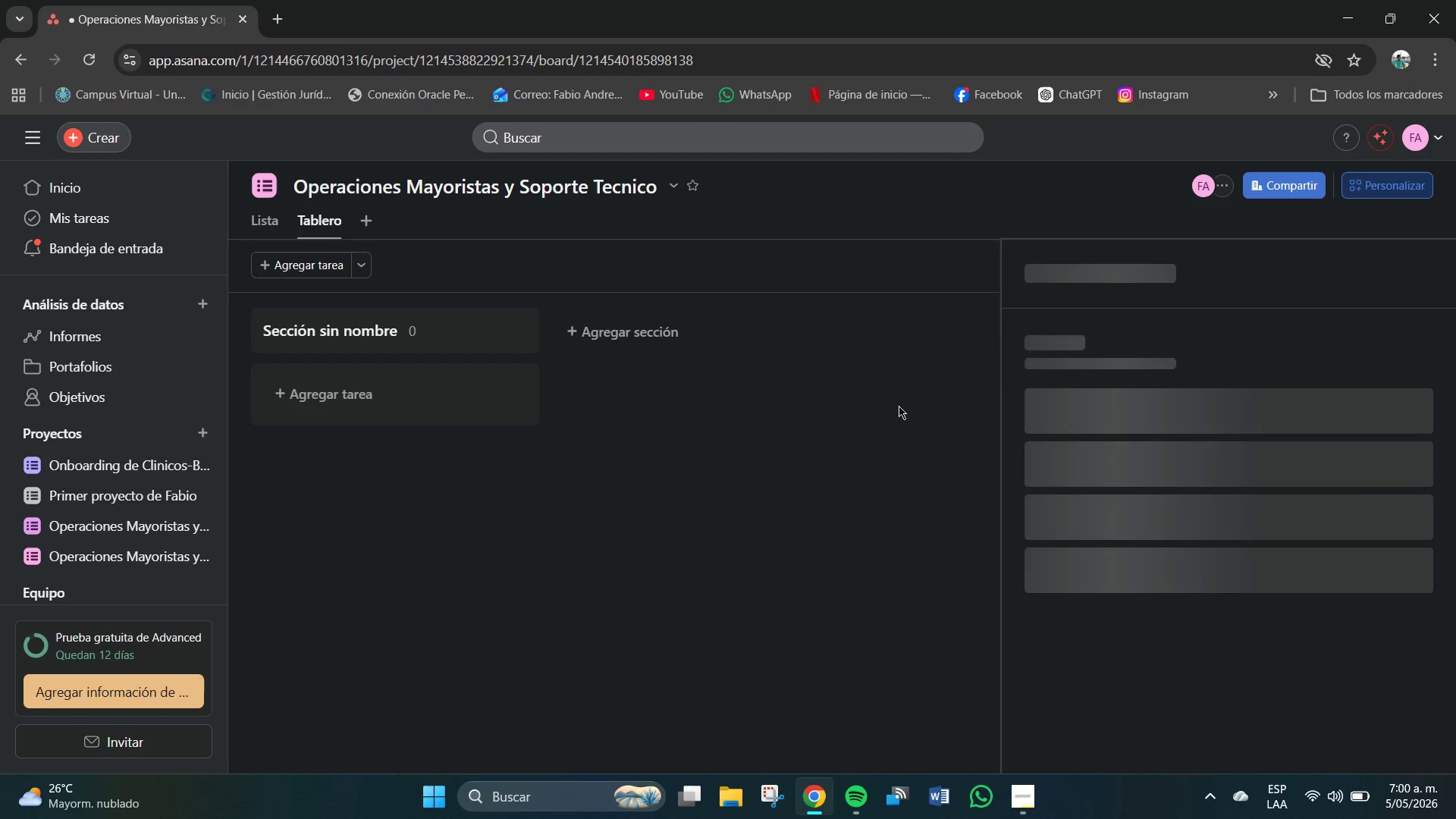 
left_click([900, 406])
 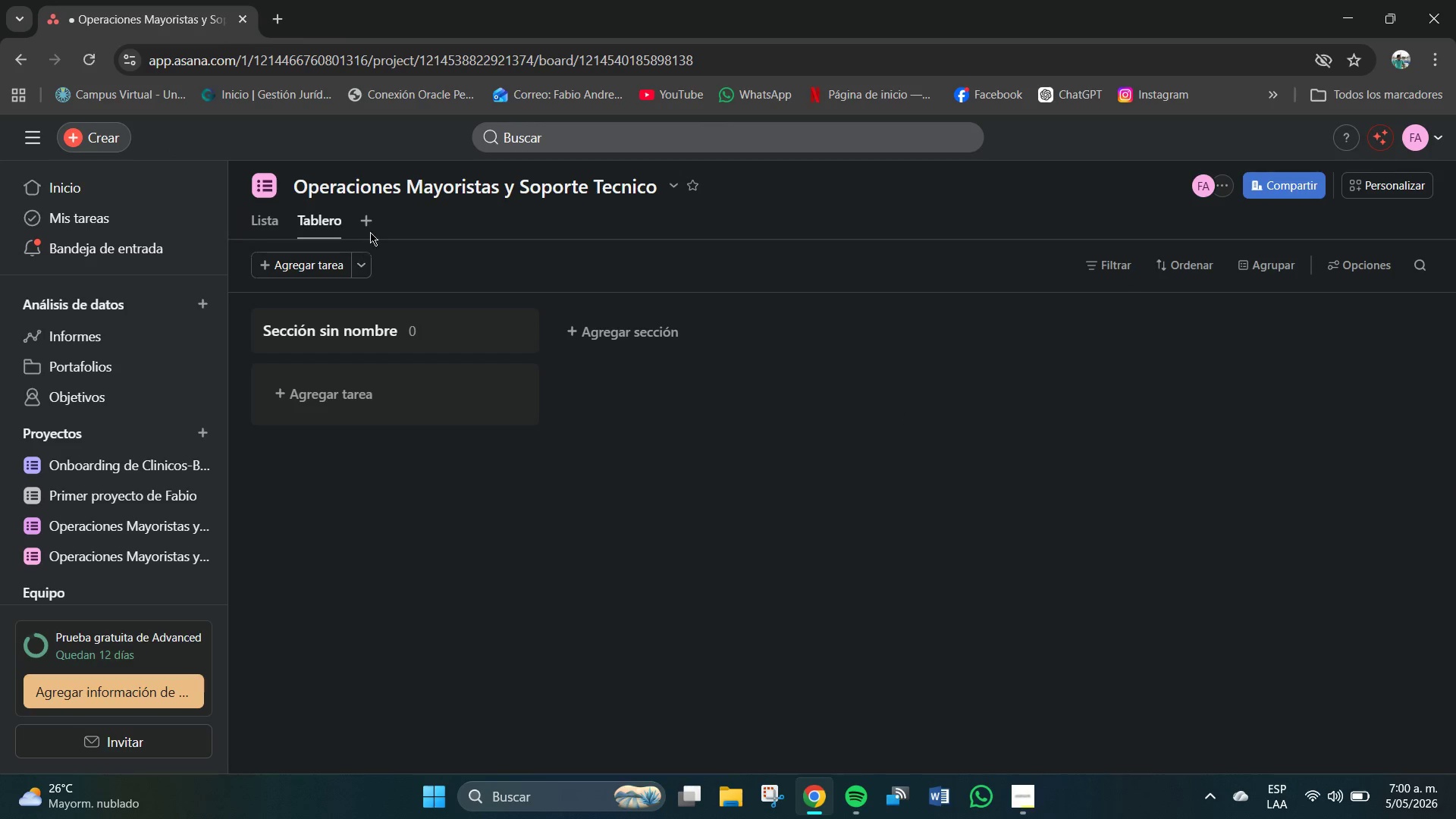 
left_click([268, 223])
 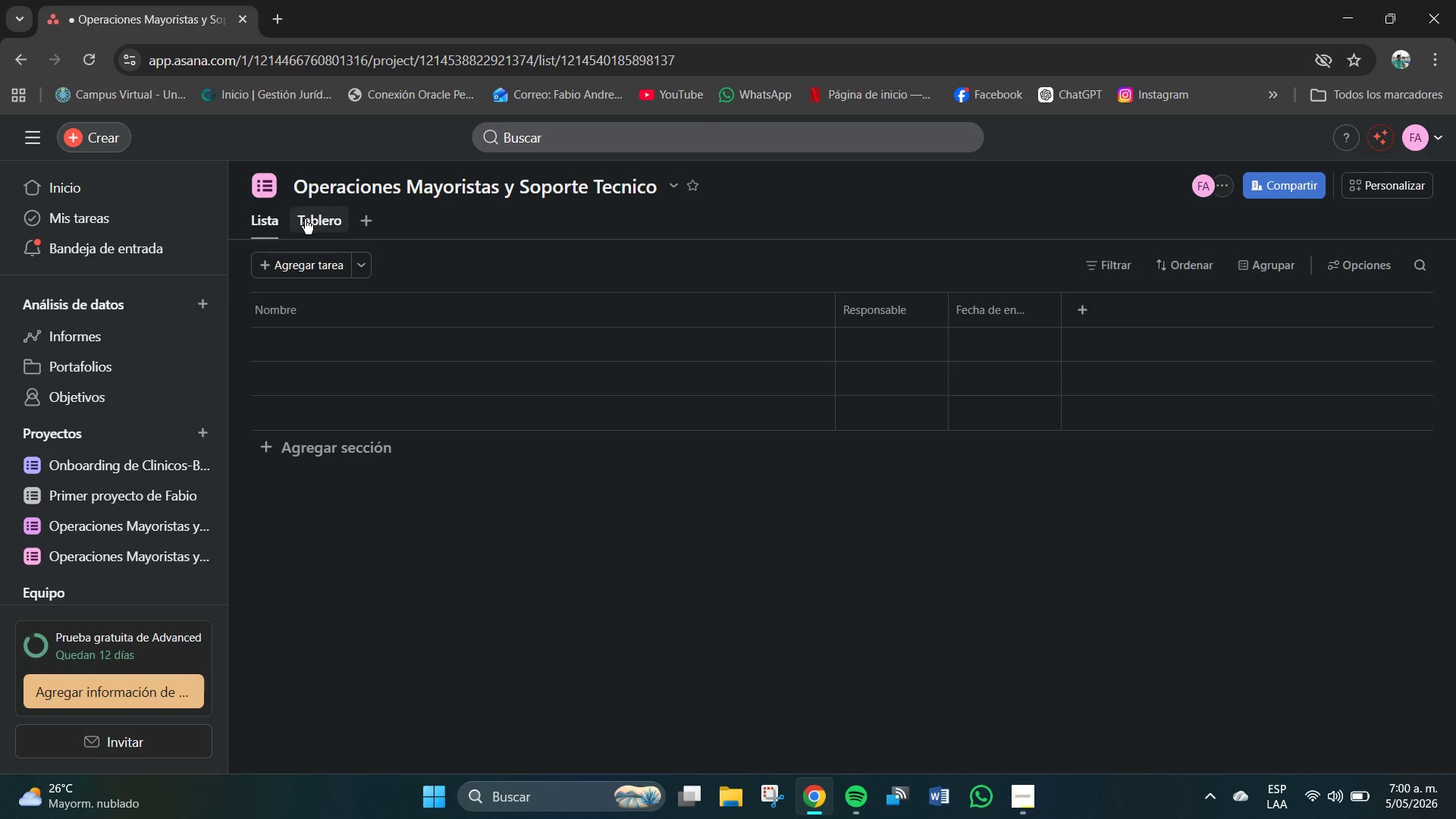 
left_click([307, 221])
 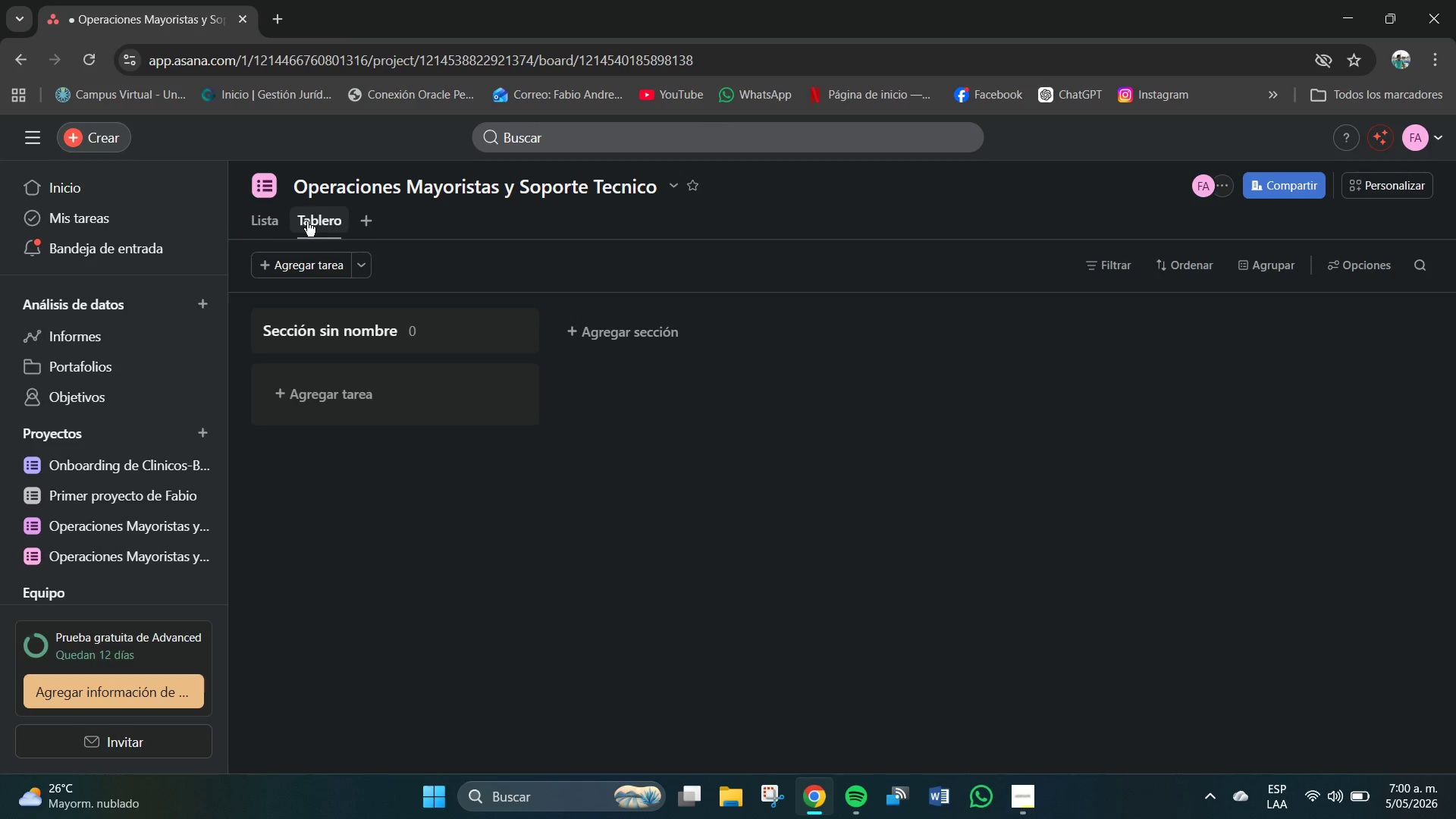 
mouse_move([356, 244])
 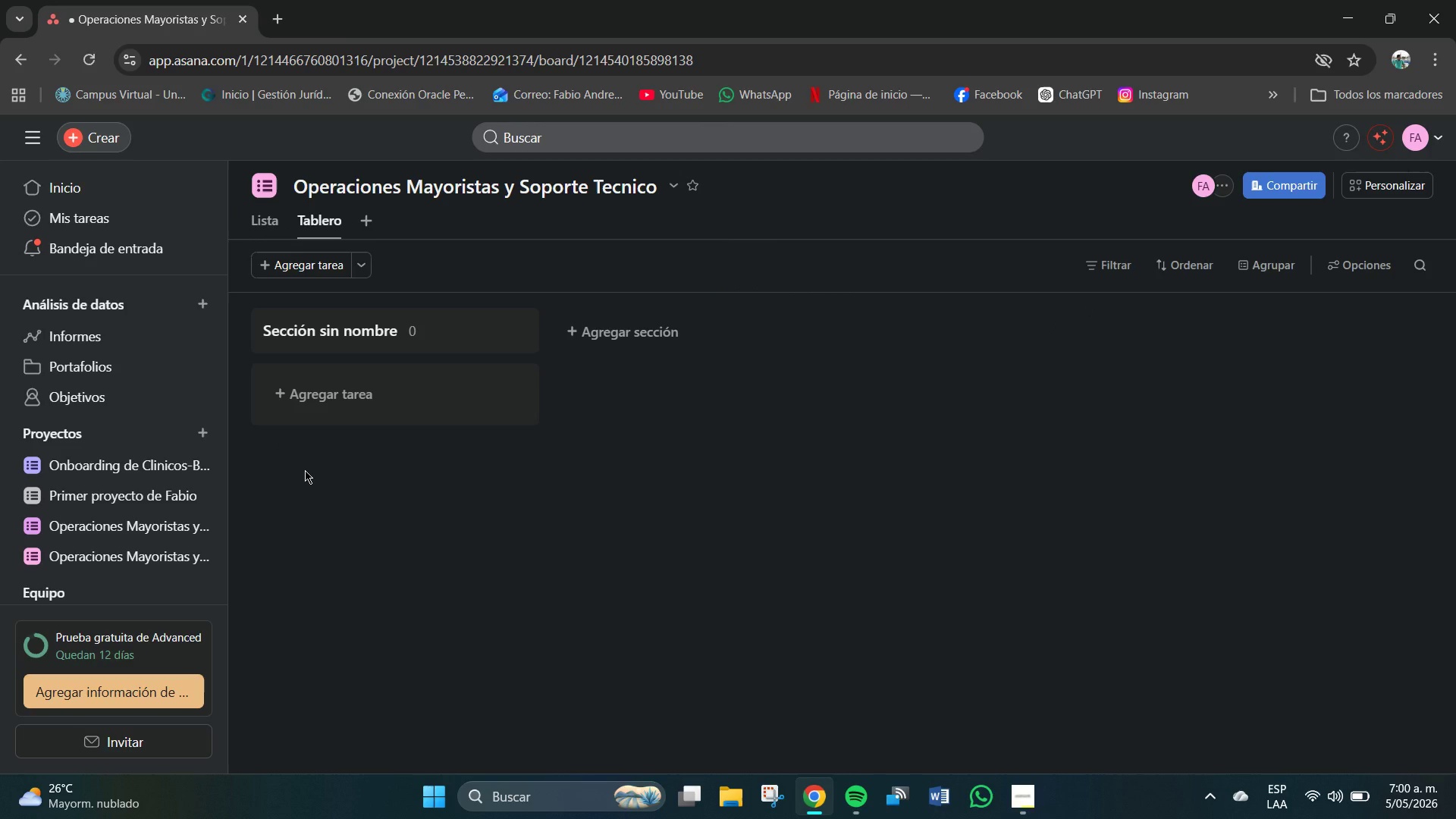 
wait(8.3)
 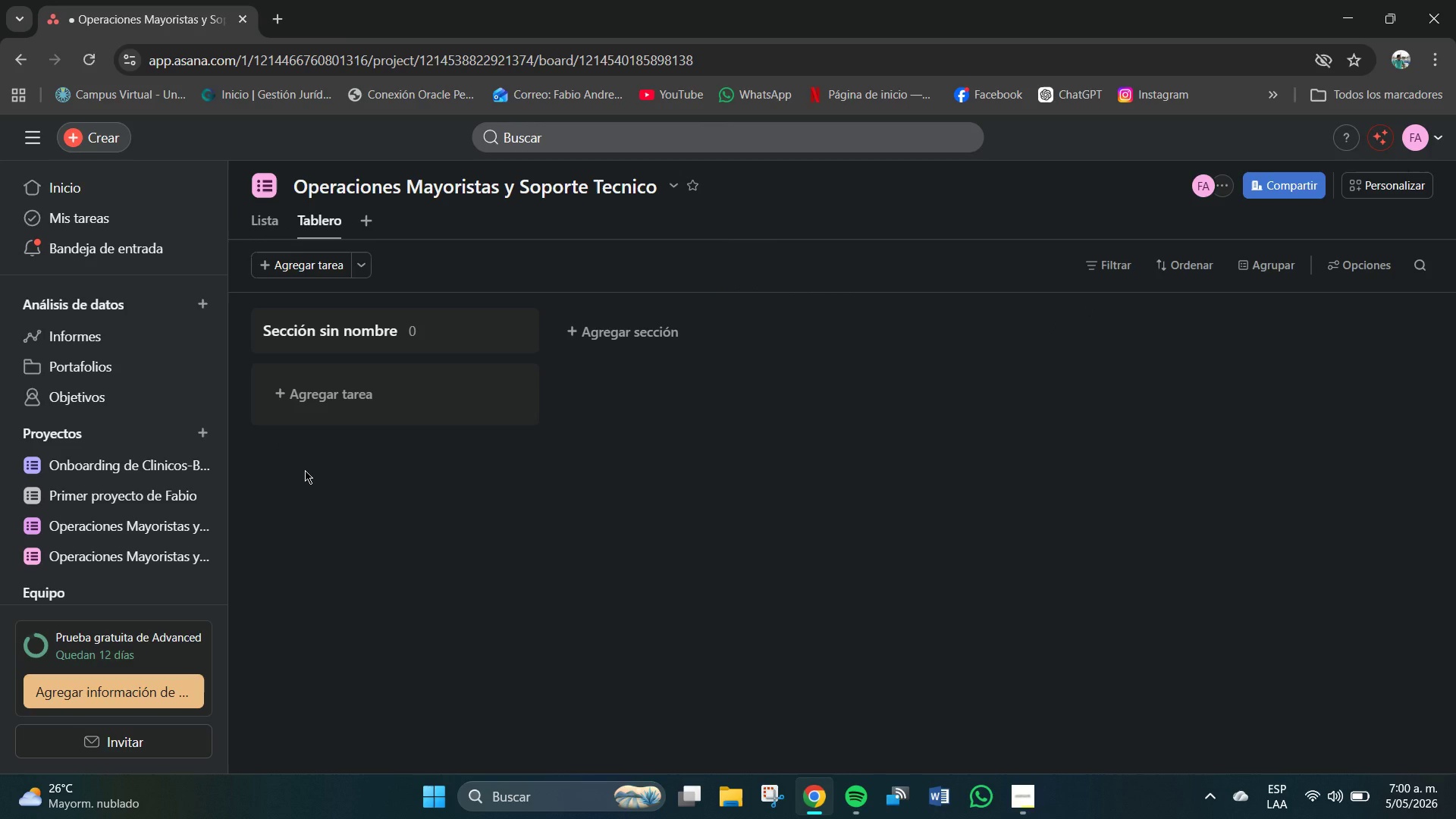 
left_click([359, 323])
 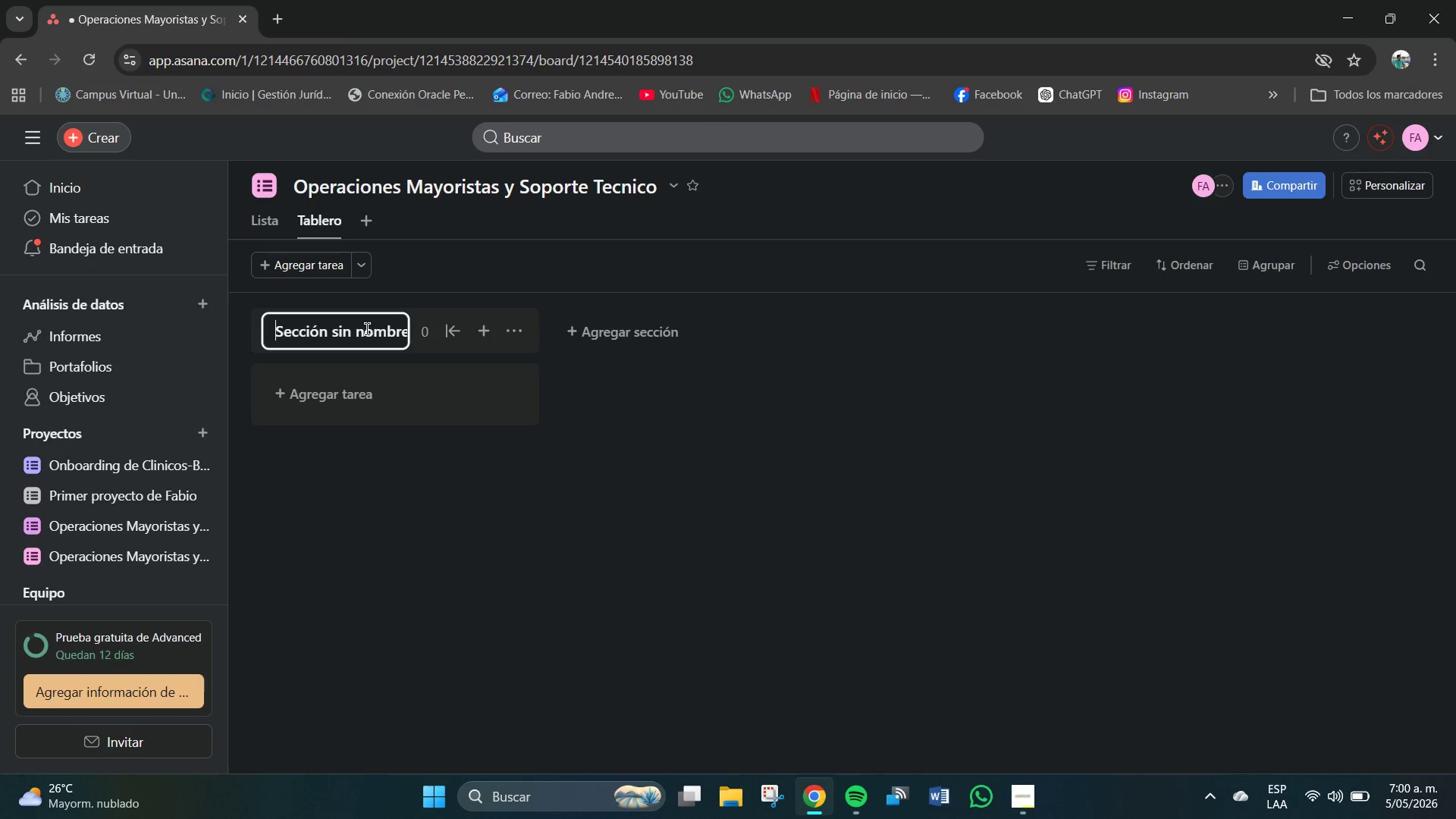 
left_click([420, 492])
 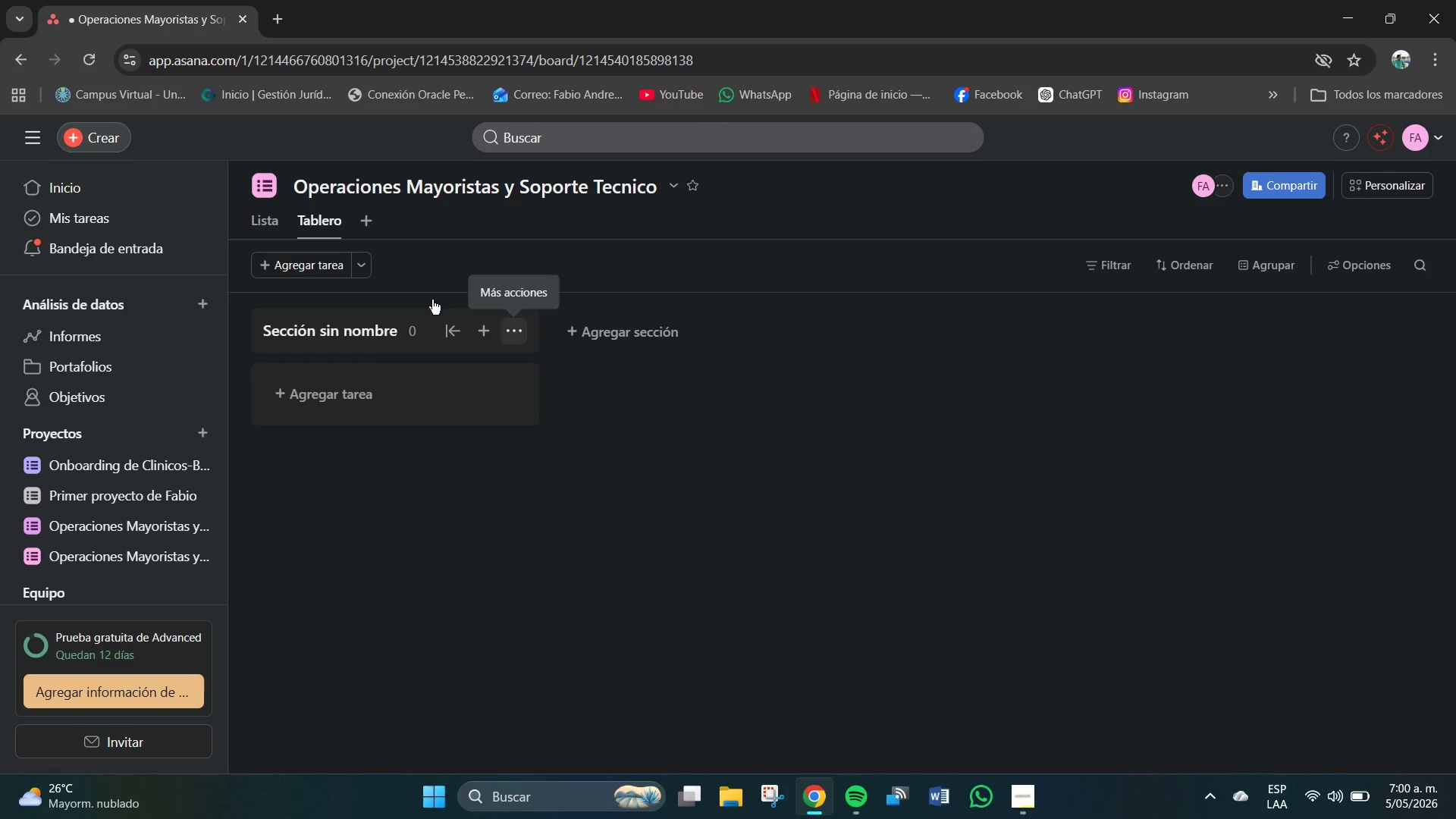 
left_click([265, 218])
 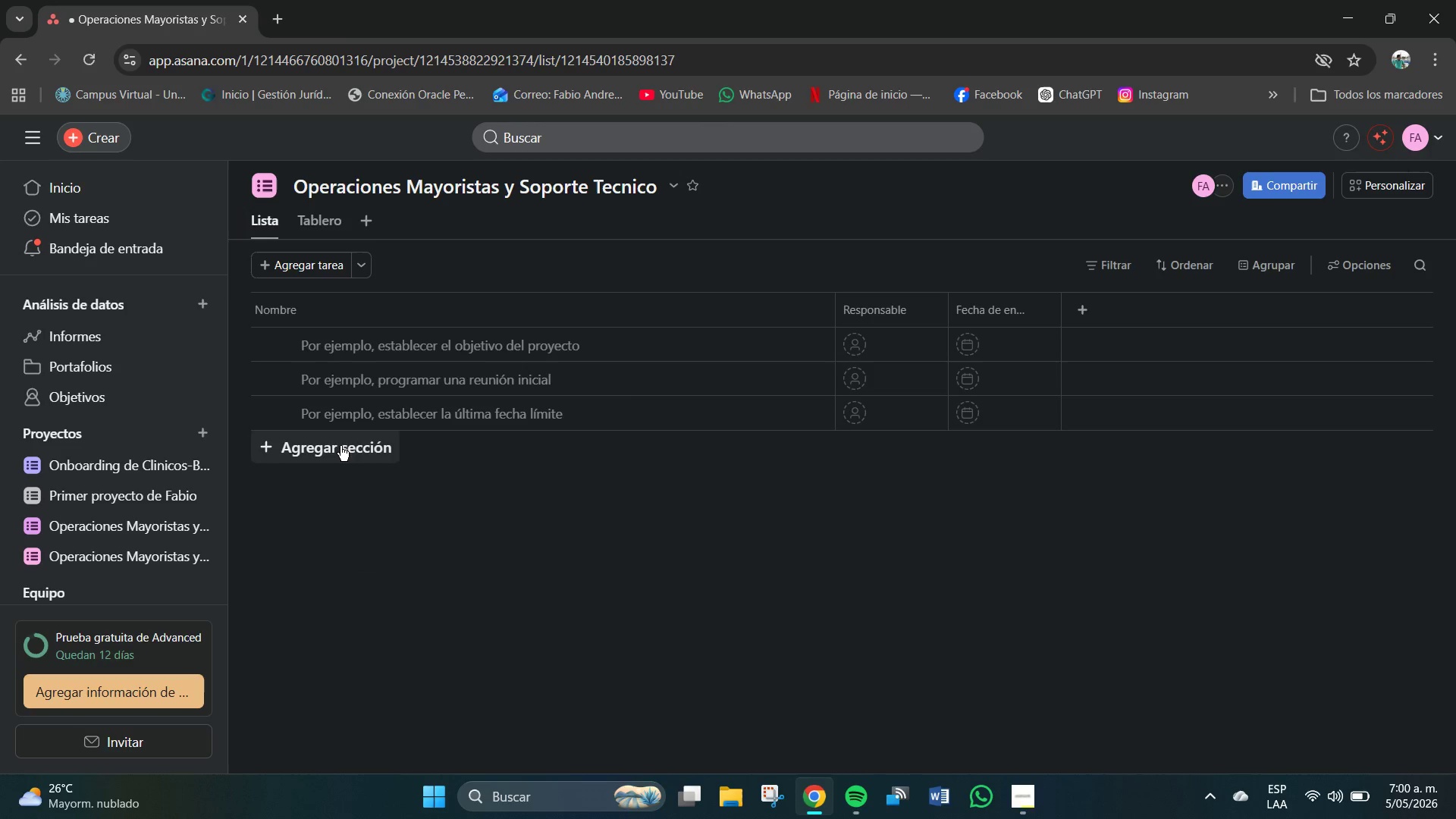 
left_click([340, 446])
 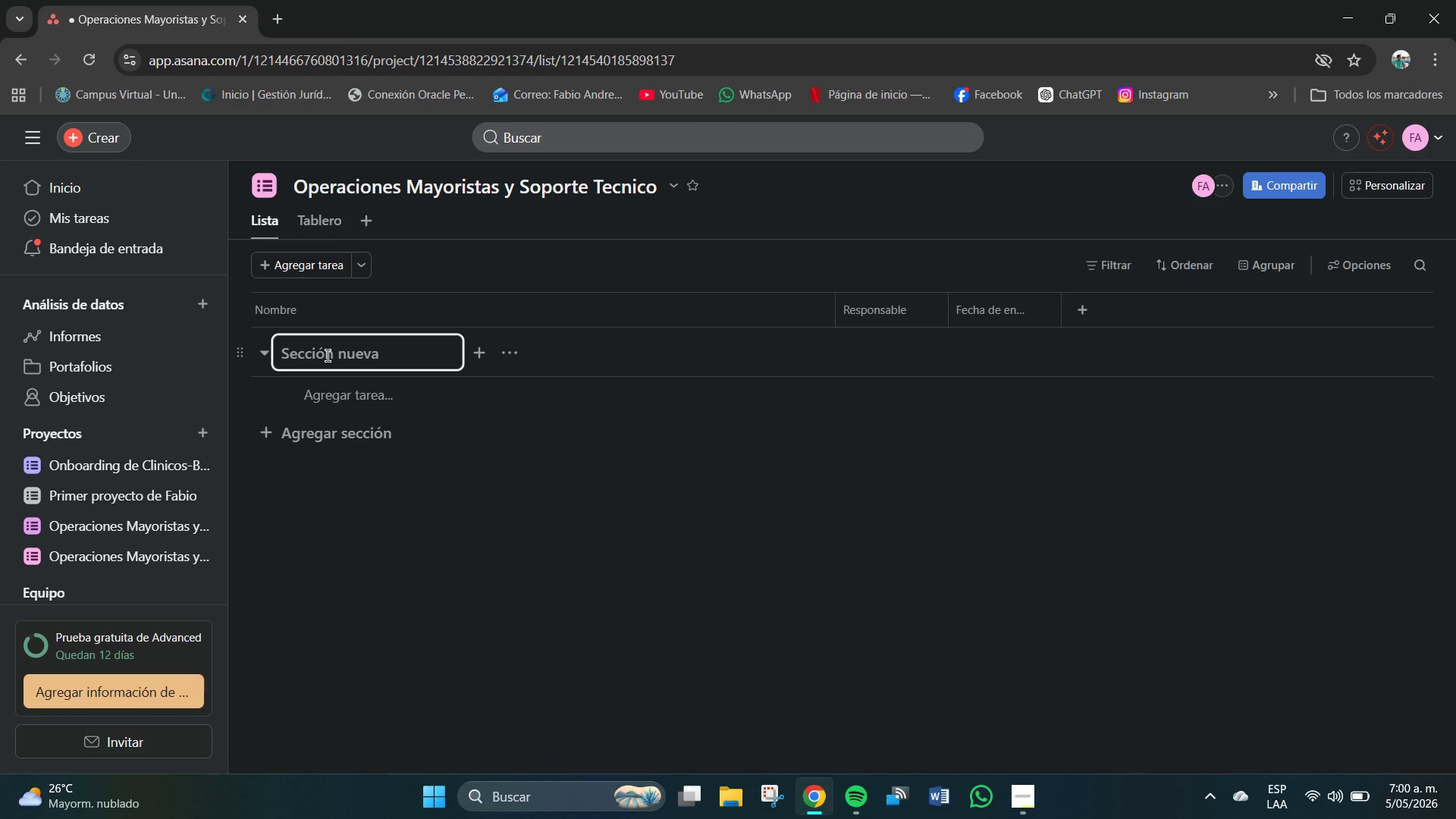 
wait(5.7)
 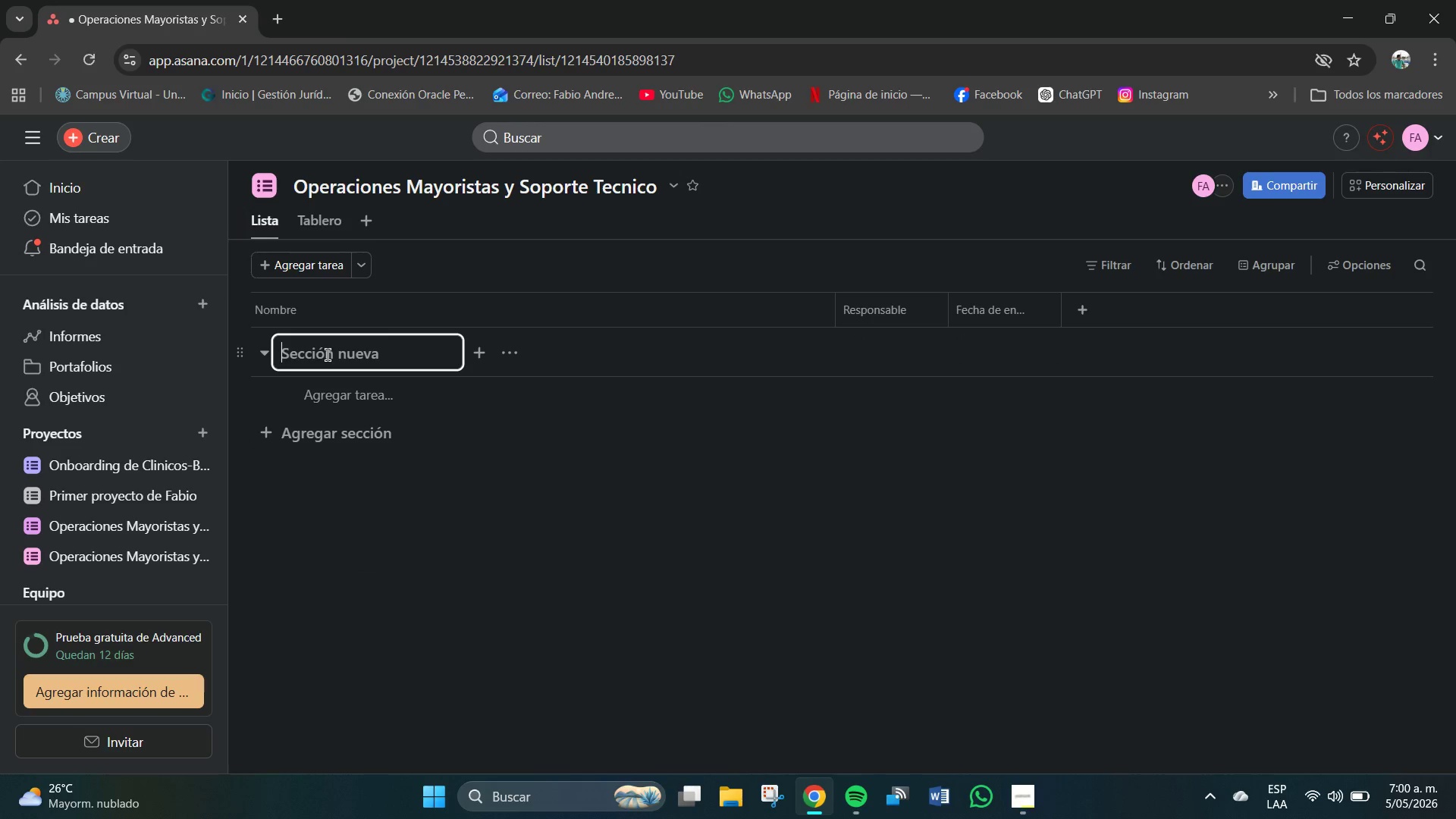 
left_click([329, 359])
 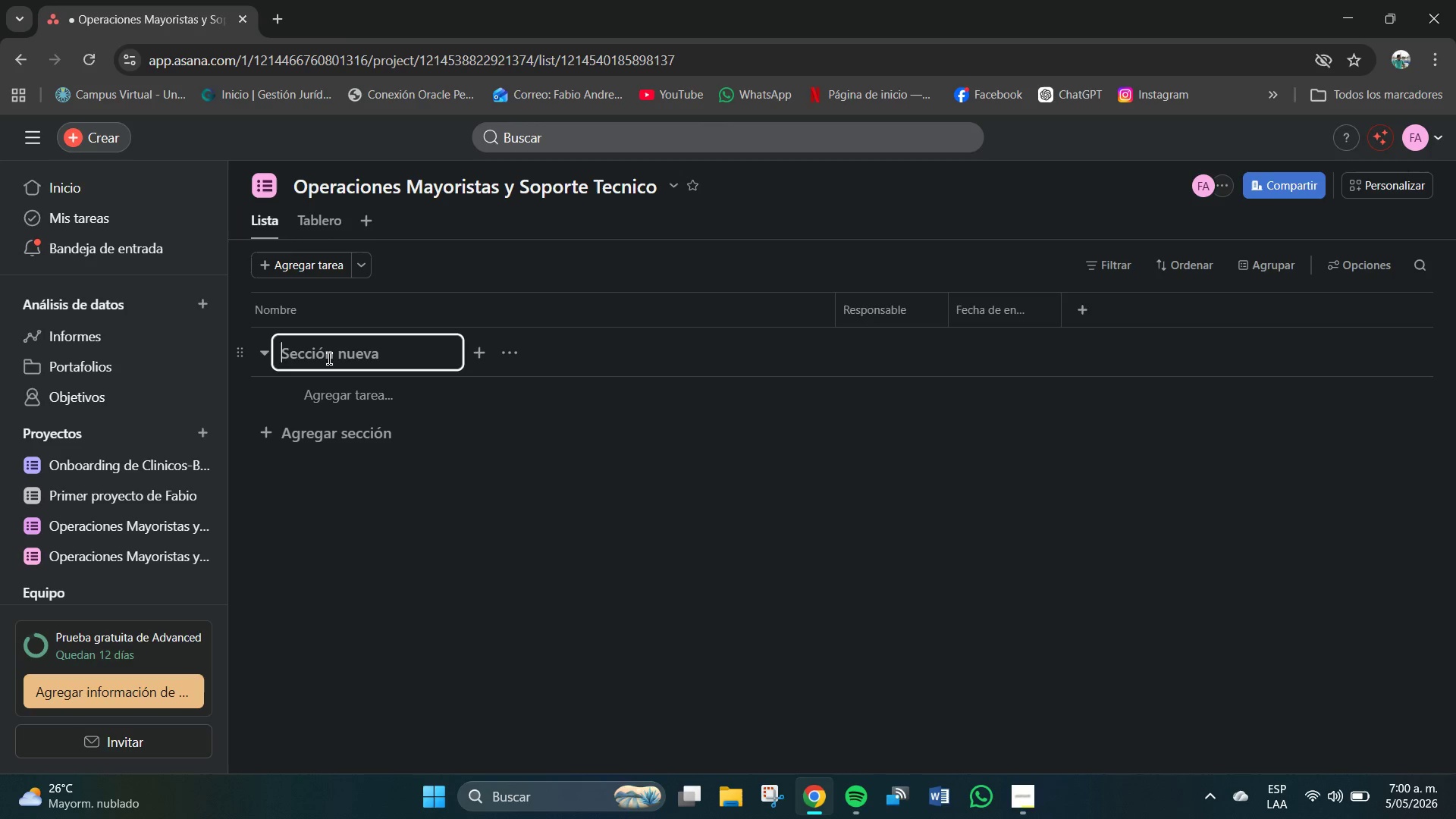 
type(Consulta & Lead)
 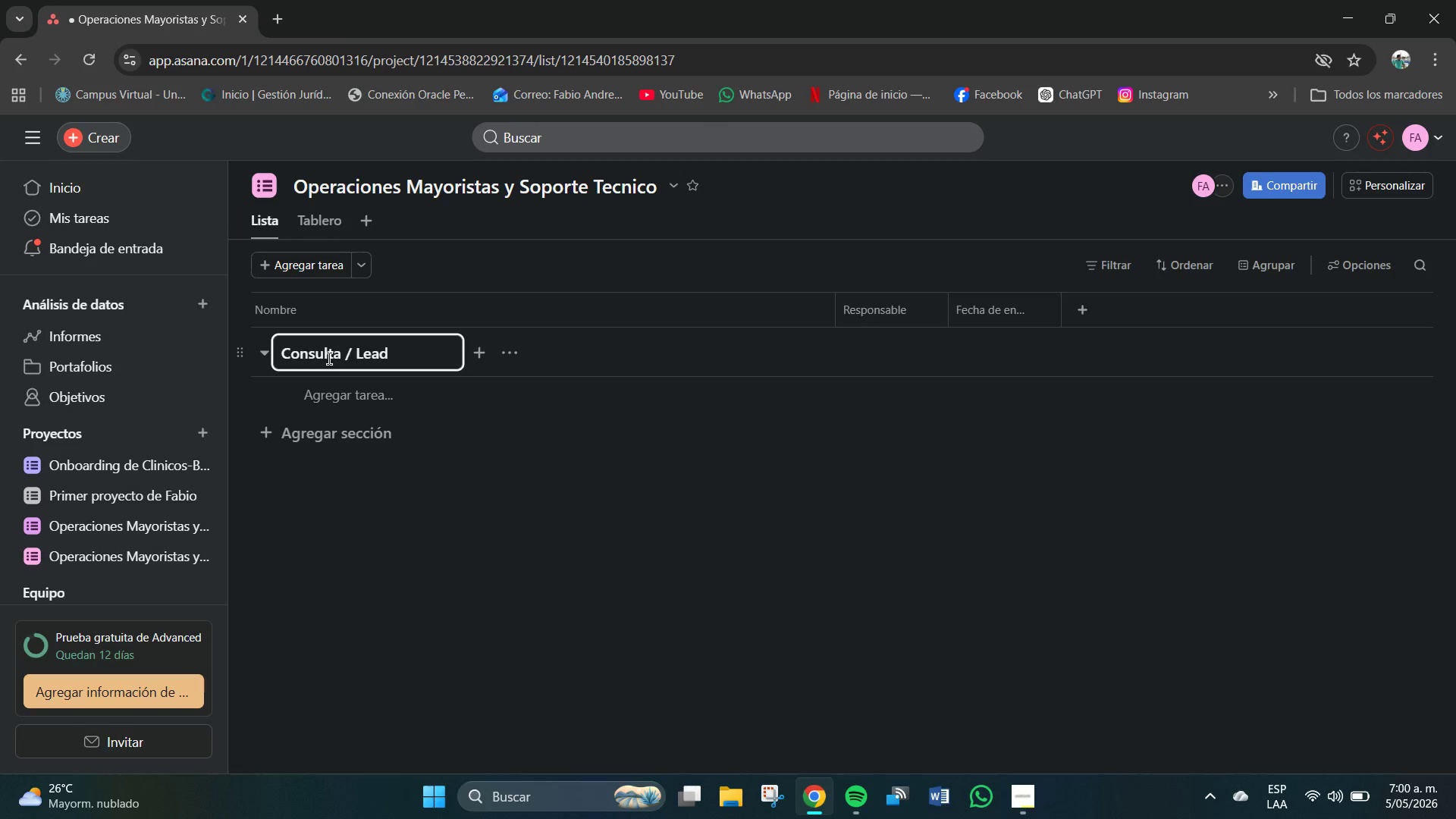 
left_click([430, 531])
 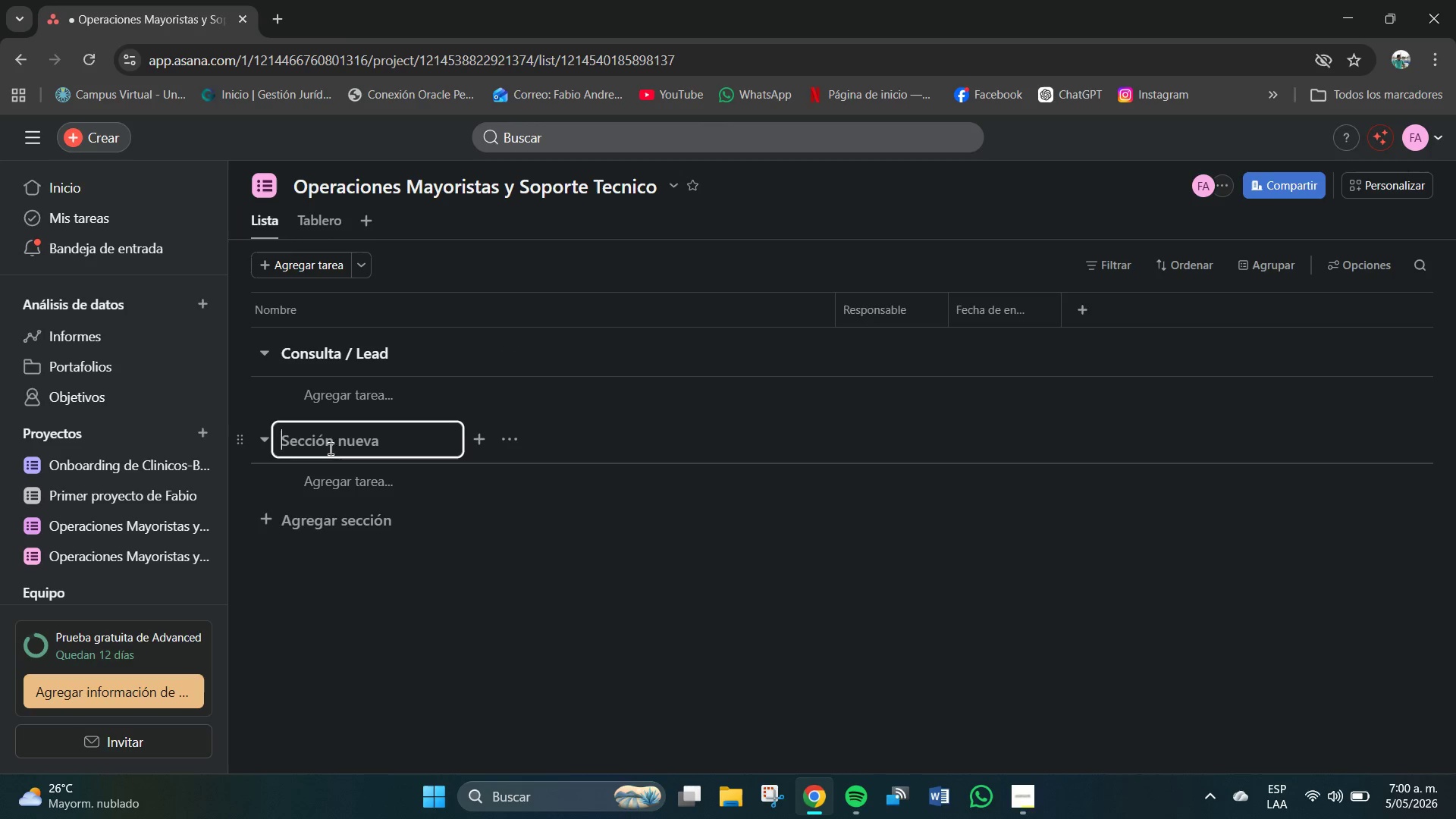 
left_click([337, 446])
 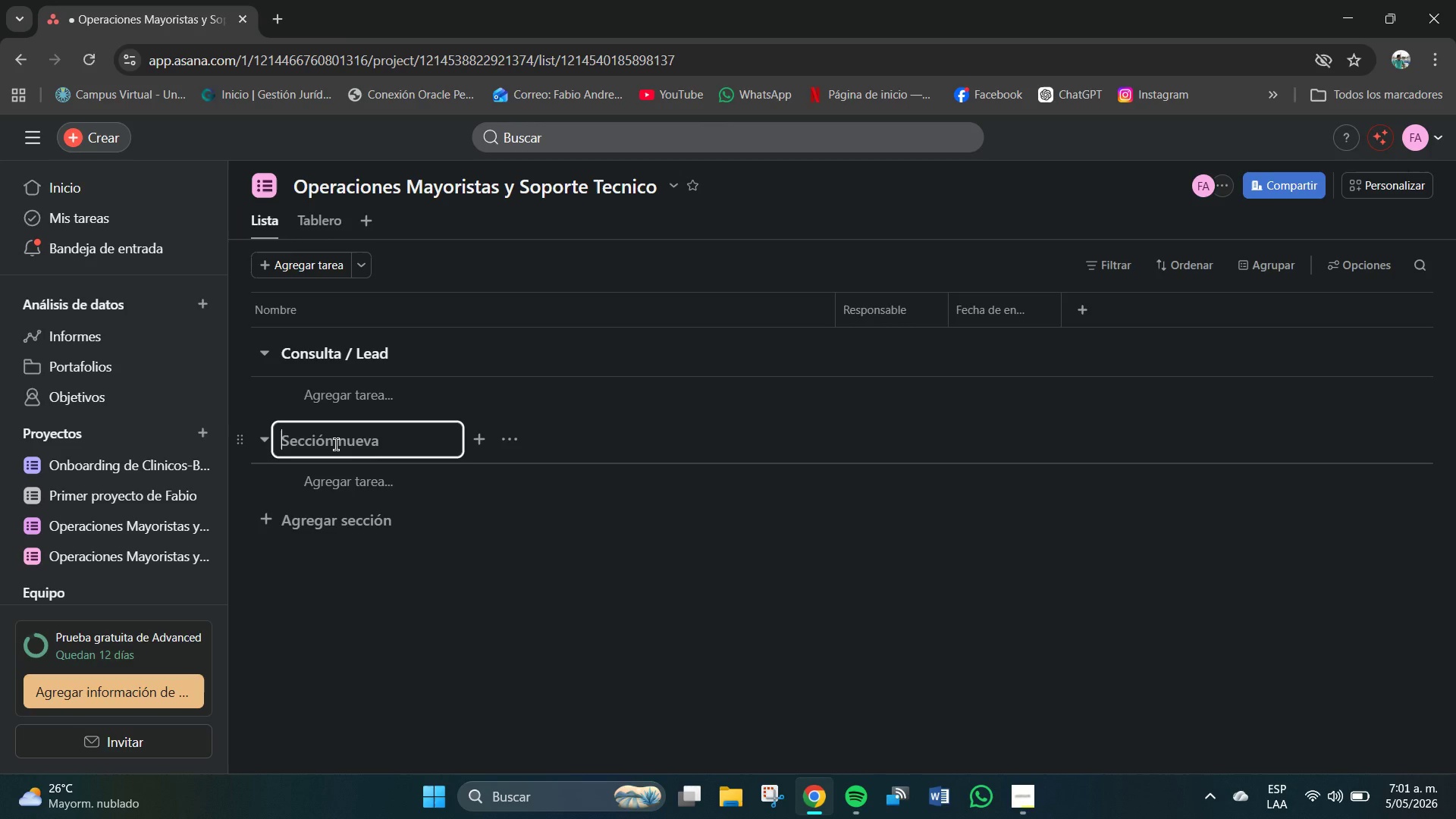 
wait(7.62)
 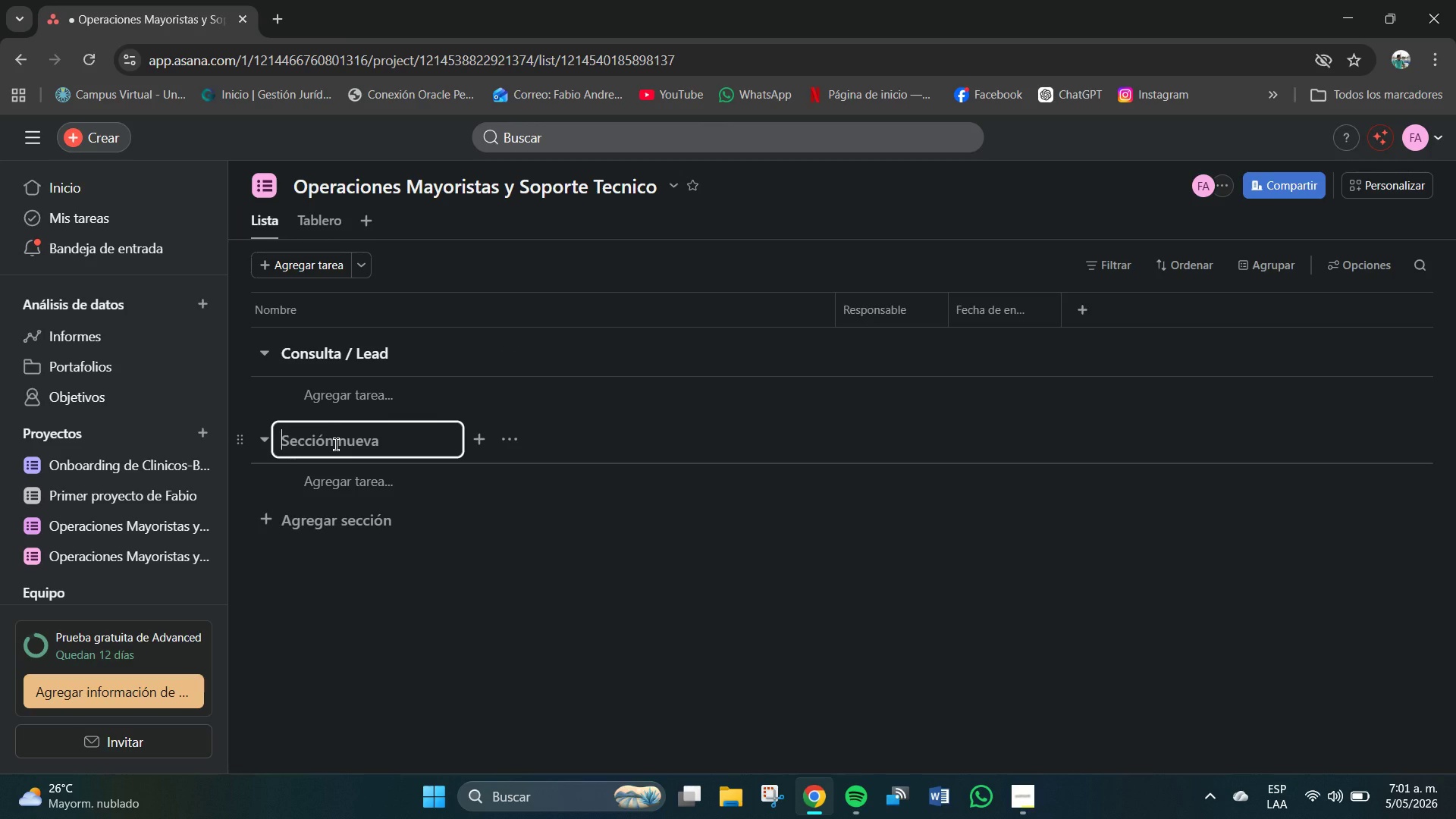 
type(Cata & Muestro)
 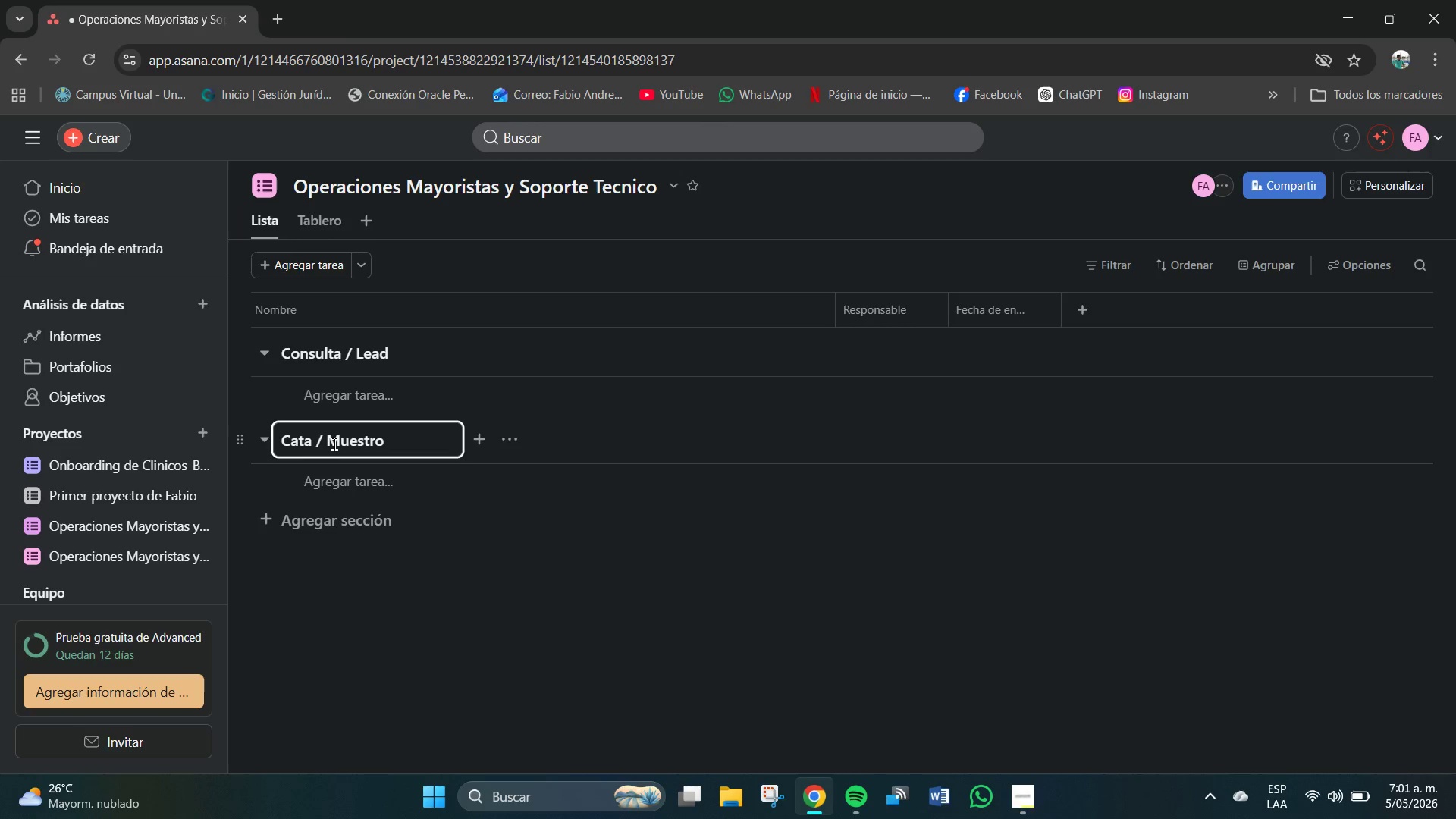 
wait(6.41)
 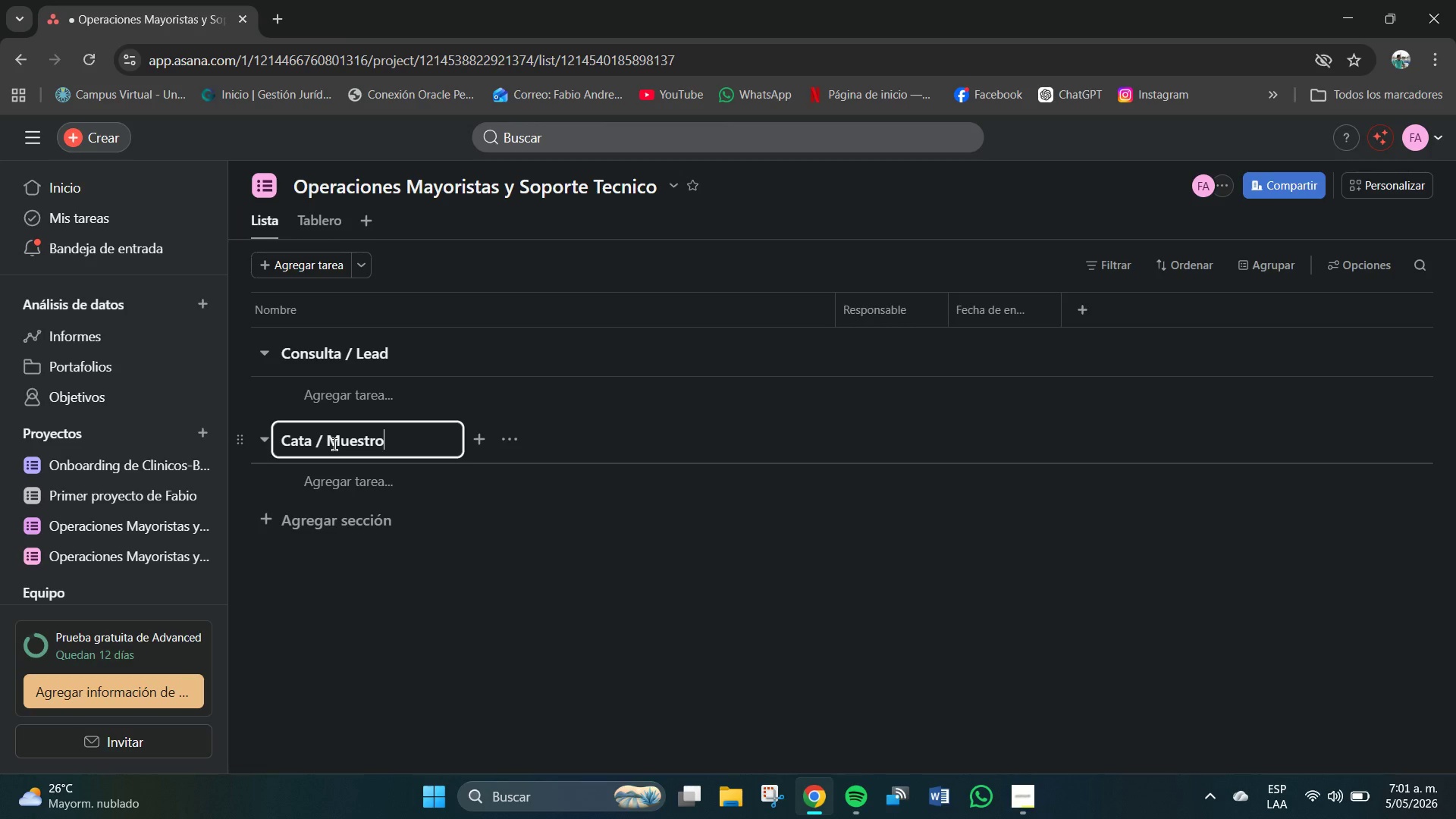 
key(Backspace)
type(eo)
 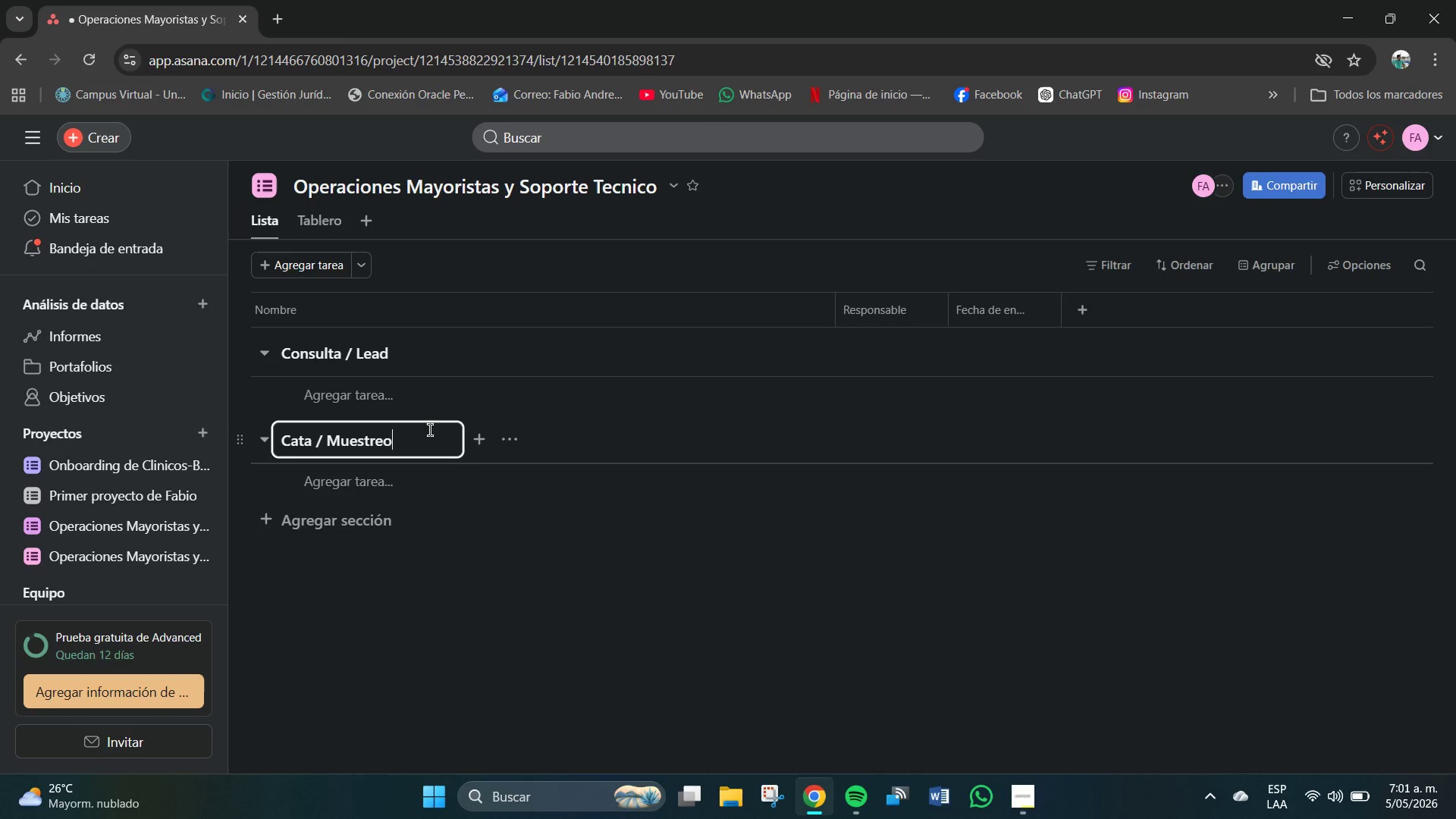 
left_click([430, 539])
 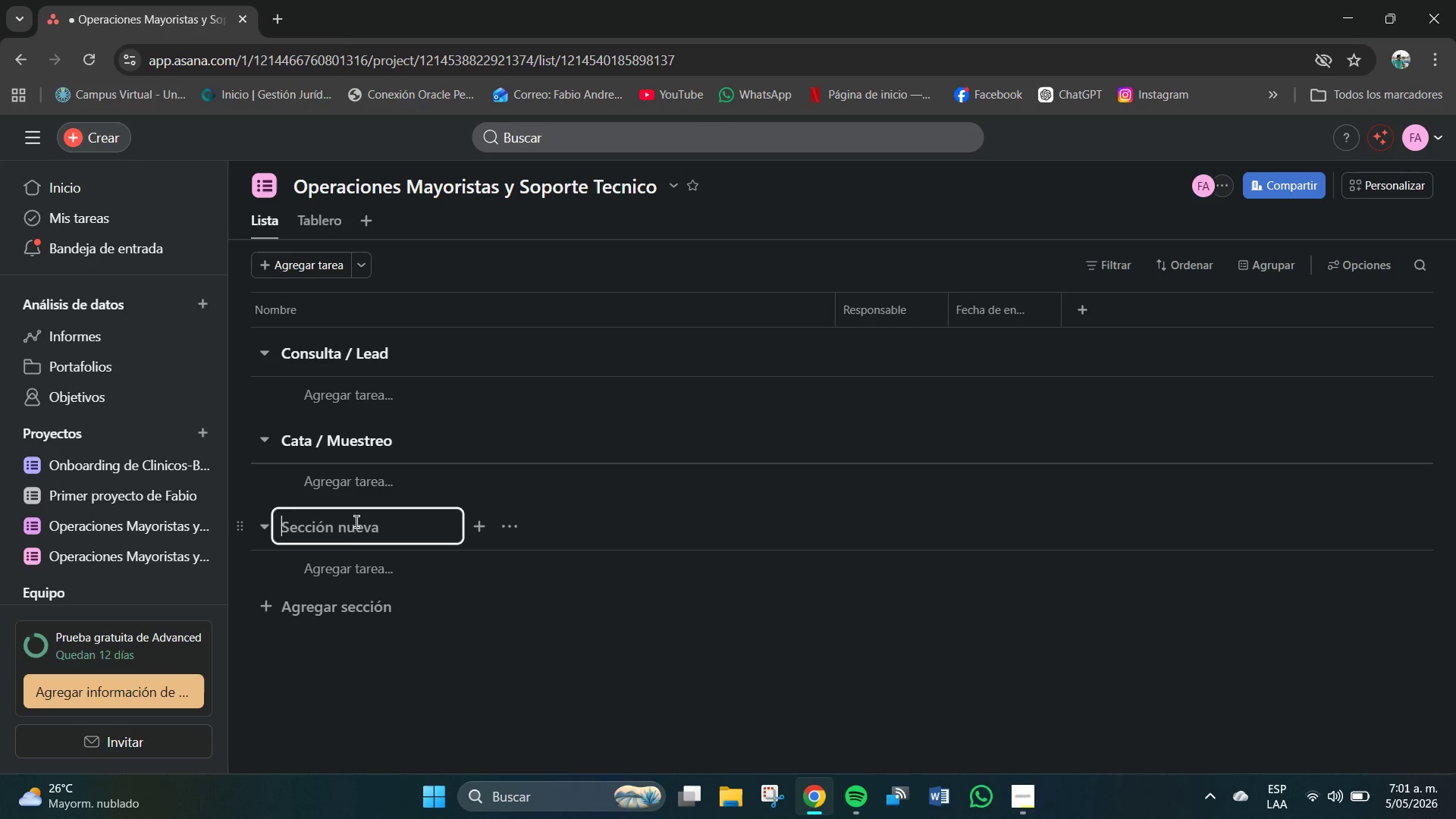 
left_click([350, 529])
 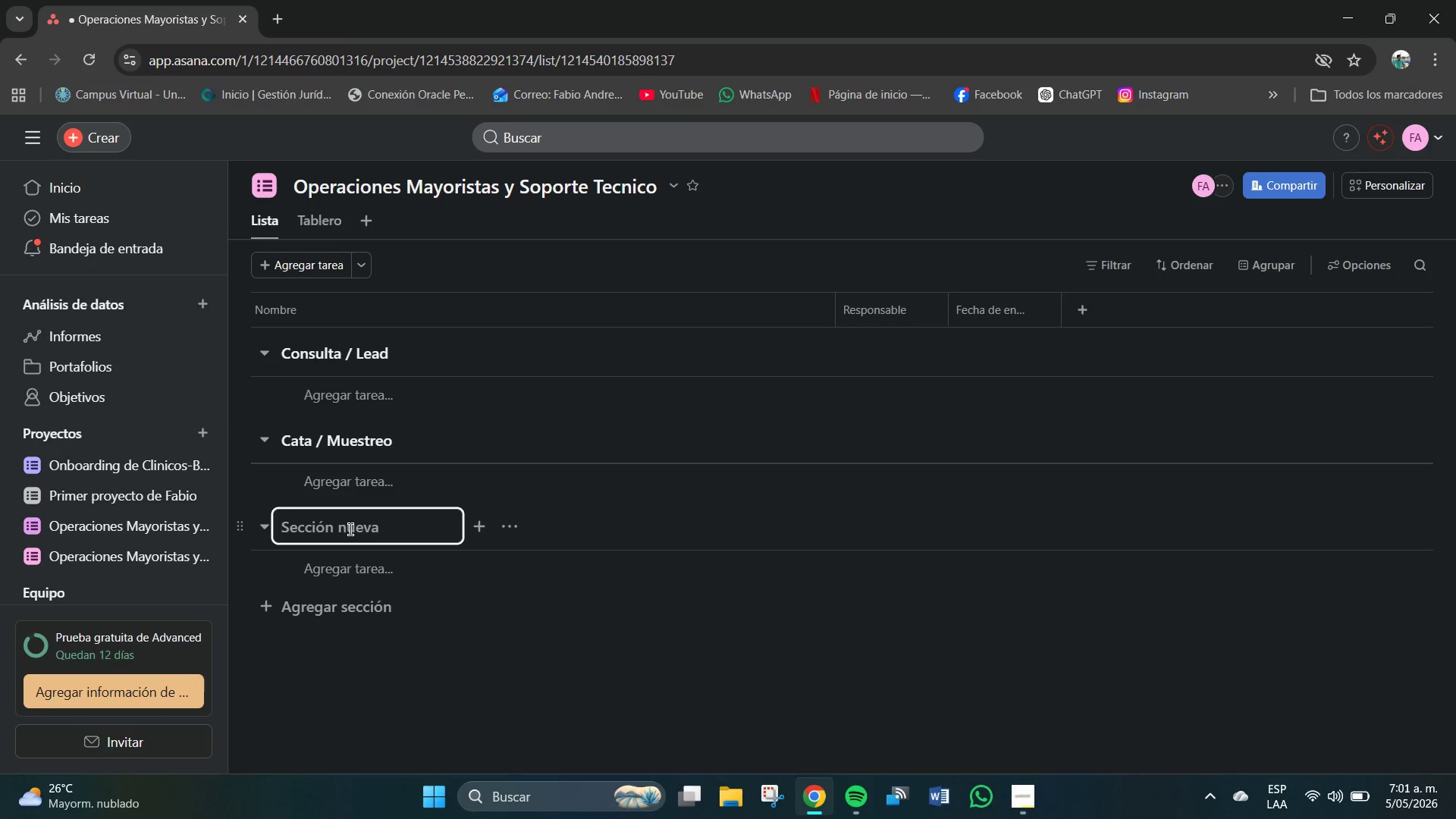 
type(Insta)
key(Backspace)
key(Backspace)
type(talaciones de Equipp)
key(Backspace)
type(o)
 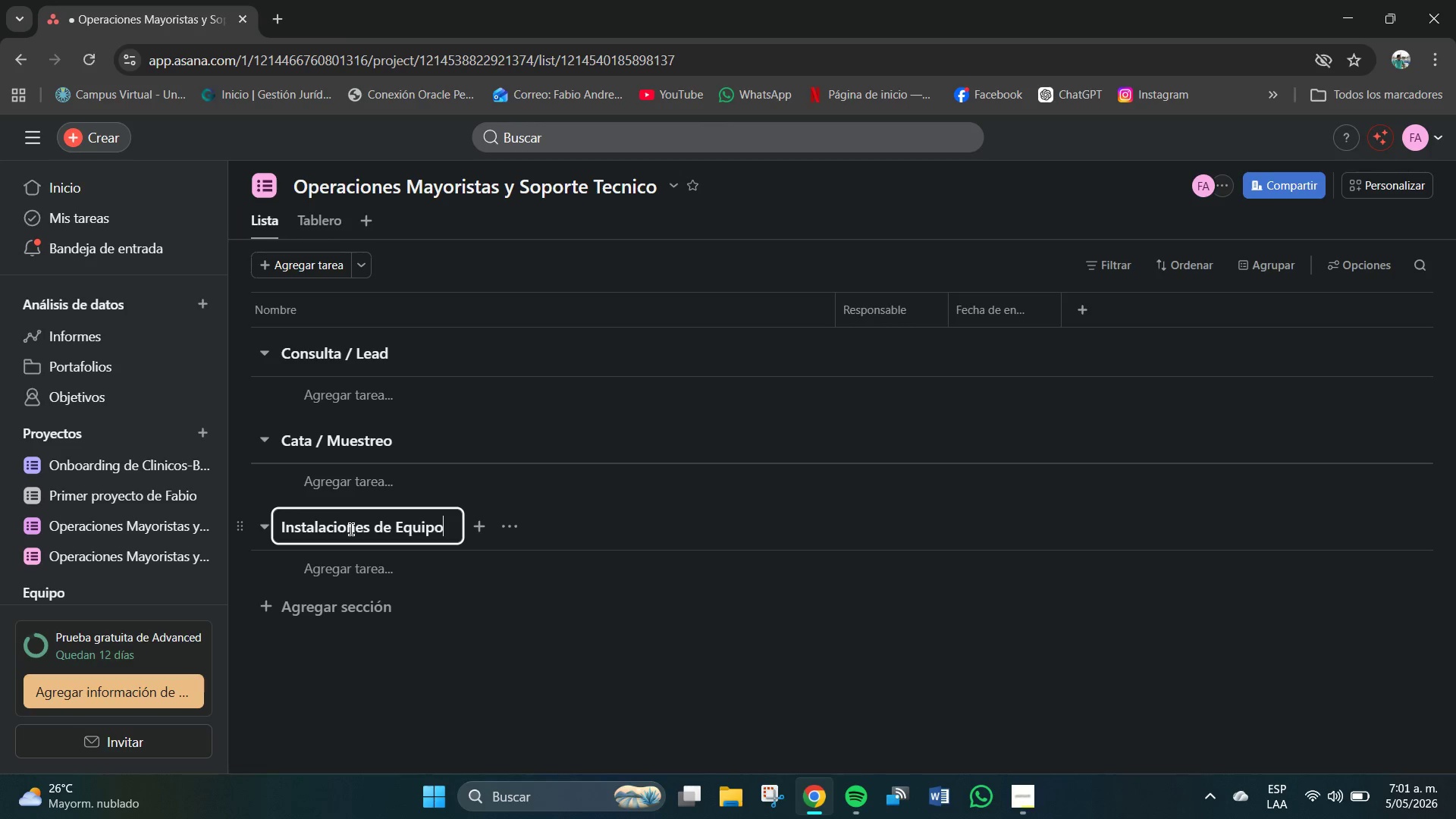 
left_click([469, 638])
 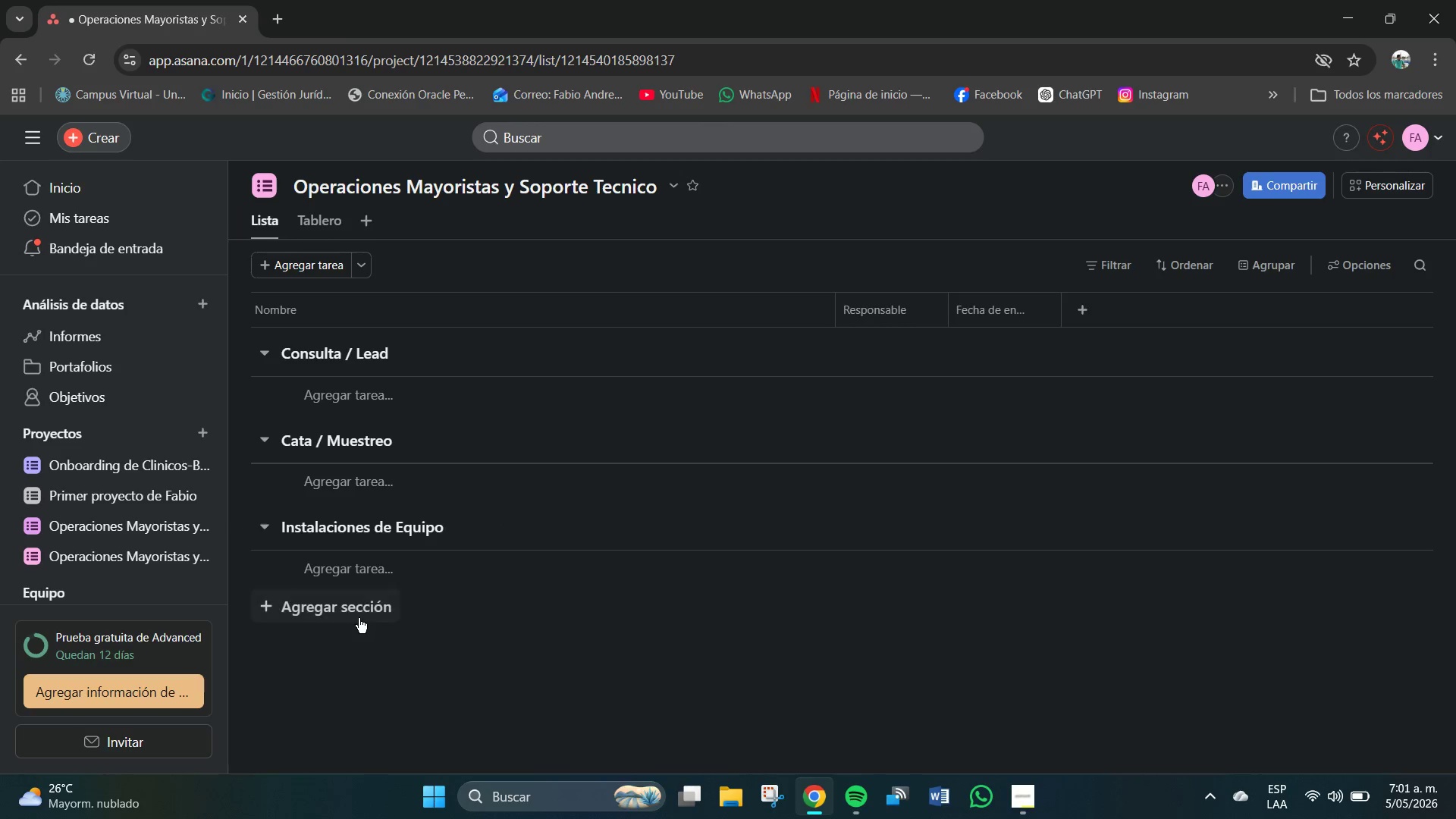 
left_click([355, 616])
 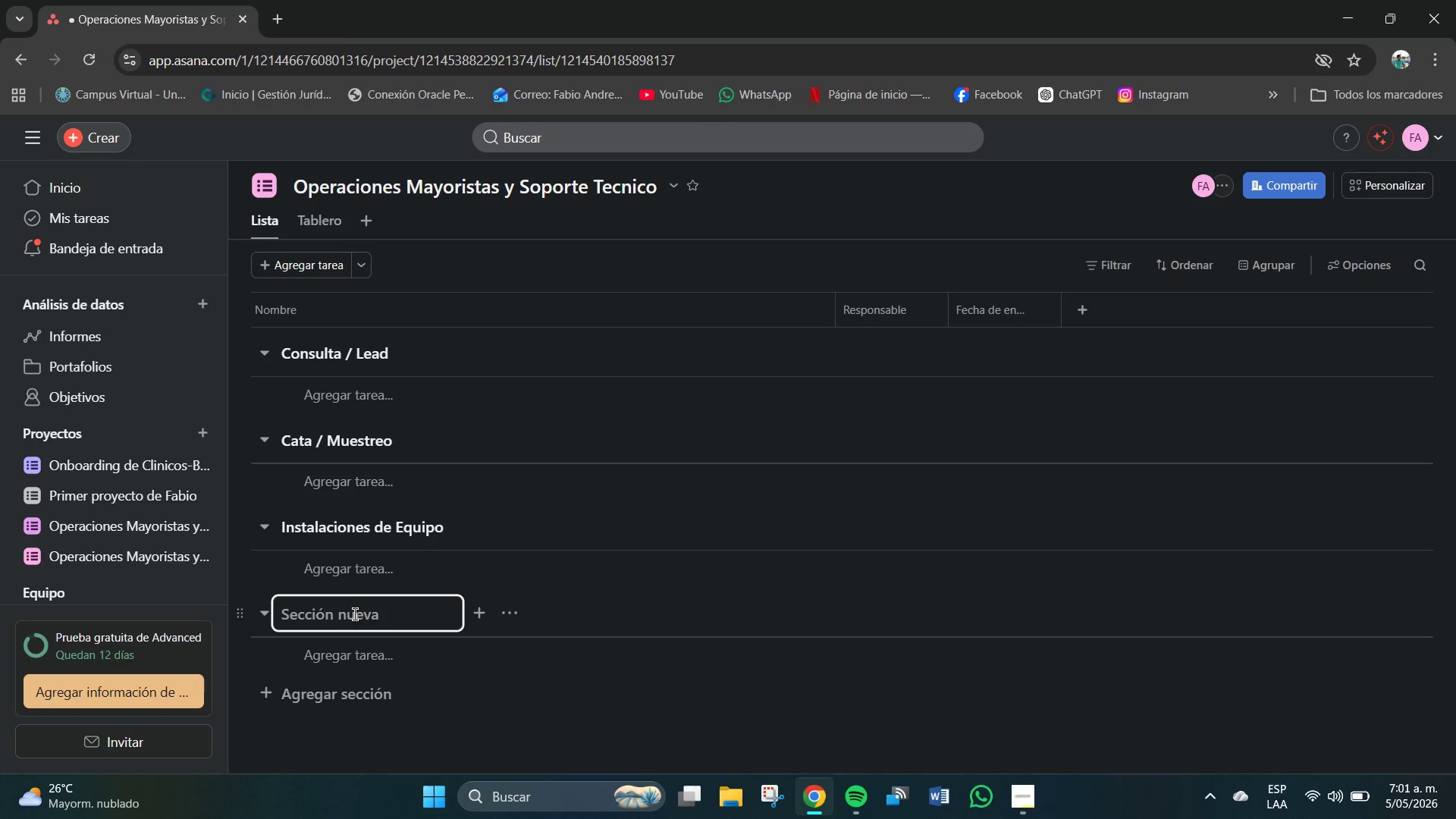 
type(Capai)
key(Backspace)
type(citacion del Personal )
key(Backspace)
 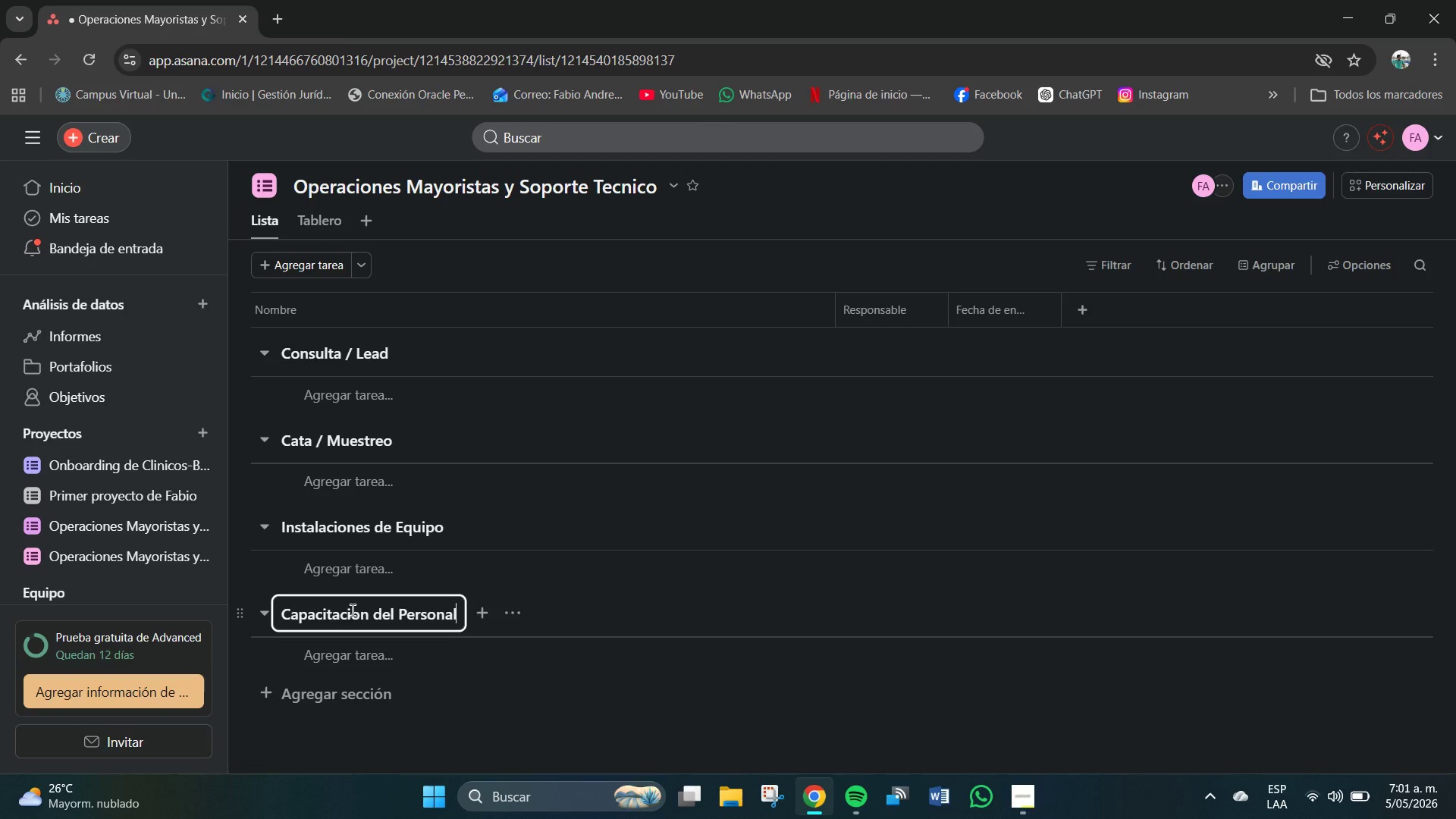 
key(Enter)
 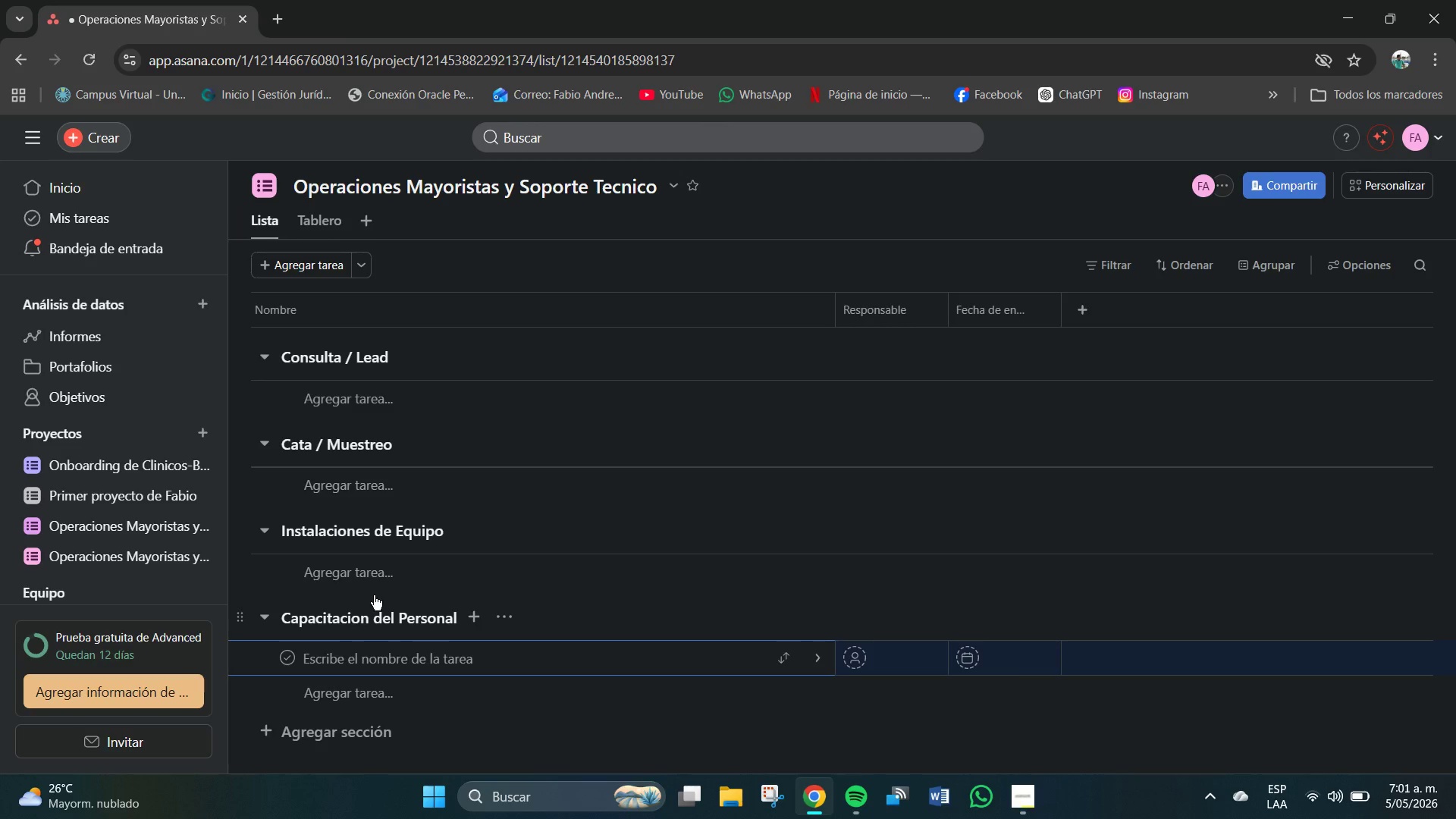 
scroll: coordinate [388, 588], scroll_direction: down, amount: 2.0
 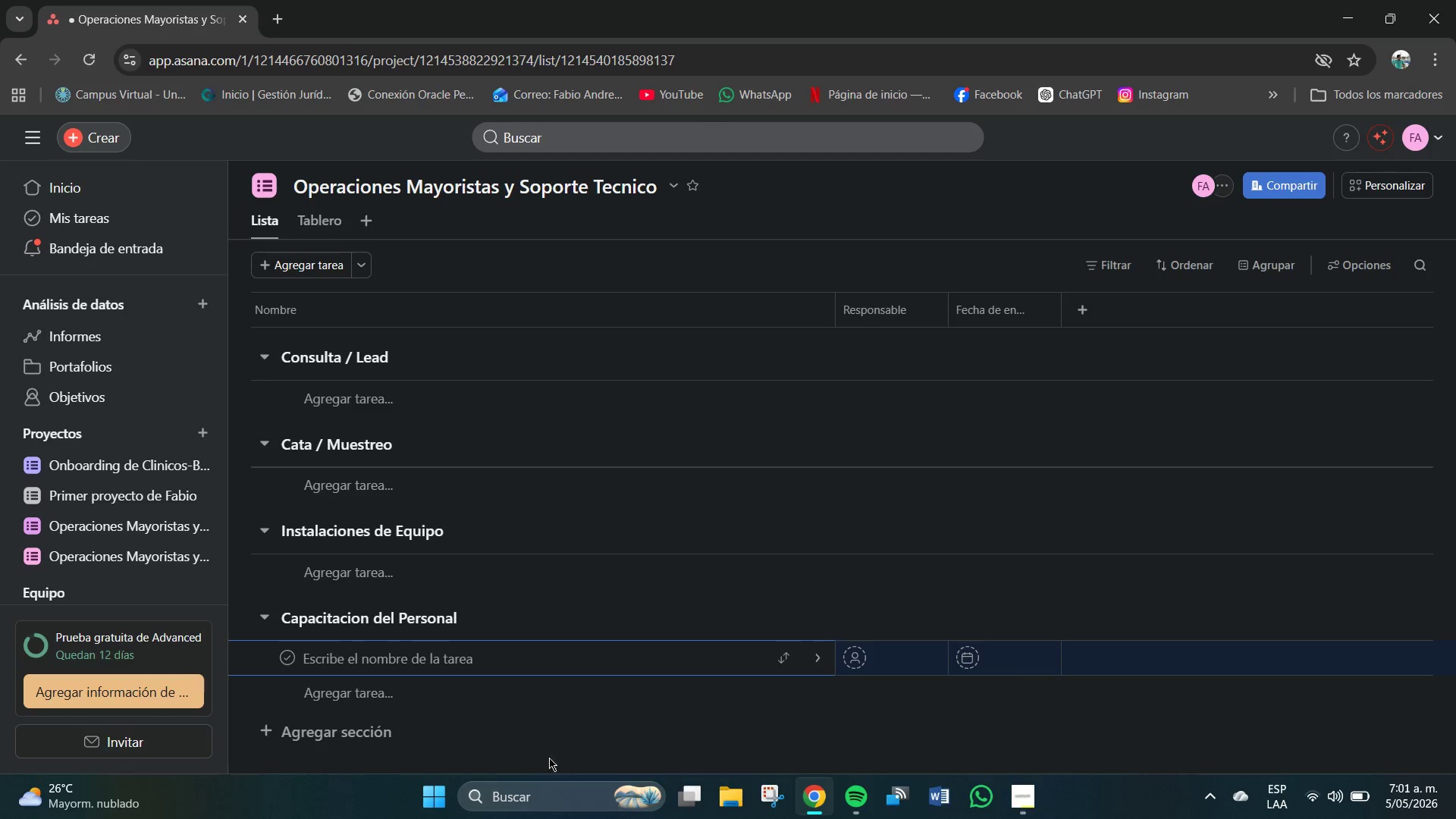 
left_click([546, 744])
 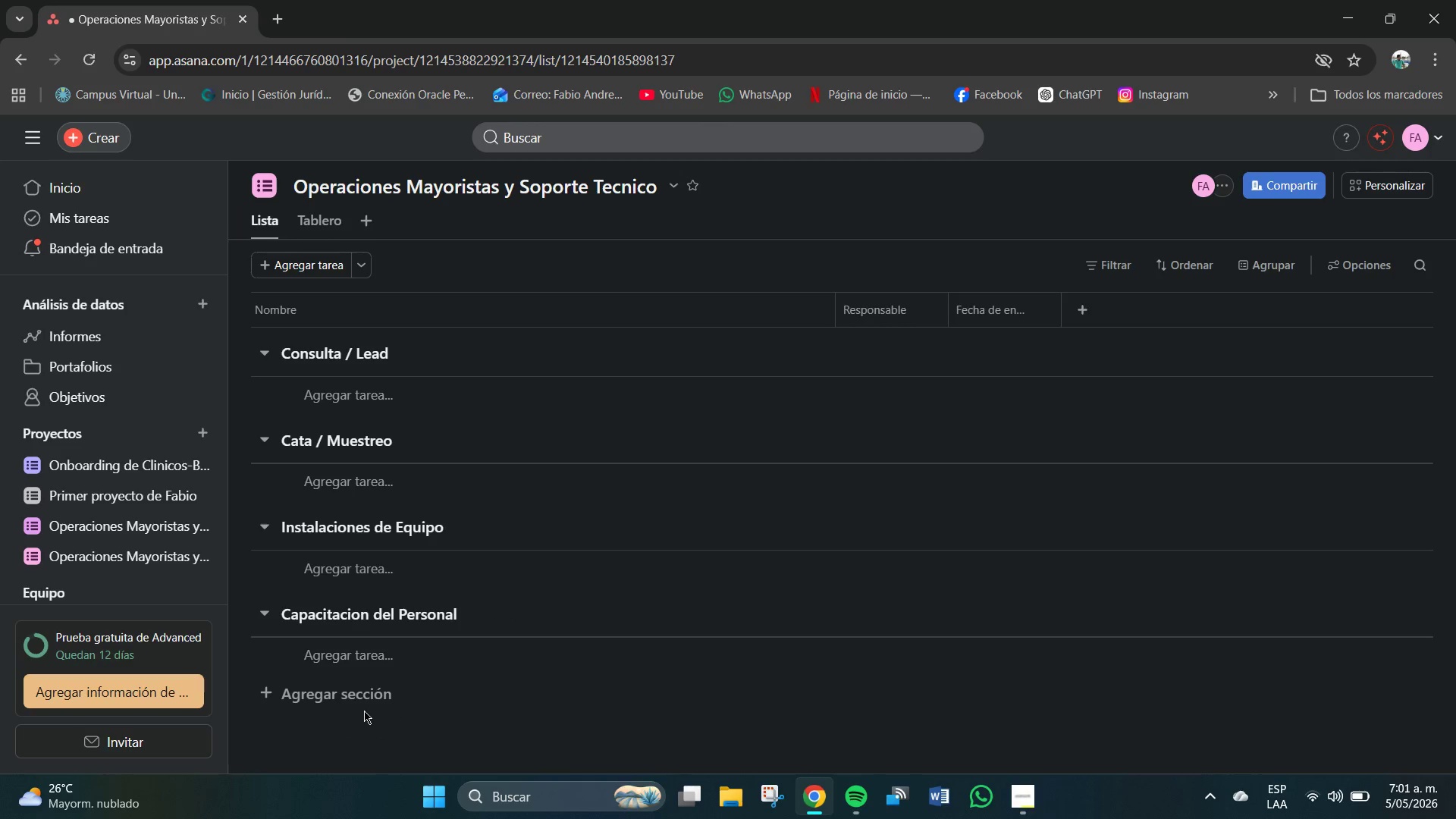 
left_click([322, 701])
 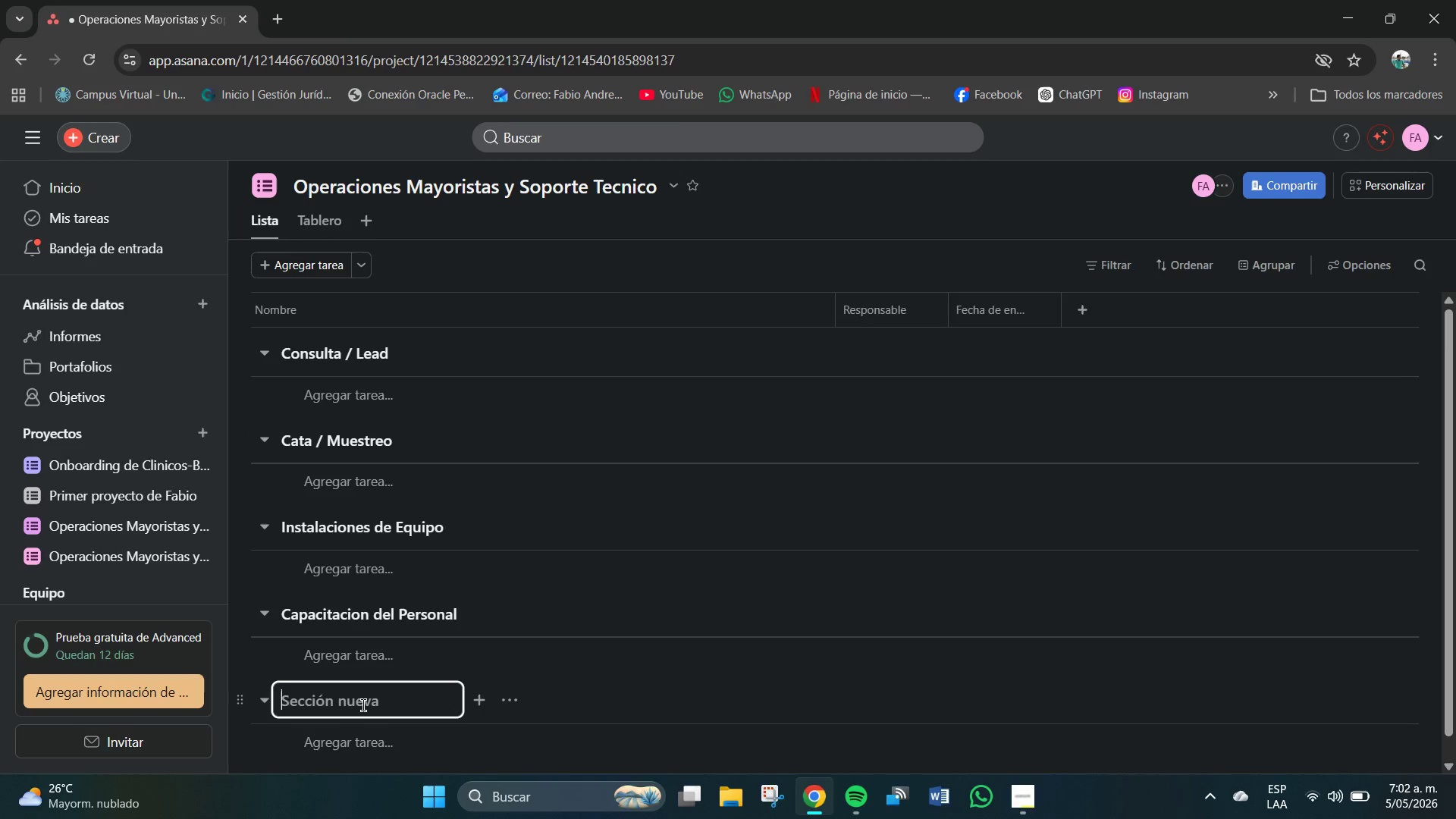 
wait(5.78)
 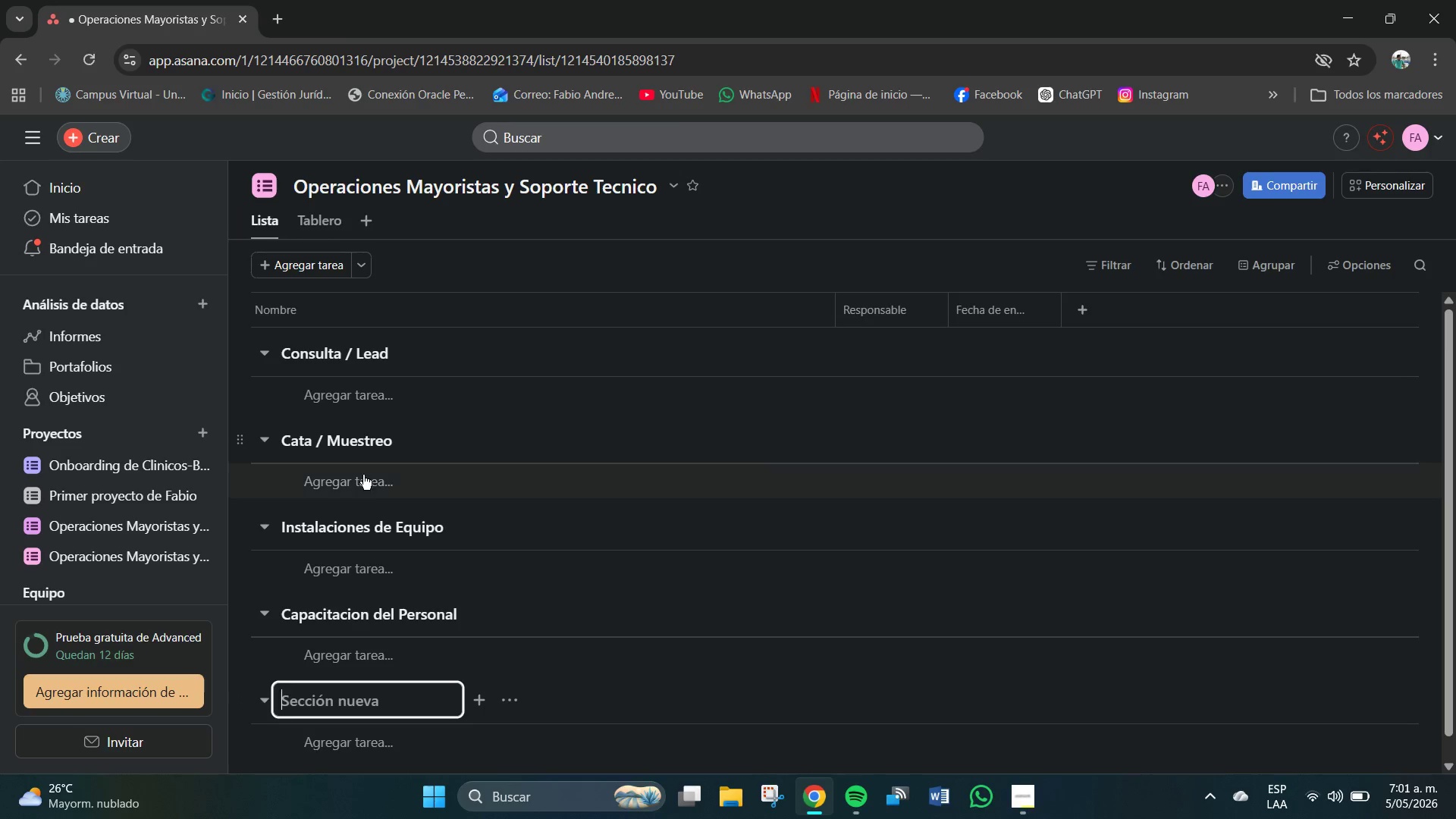 
left_click([359, 701])
 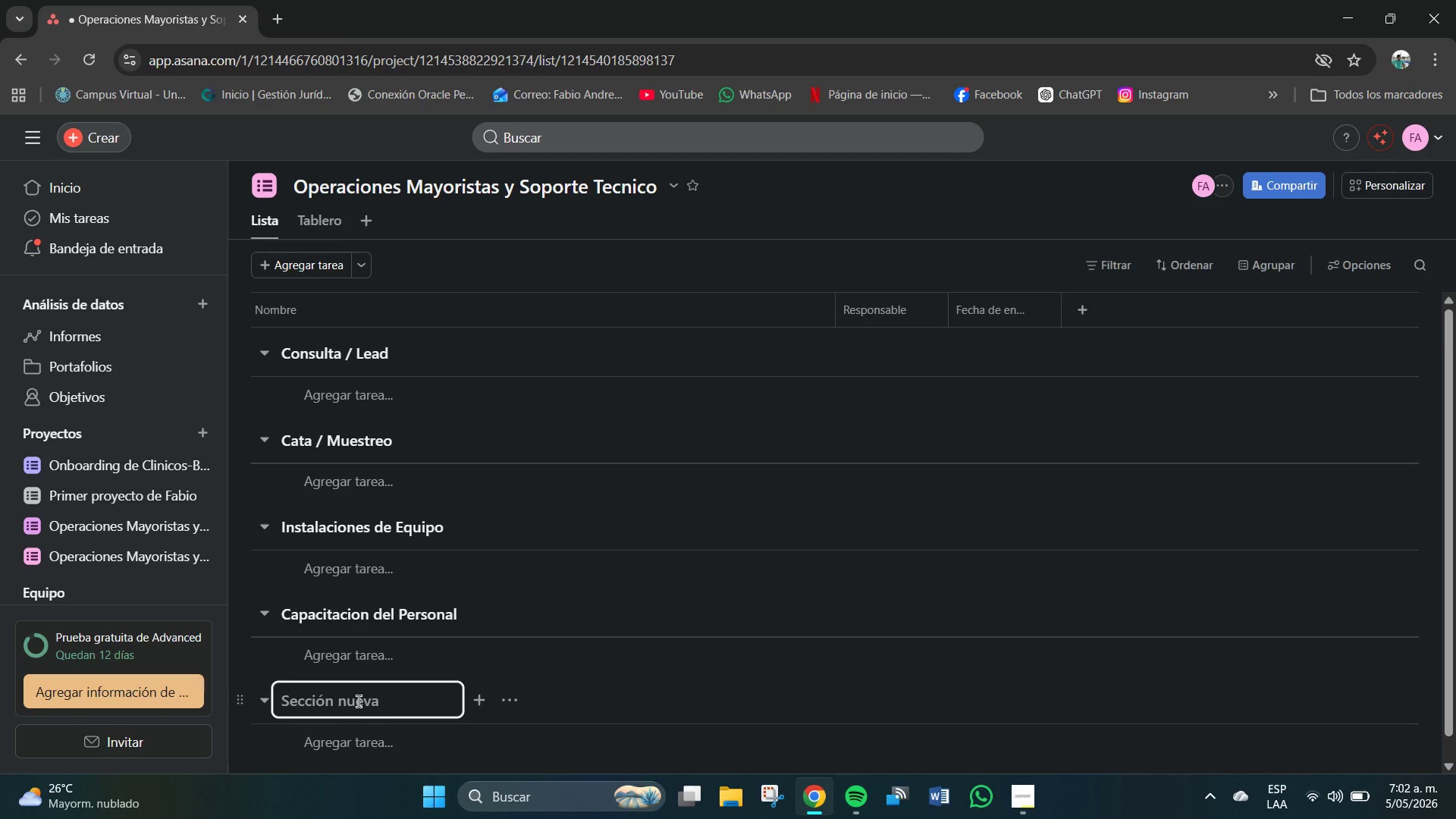 
type(D)
key(Backspace)
type(Socio Activo)
 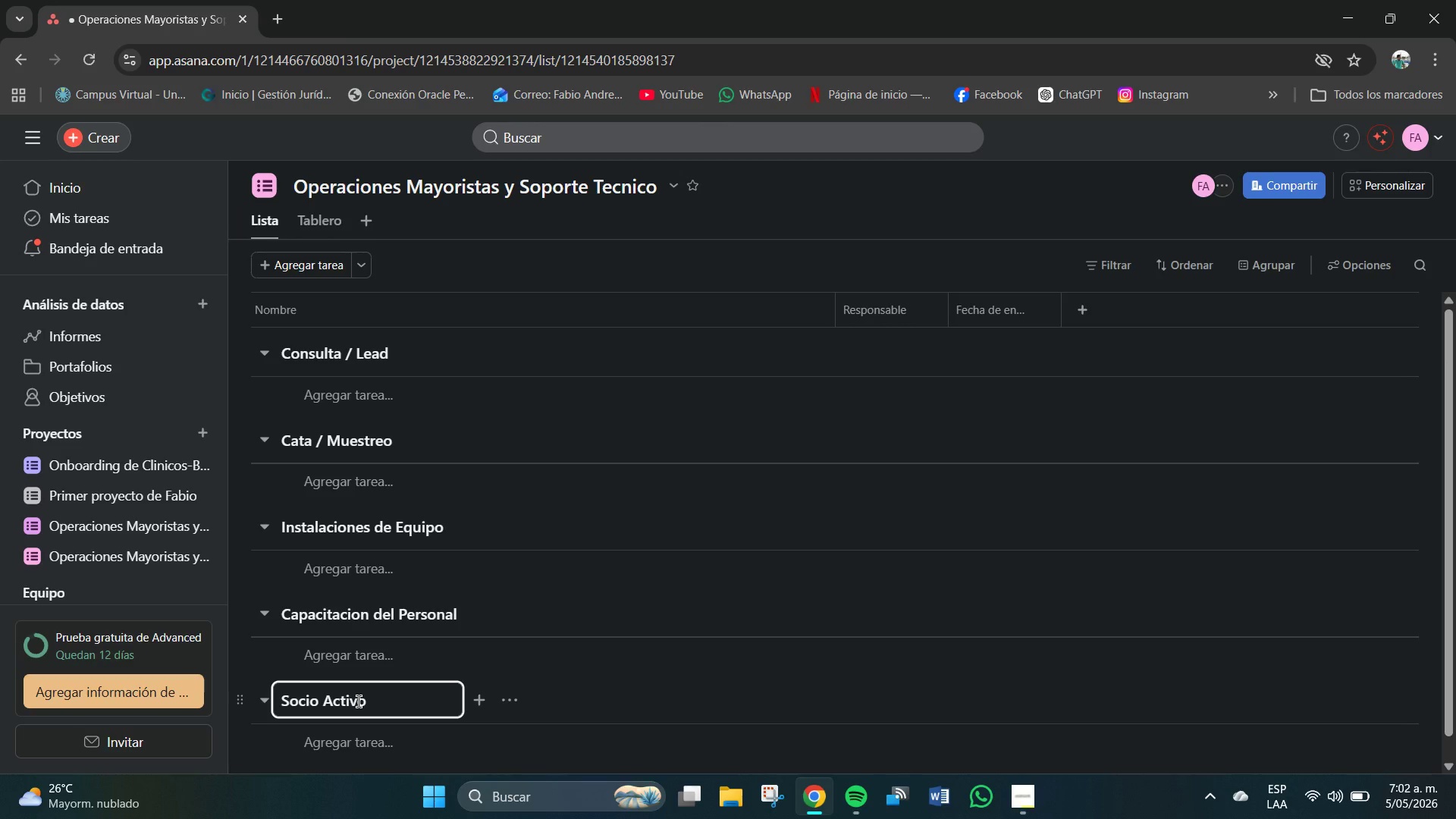 
key(Enter)
 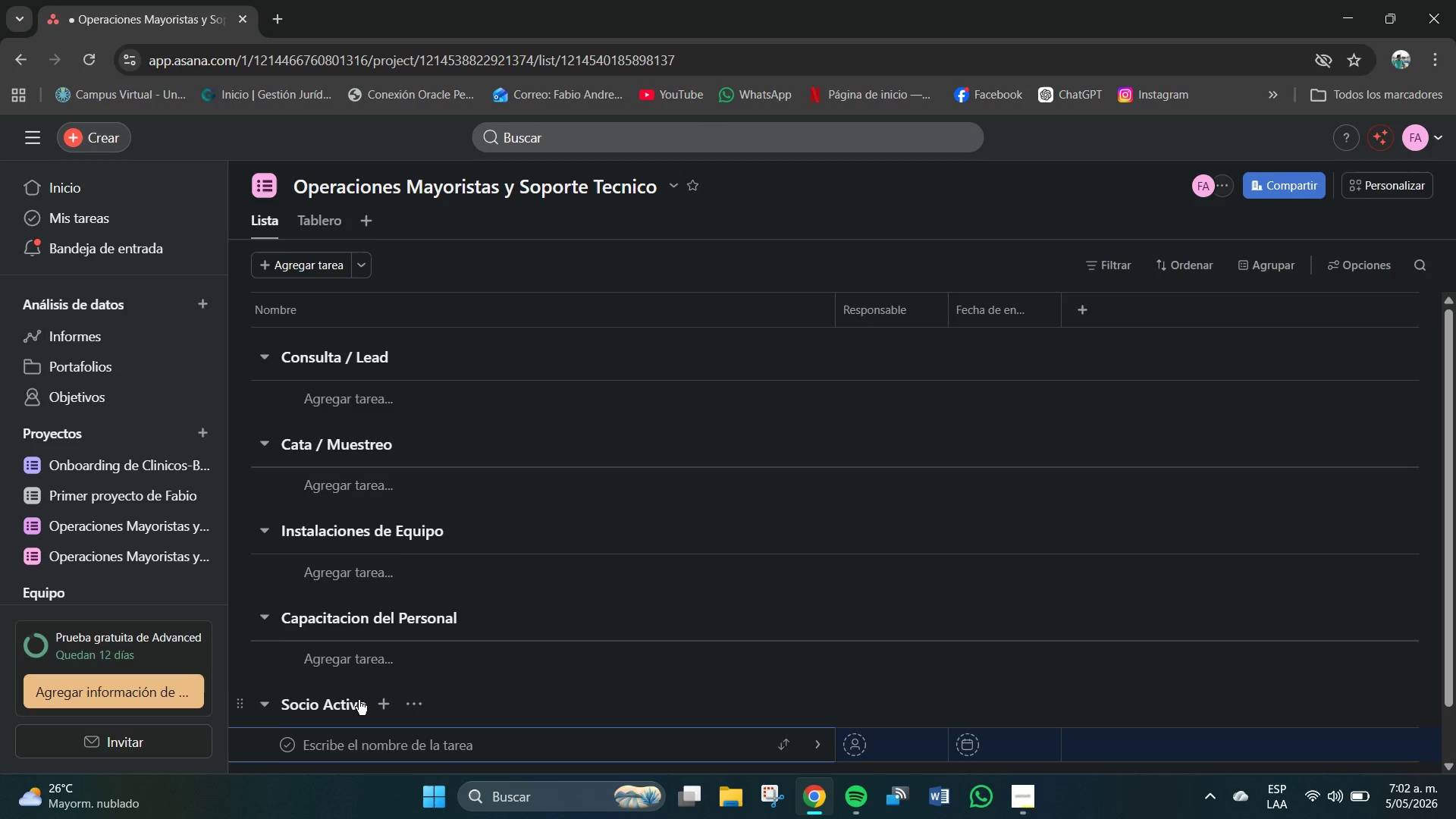 
scroll: coordinate [355, 656], scroll_direction: down, amount: 9.0
 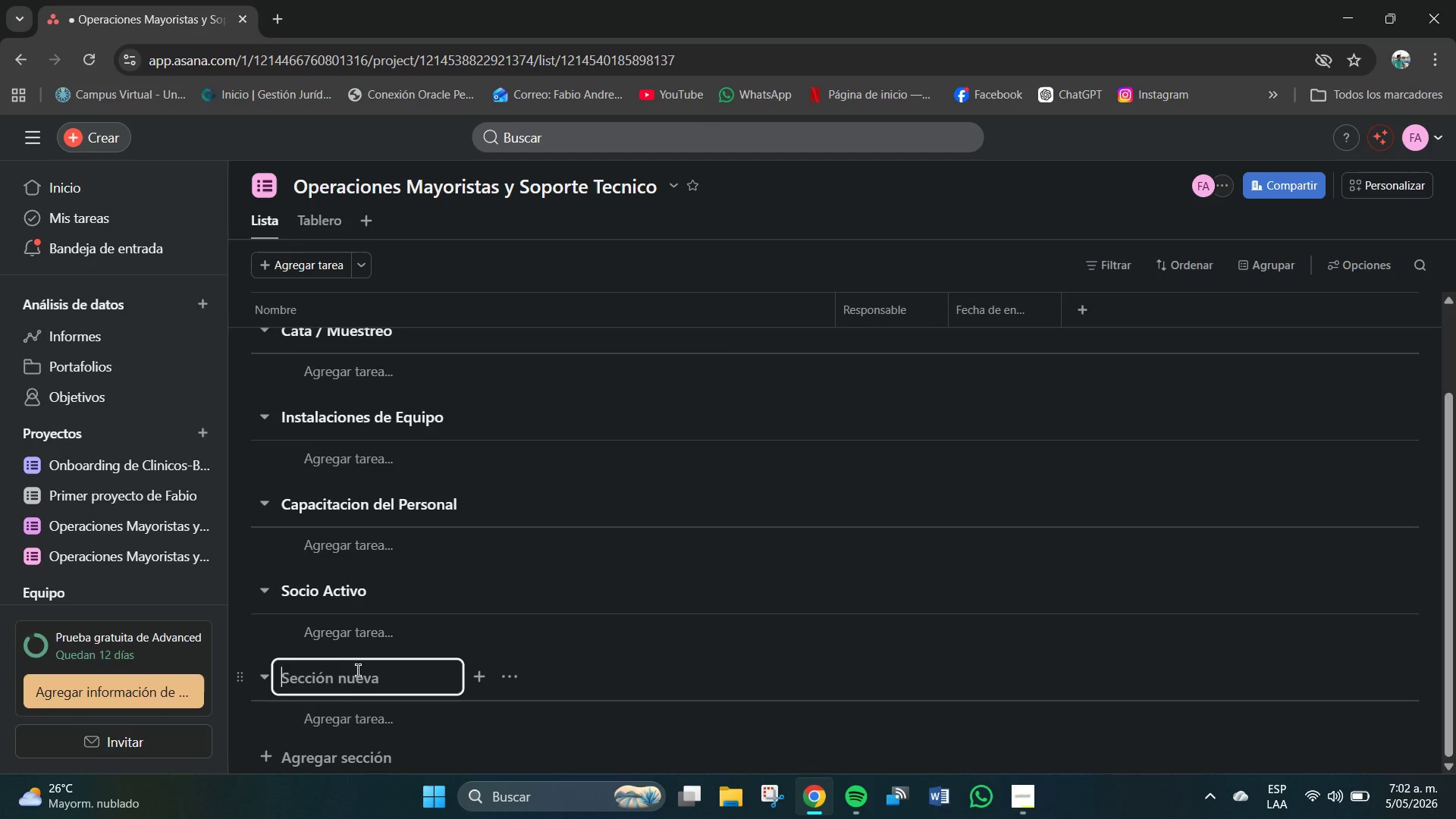 
left_click([359, 670])
 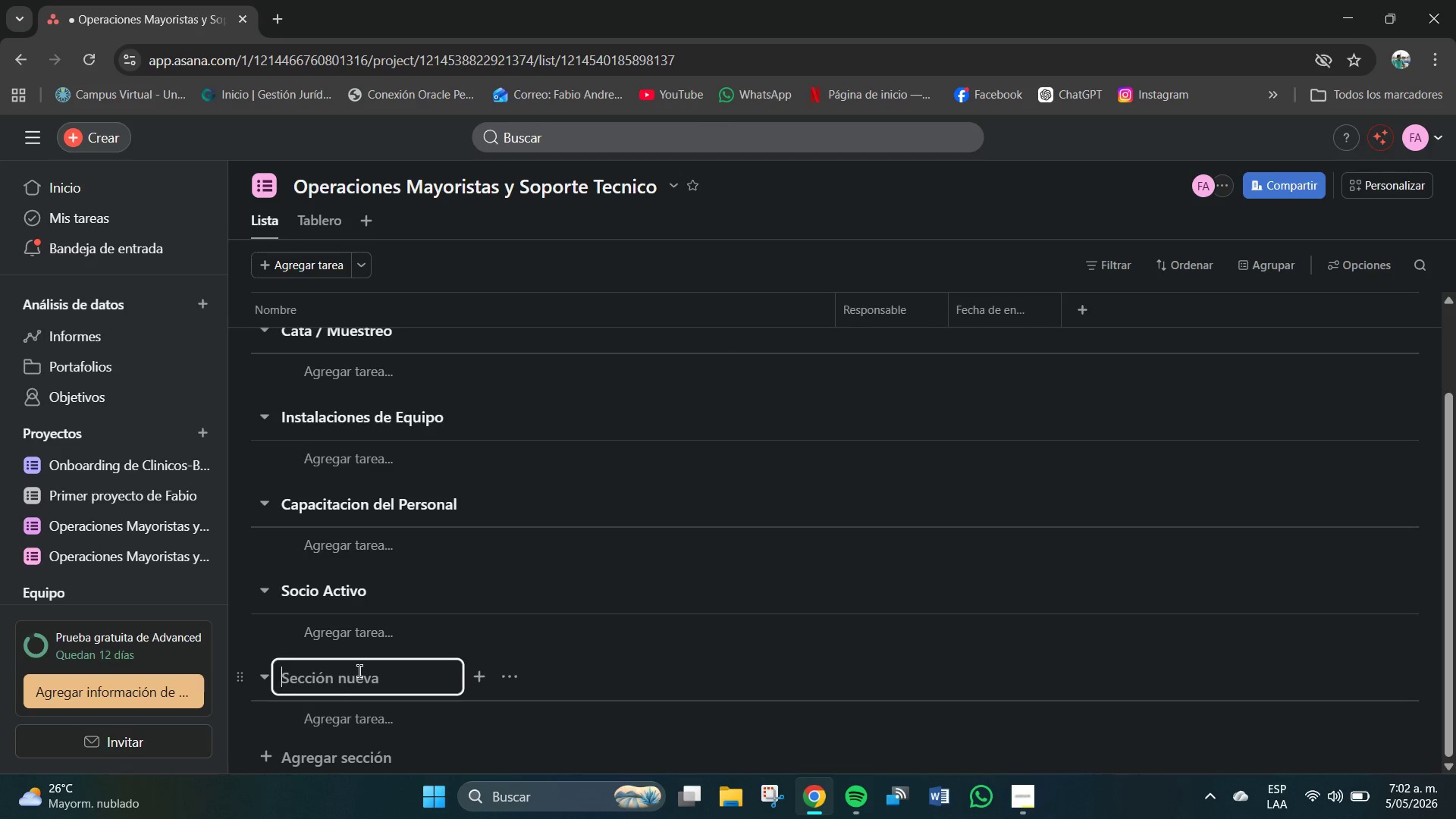 
type(N)
key(Backspace)
type(Mantenimiento Programado)
 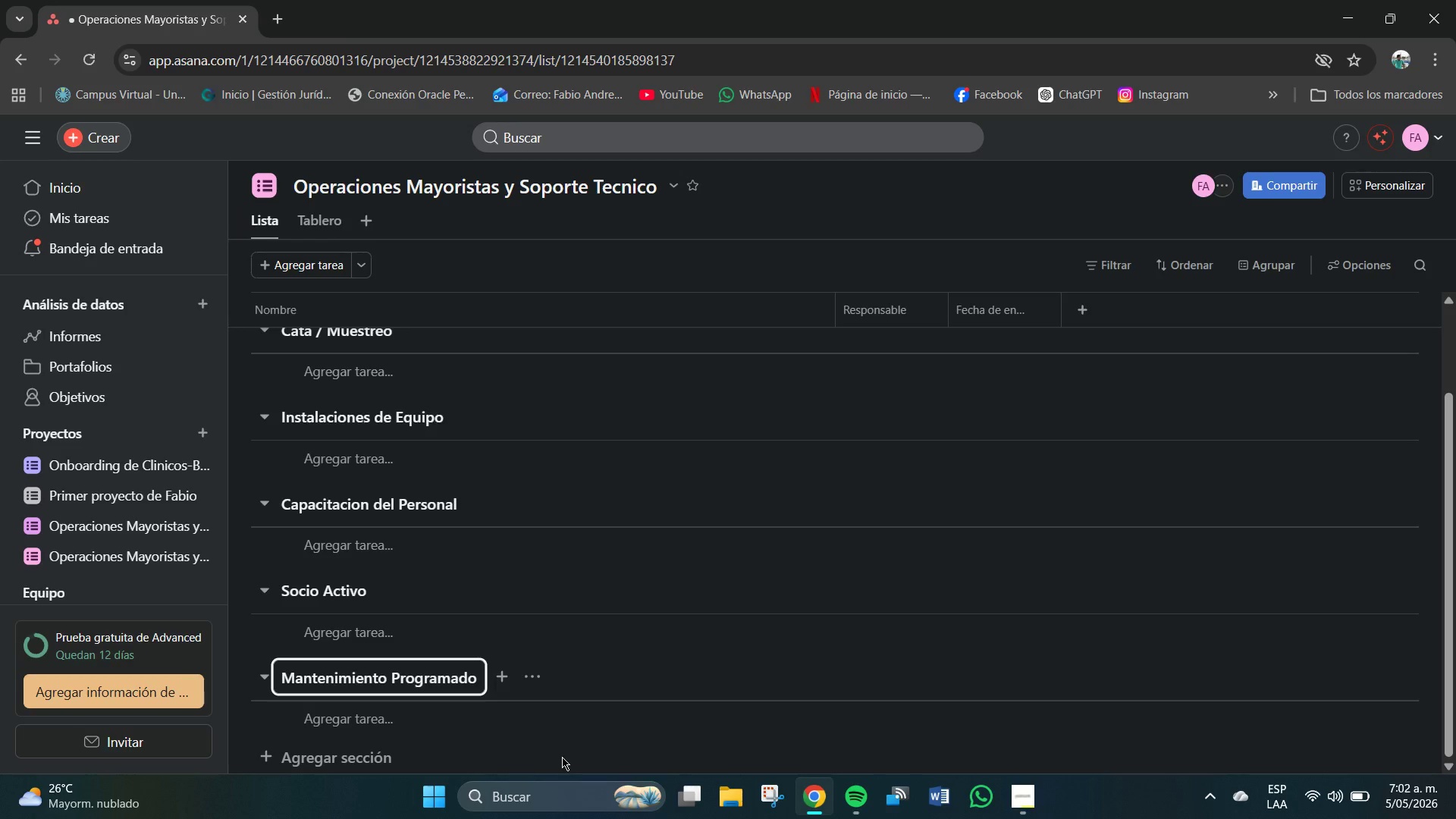 
wait(6.84)
 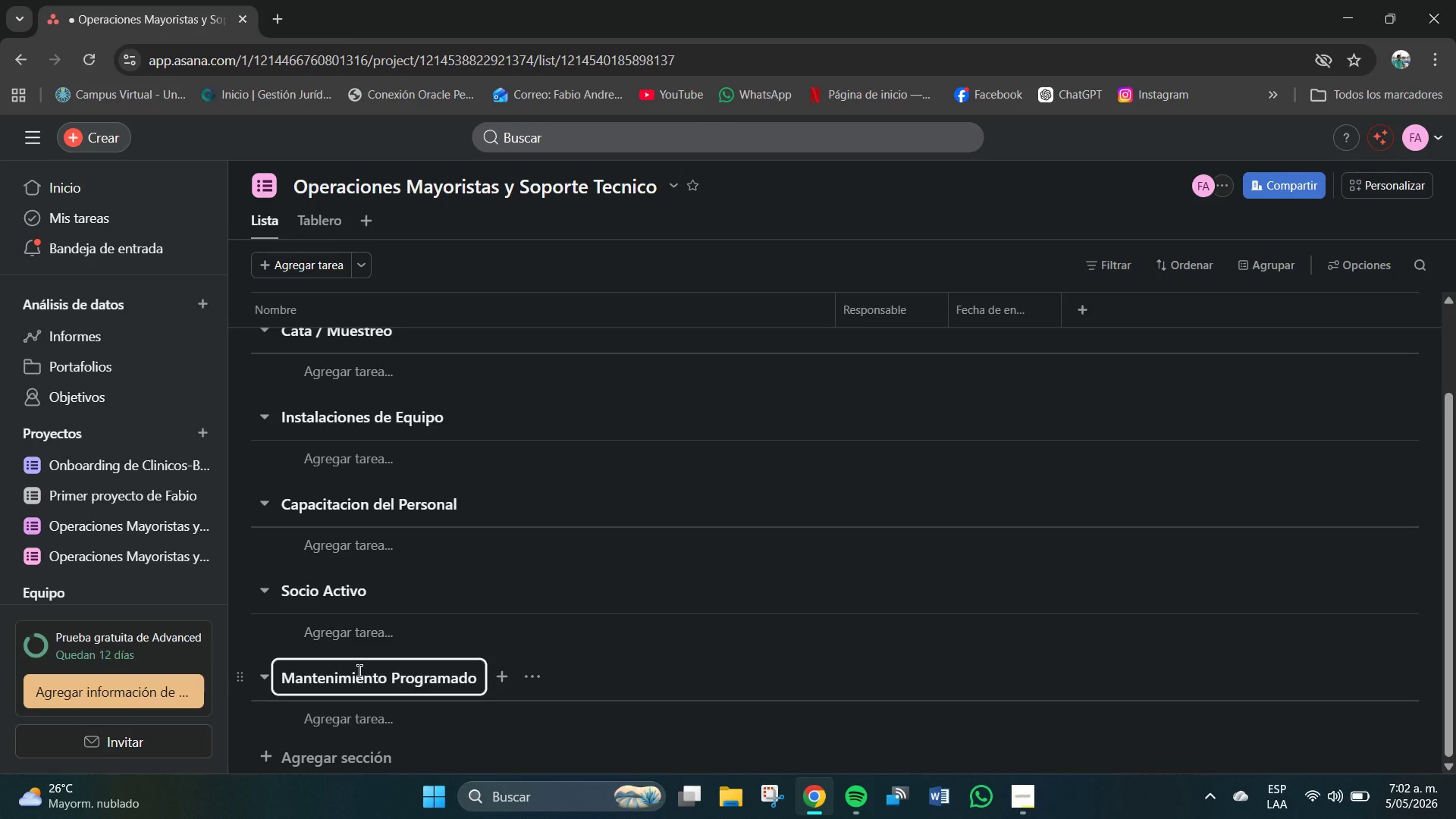 
left_click([588, 745])
 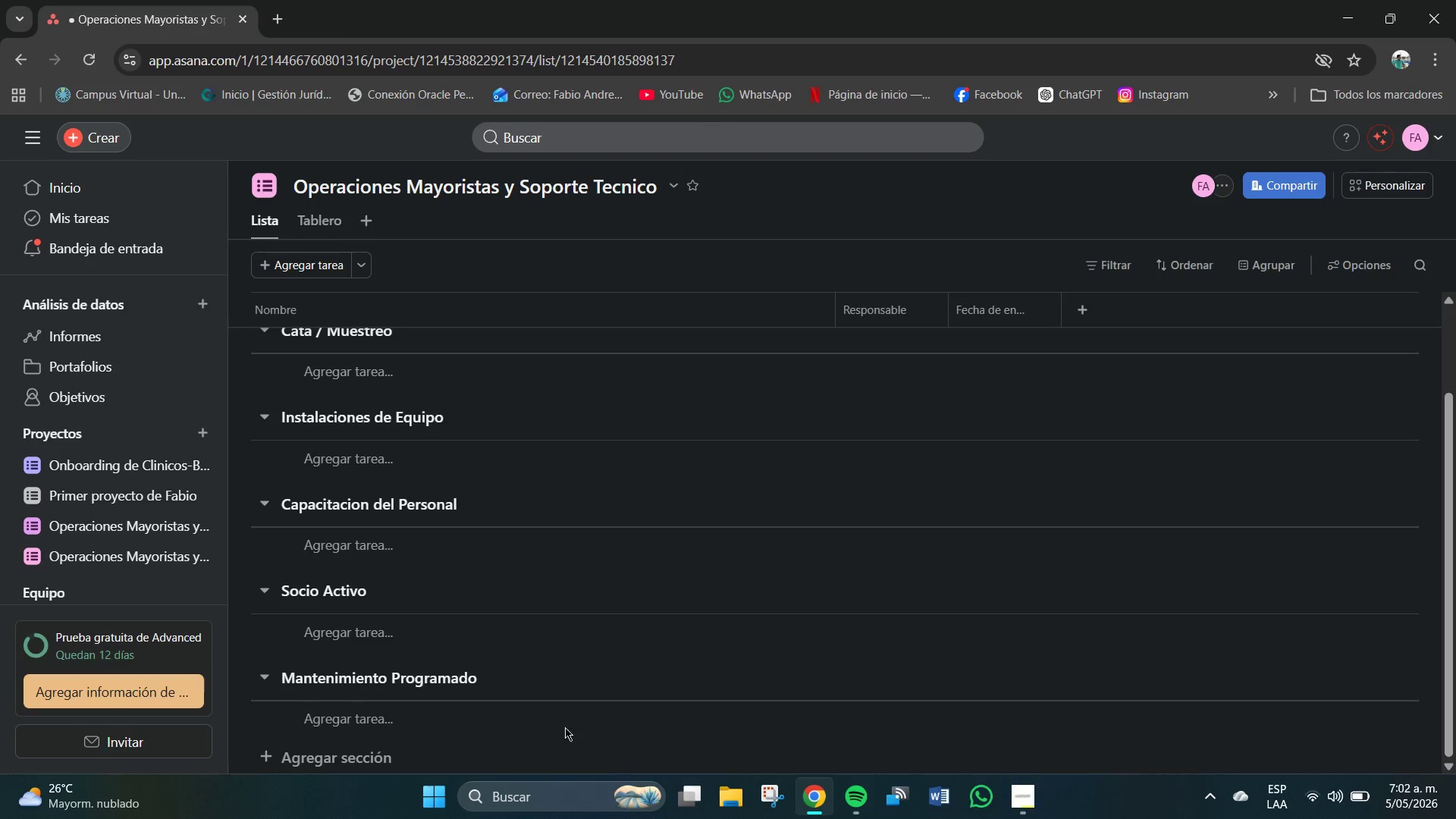 
scroll: coordinate [384, 510], scroll_direction: up, amount: 5.0
 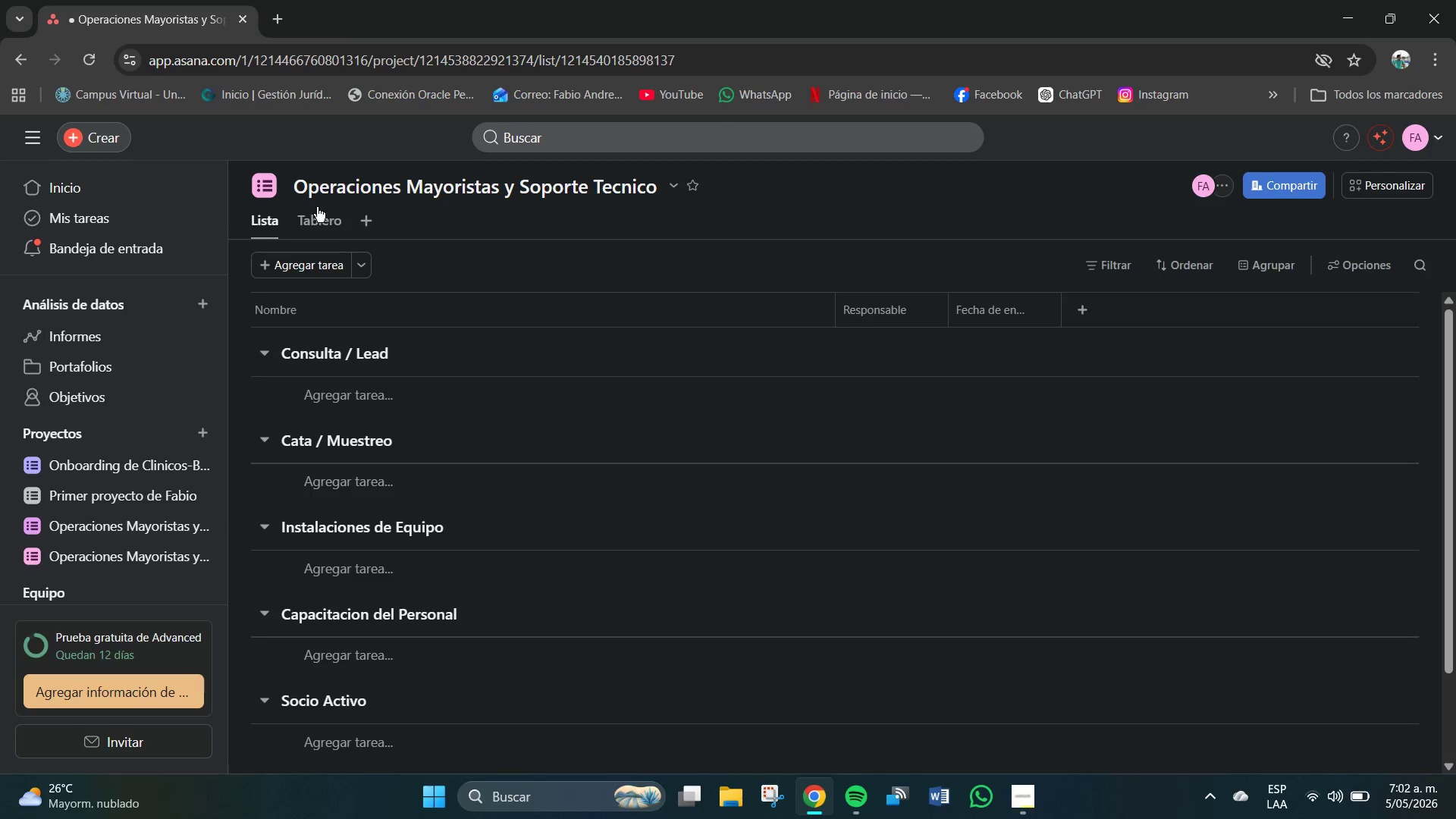 
left_click([317, 228])
 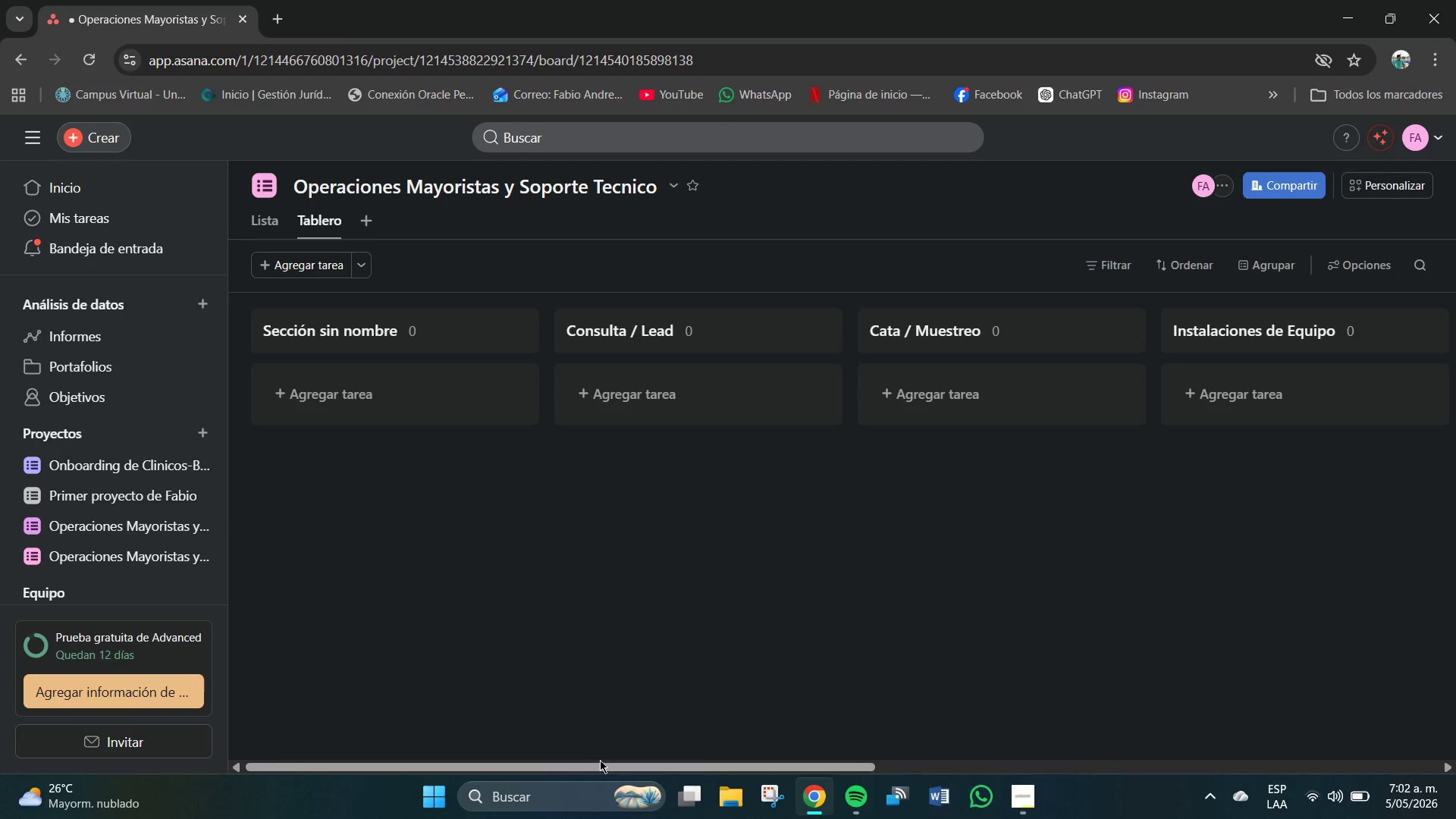 
left_click_drag(start_coordinate=[604, 770], to_coordinate=[529, 765])
 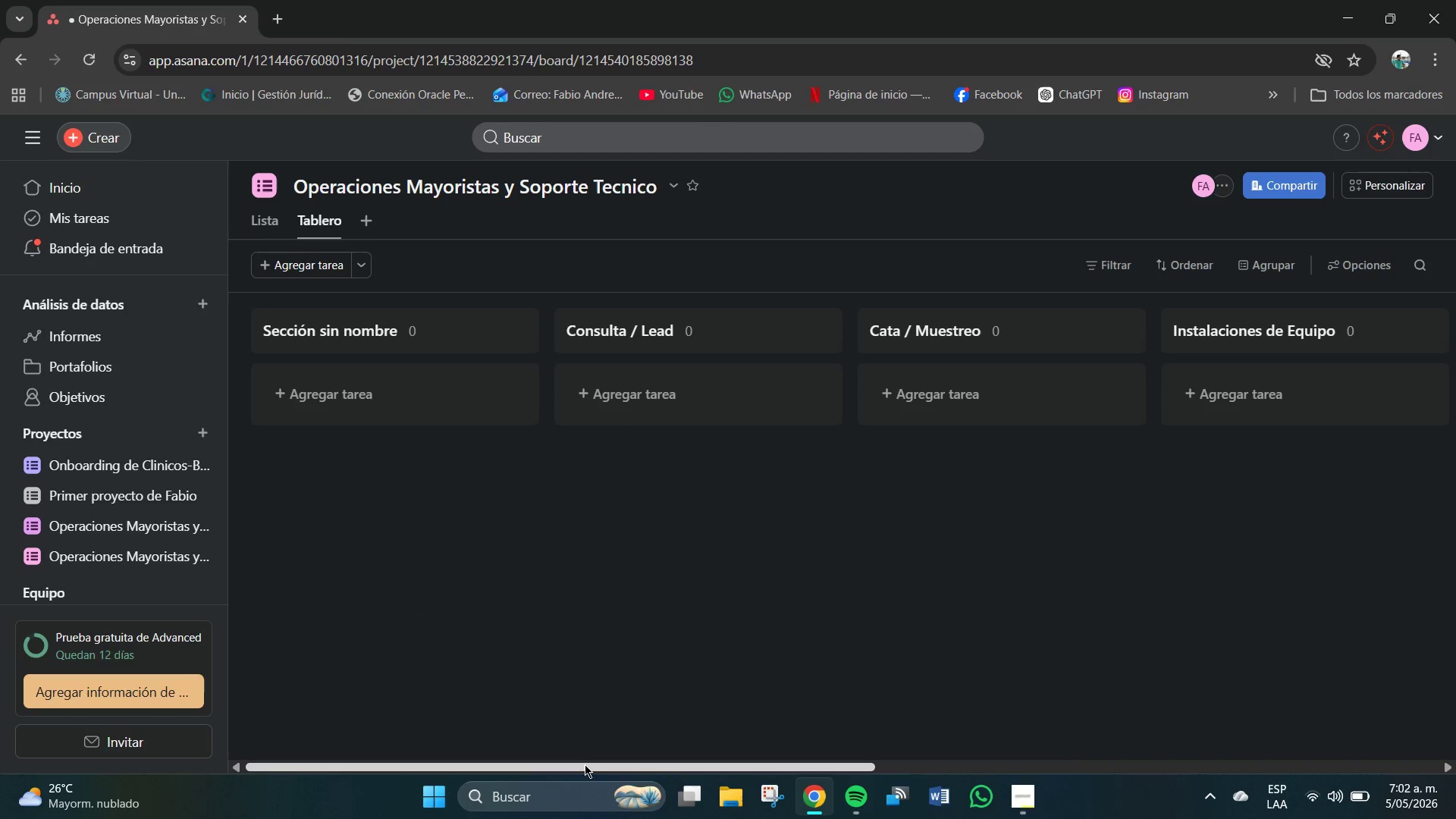 
left_click_drag(start_coordinate=[585, 764], to_coordinate=[242, 730])
 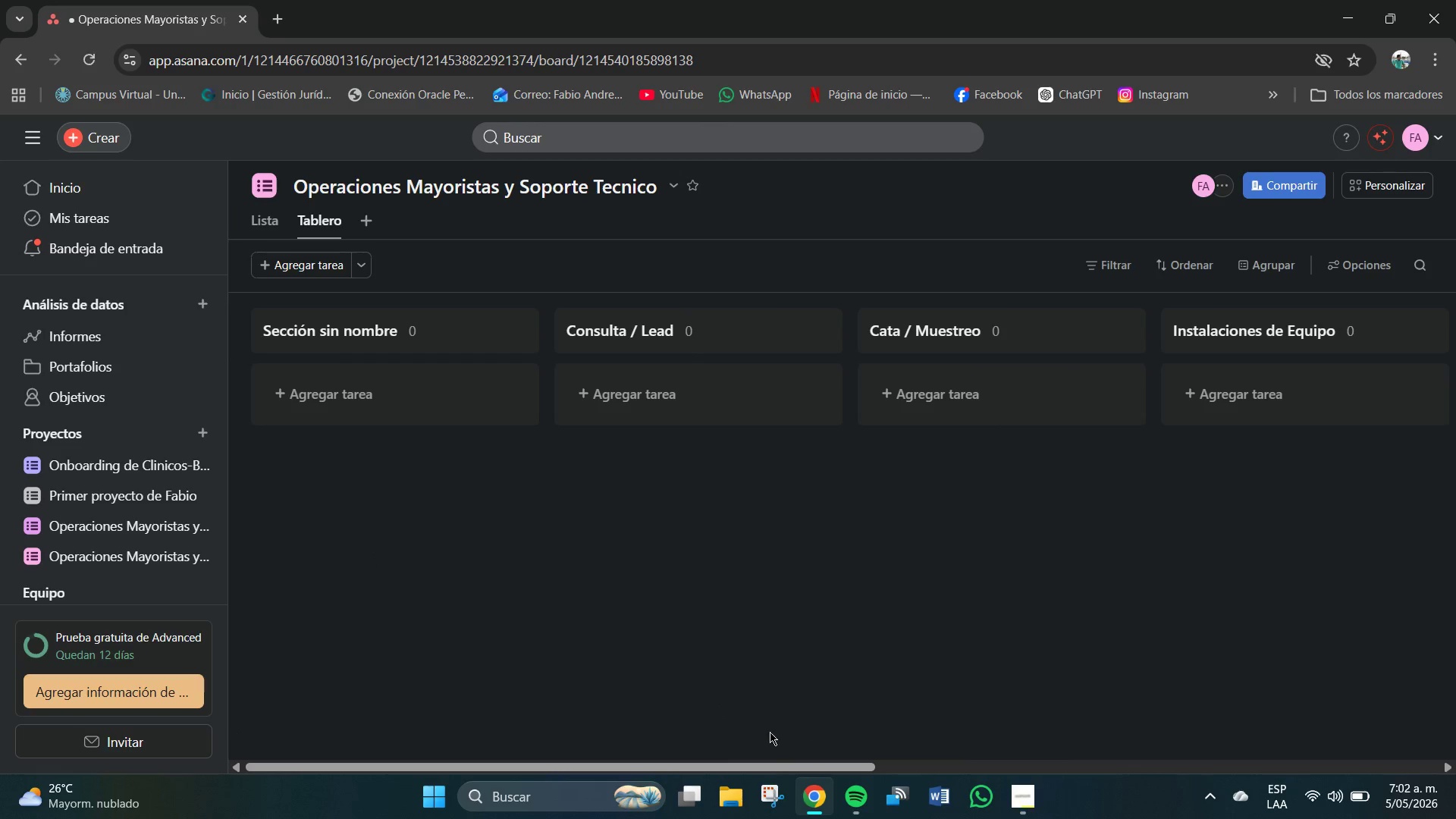 
wait(6.72)
 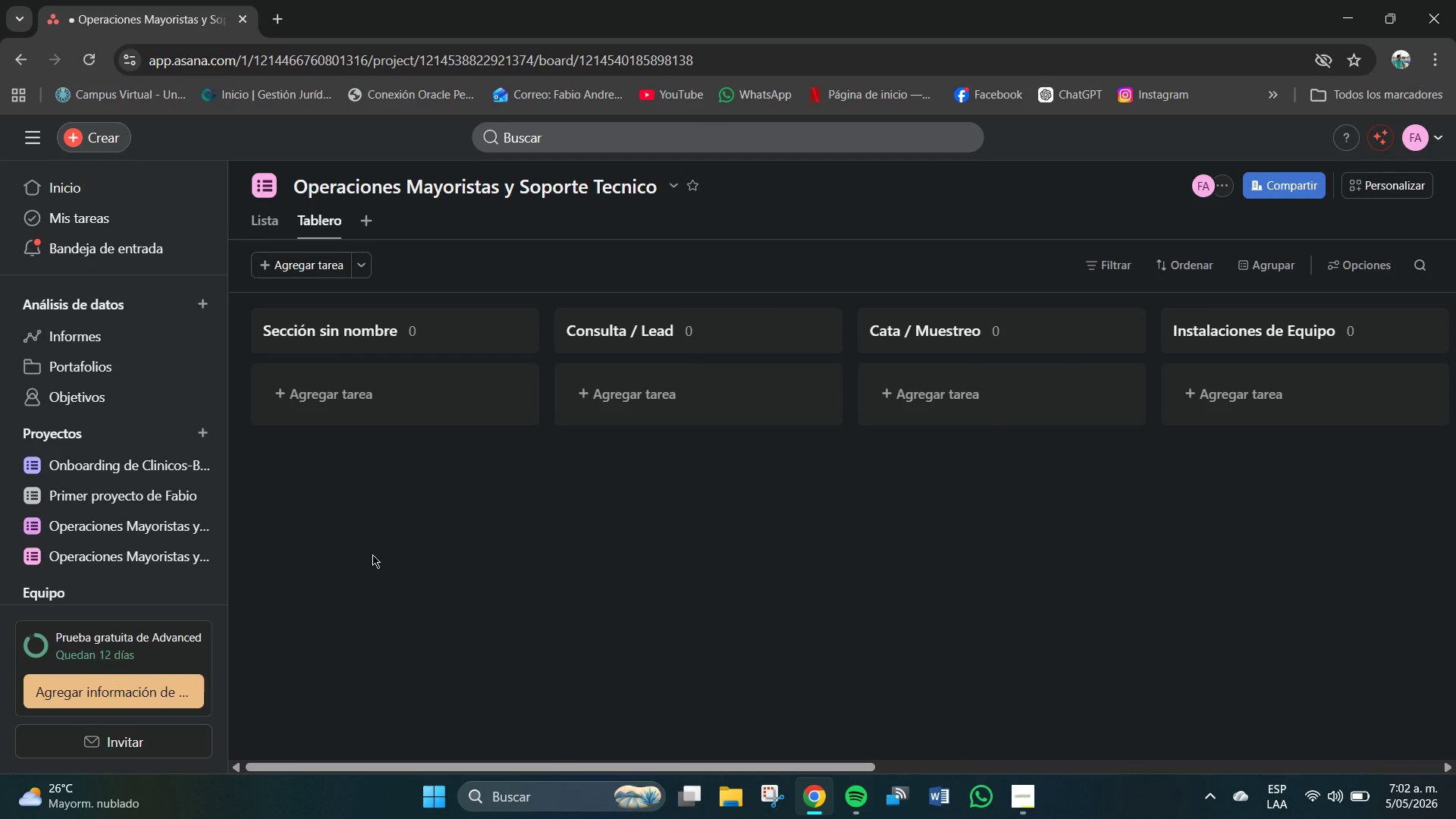 
left_click([516, 333])
 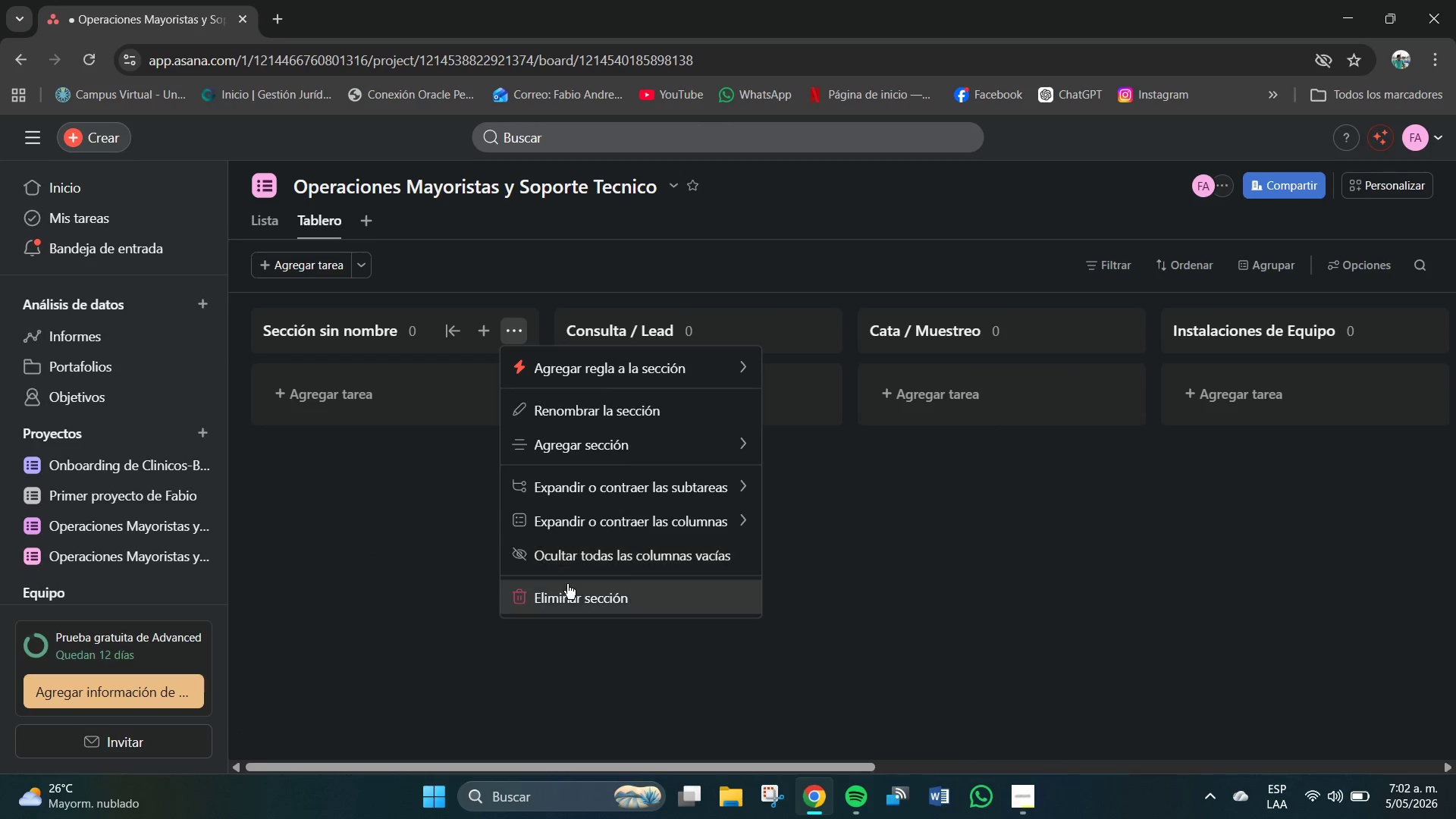 
left_click([571, 600])
 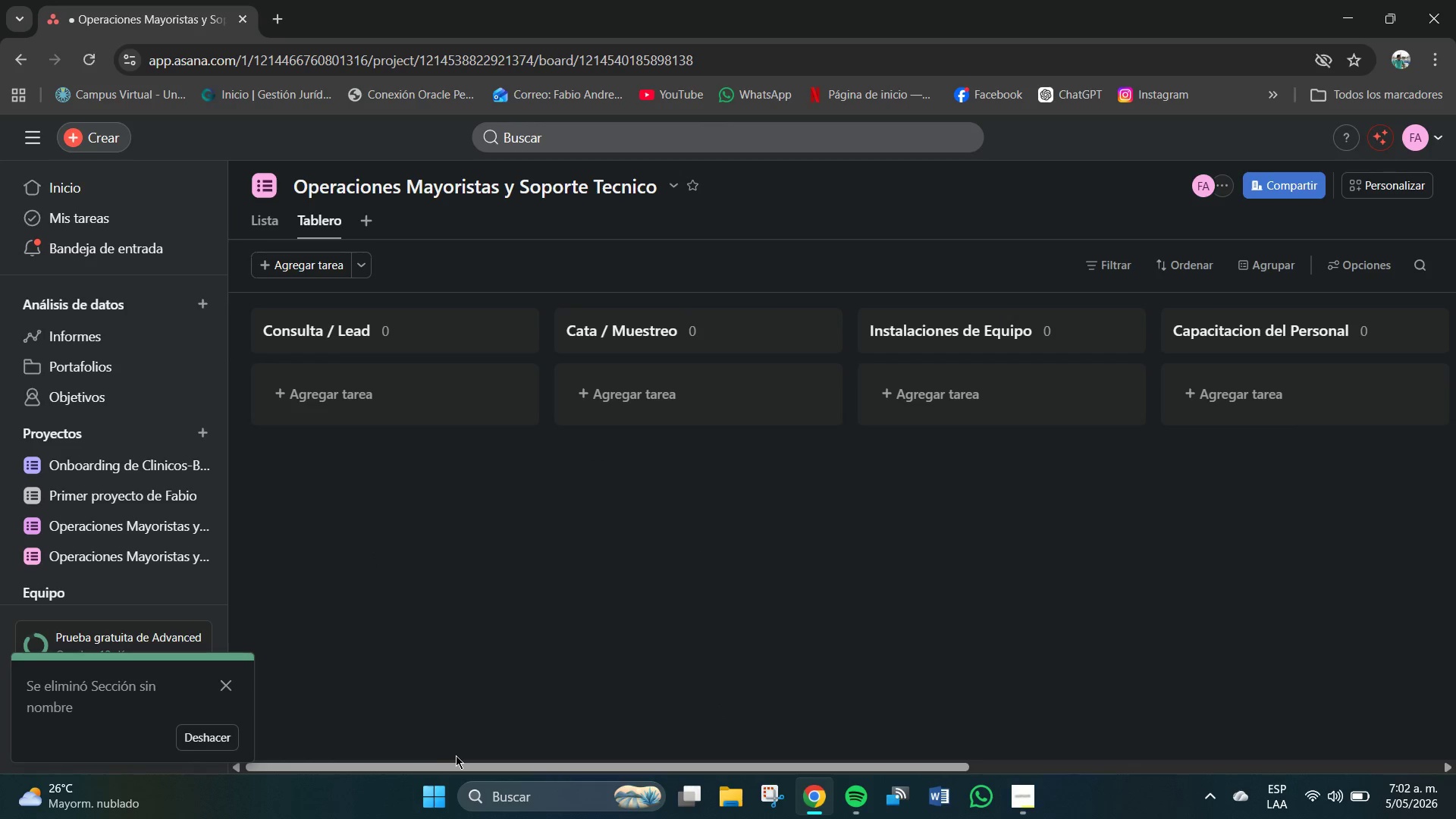 
left_click_drag(start_coordinate=[469, 770], to_coordinate=[396, 795])
 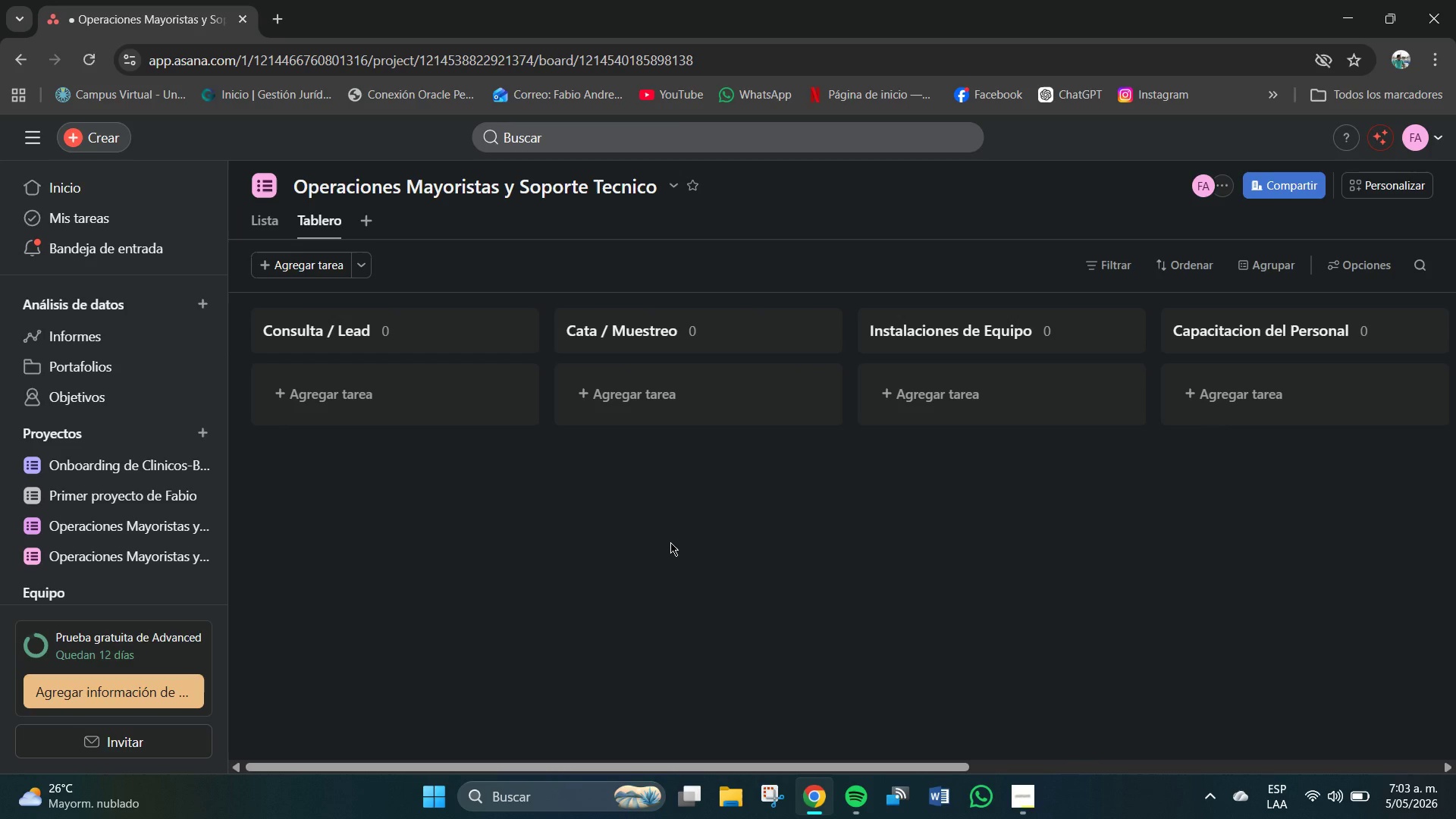 
wait(6.45)
 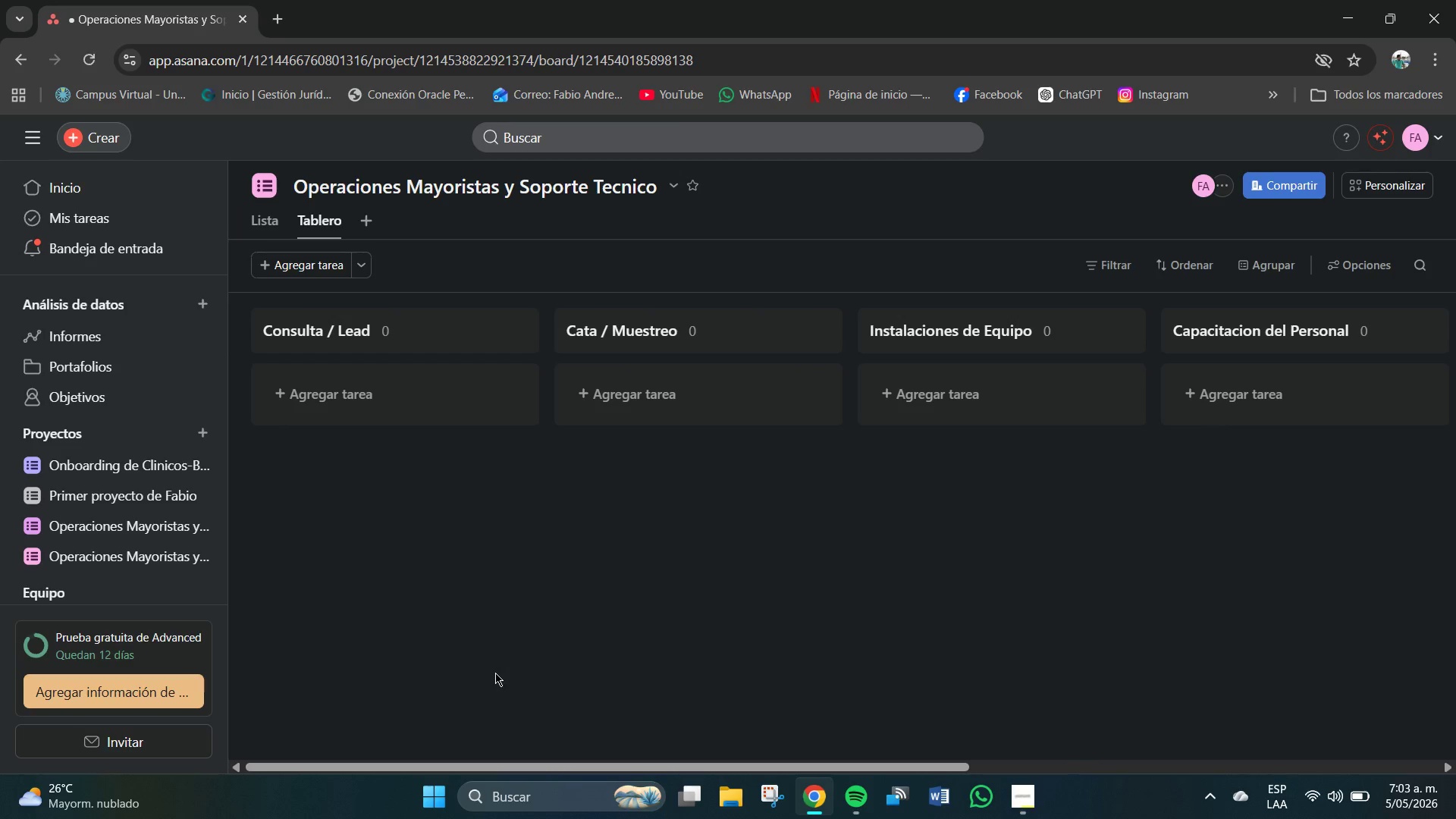 
left_click([1389, 190])
 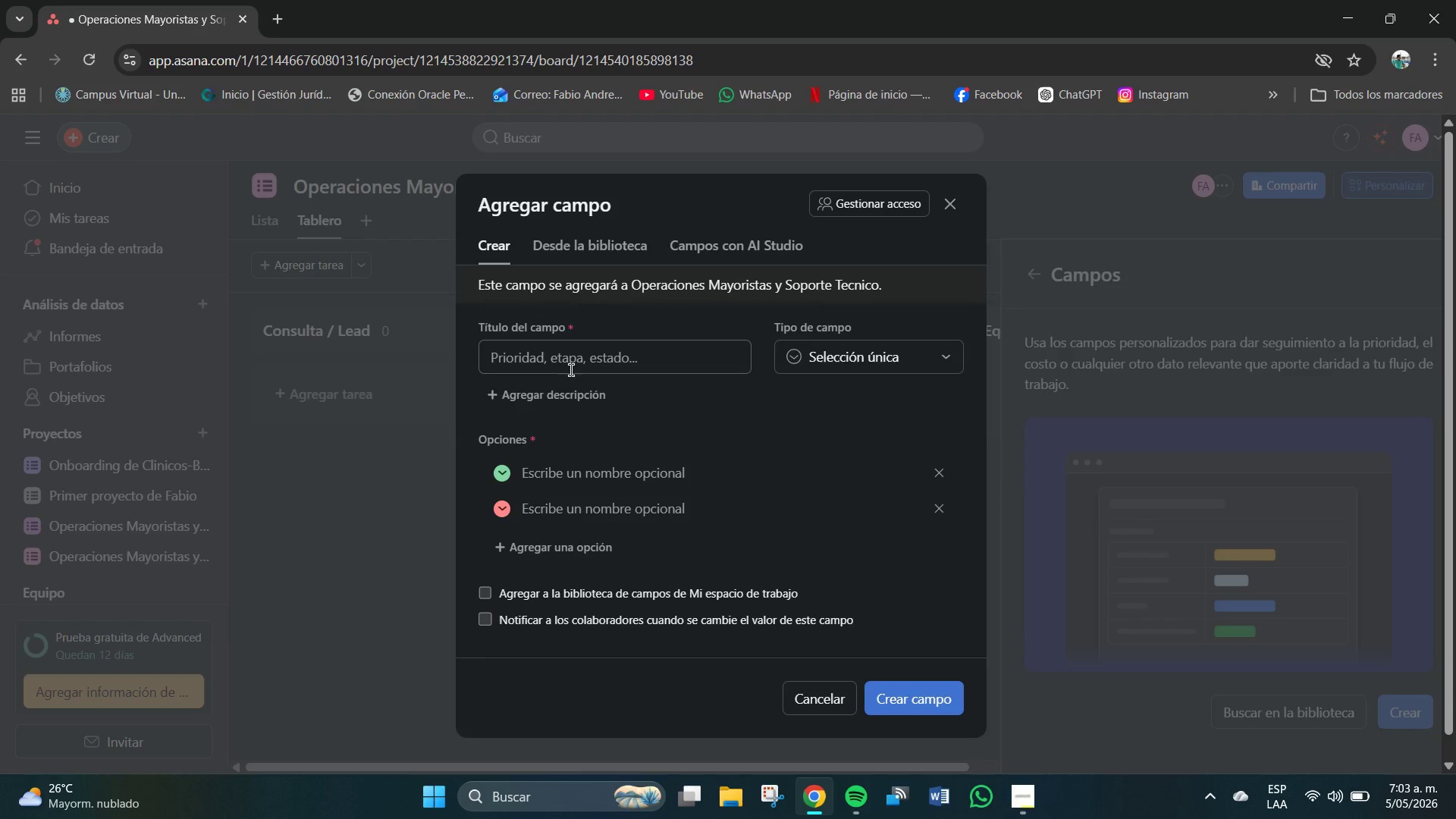 
wait(7.22)
 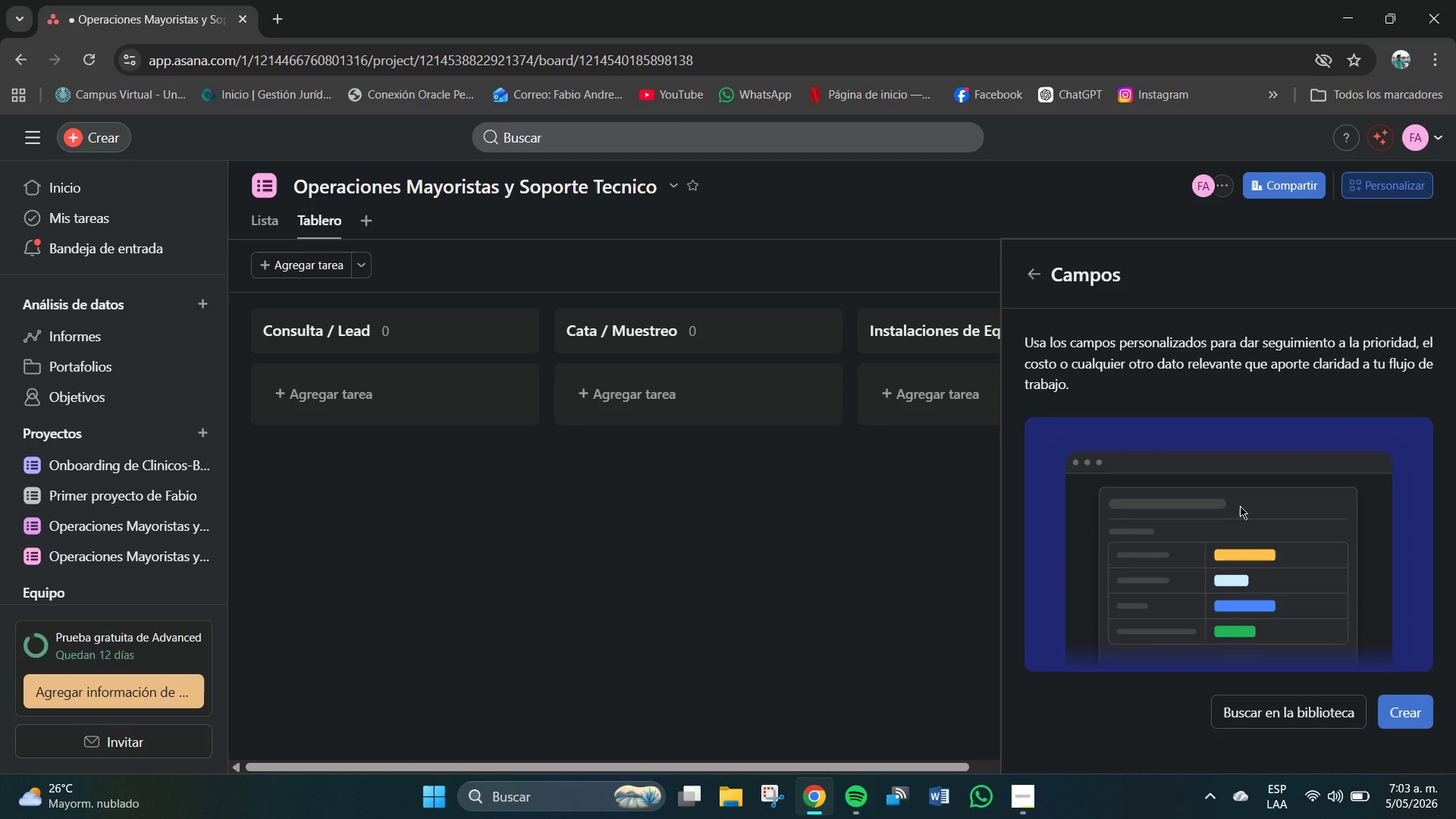 
type(Niviel )
key(Backspace)
key(Backspace)
key(Backspace)
key(Backspace)
key(Backspace)
key(Backspace)
type(ivel del Socio)
 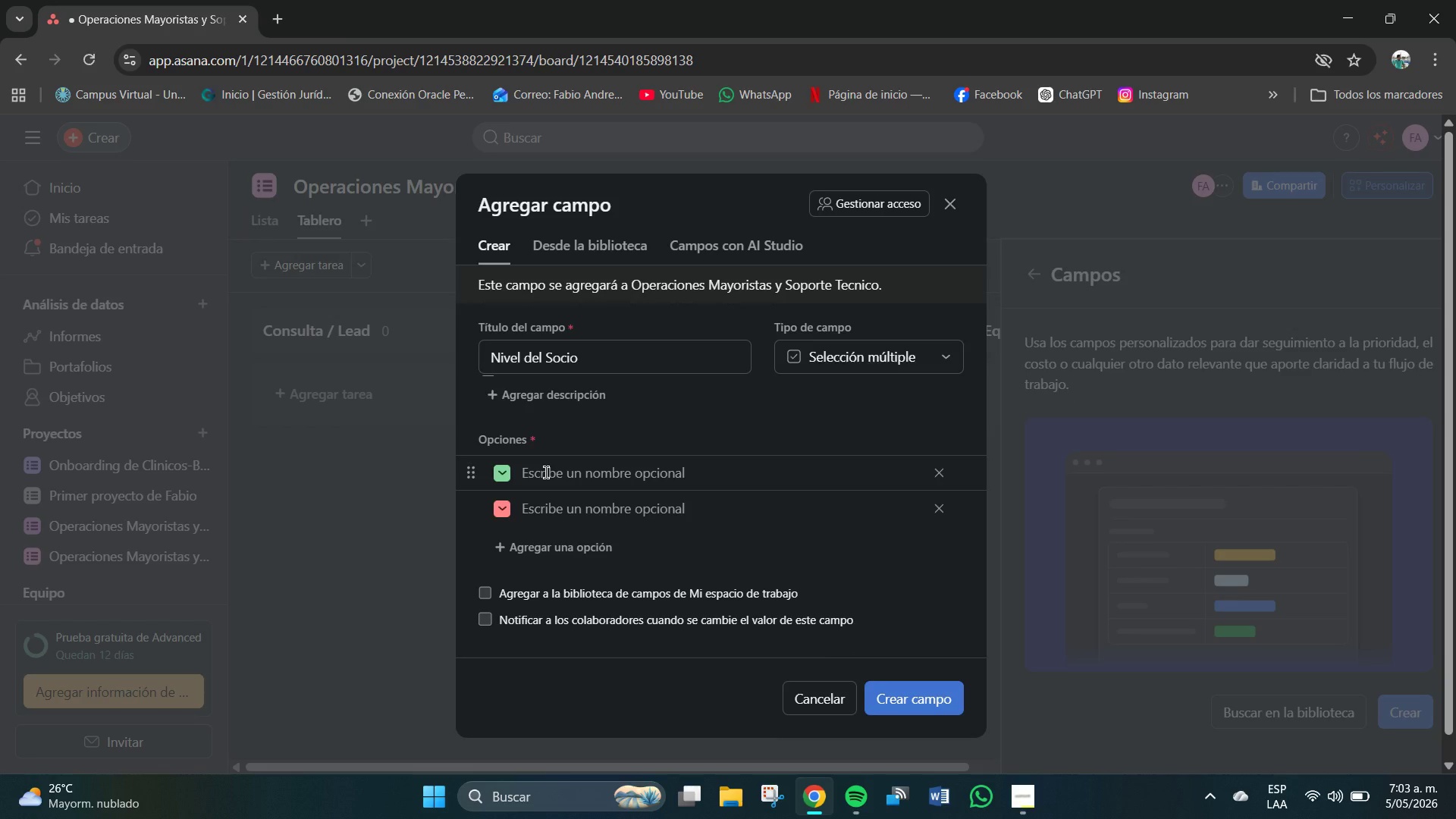 
wait(21.23)
 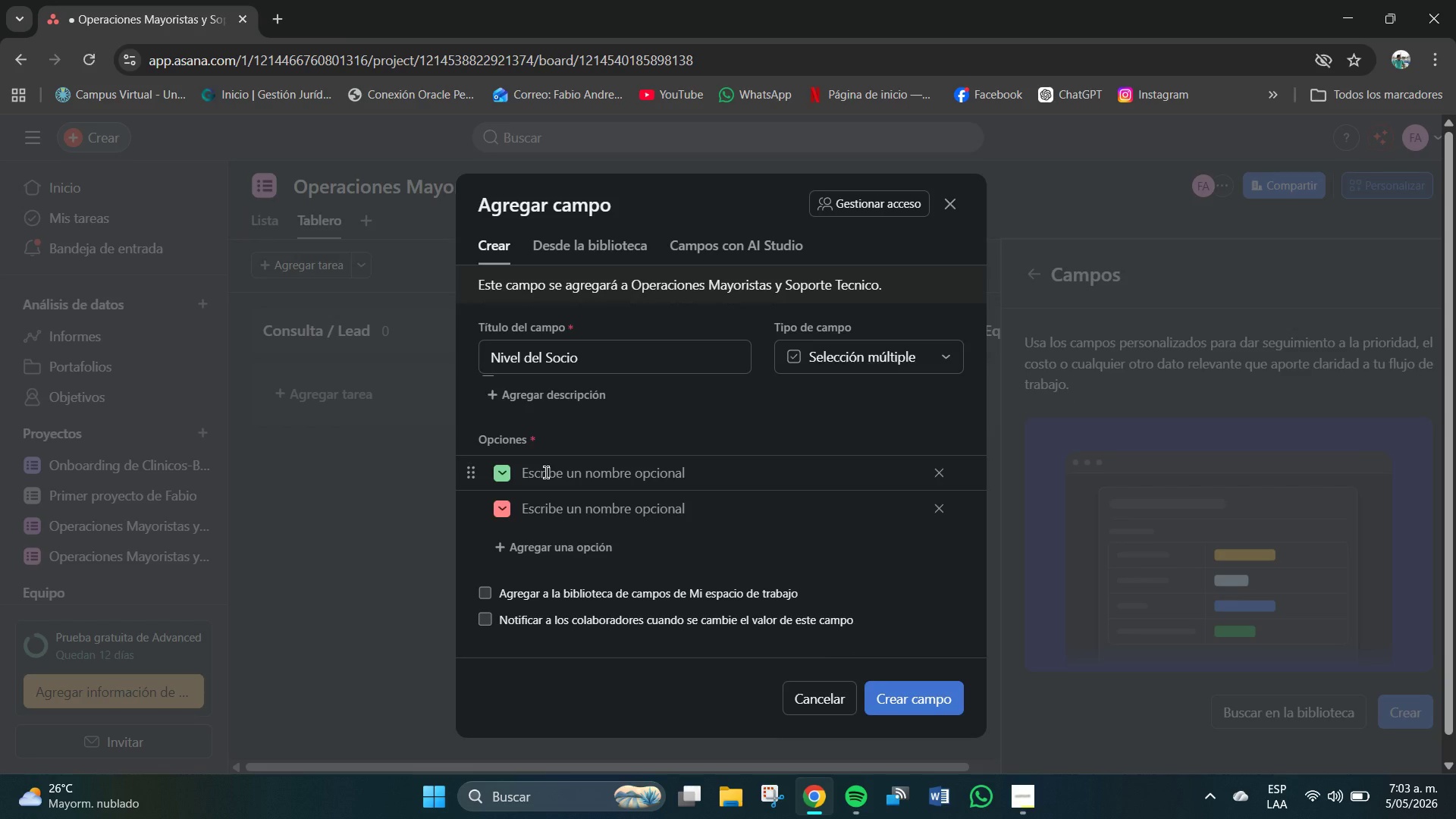 
left_click([613, 479])
 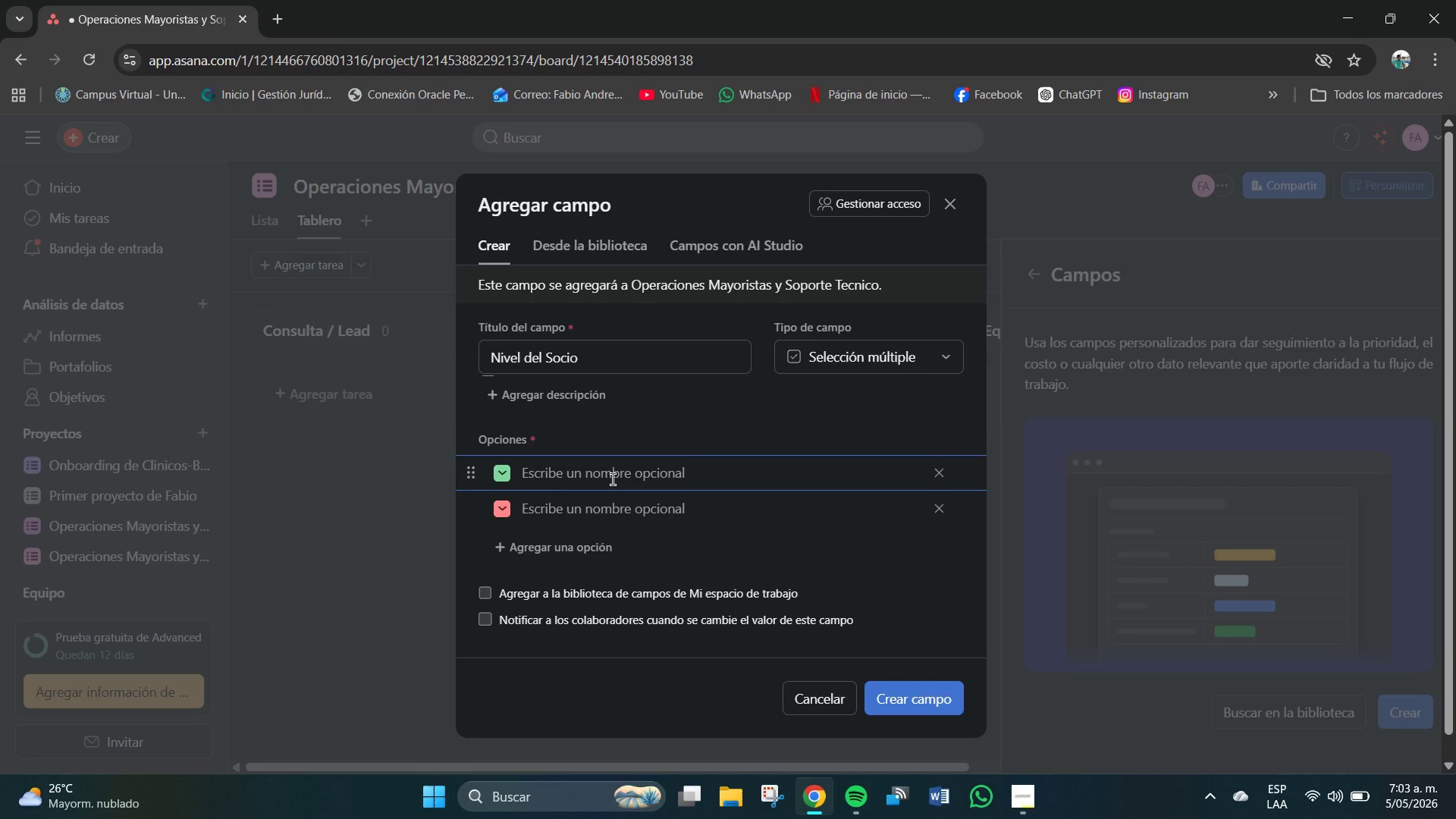 
type(Boutique)
 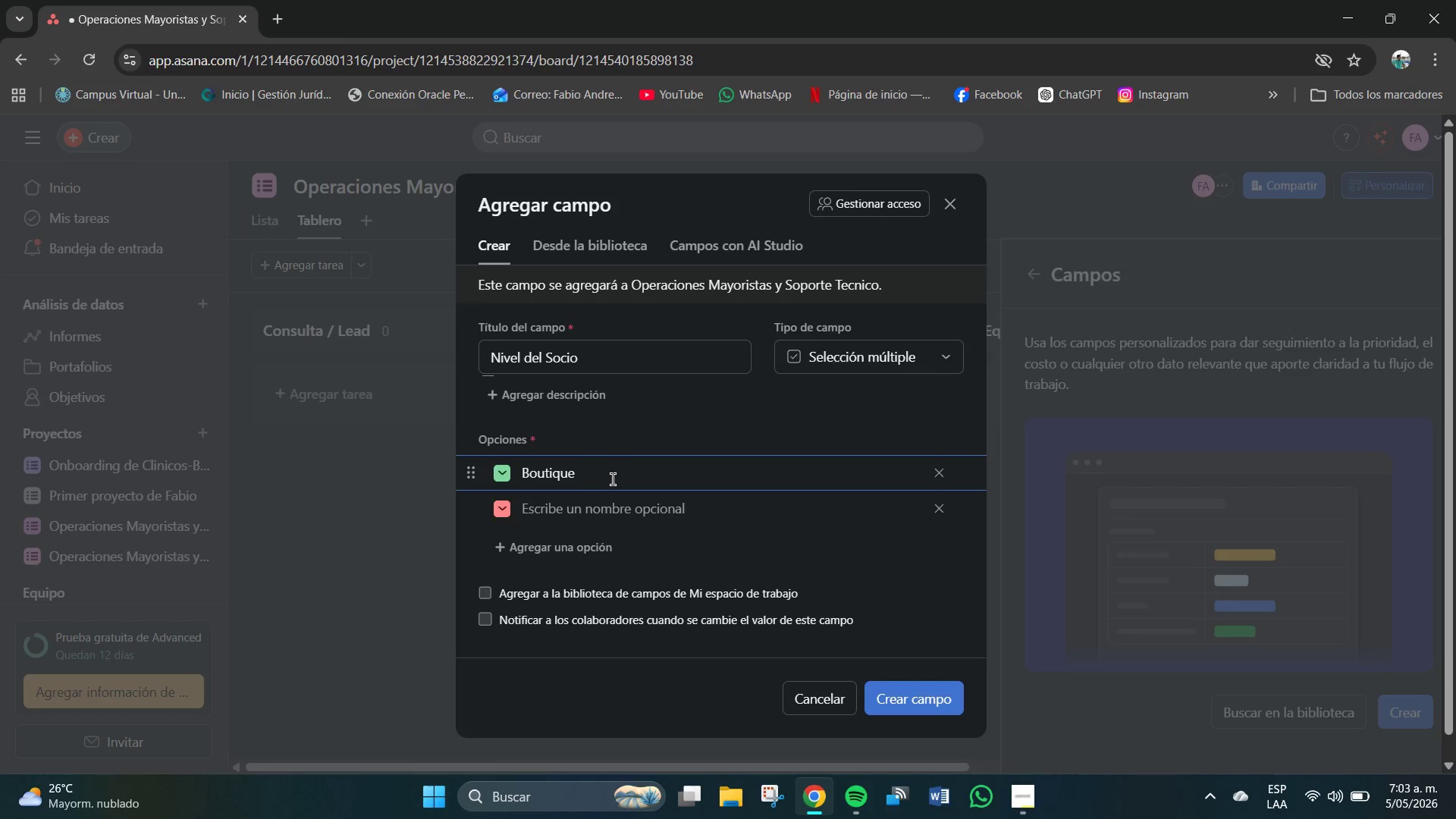 
type(Volumen)
 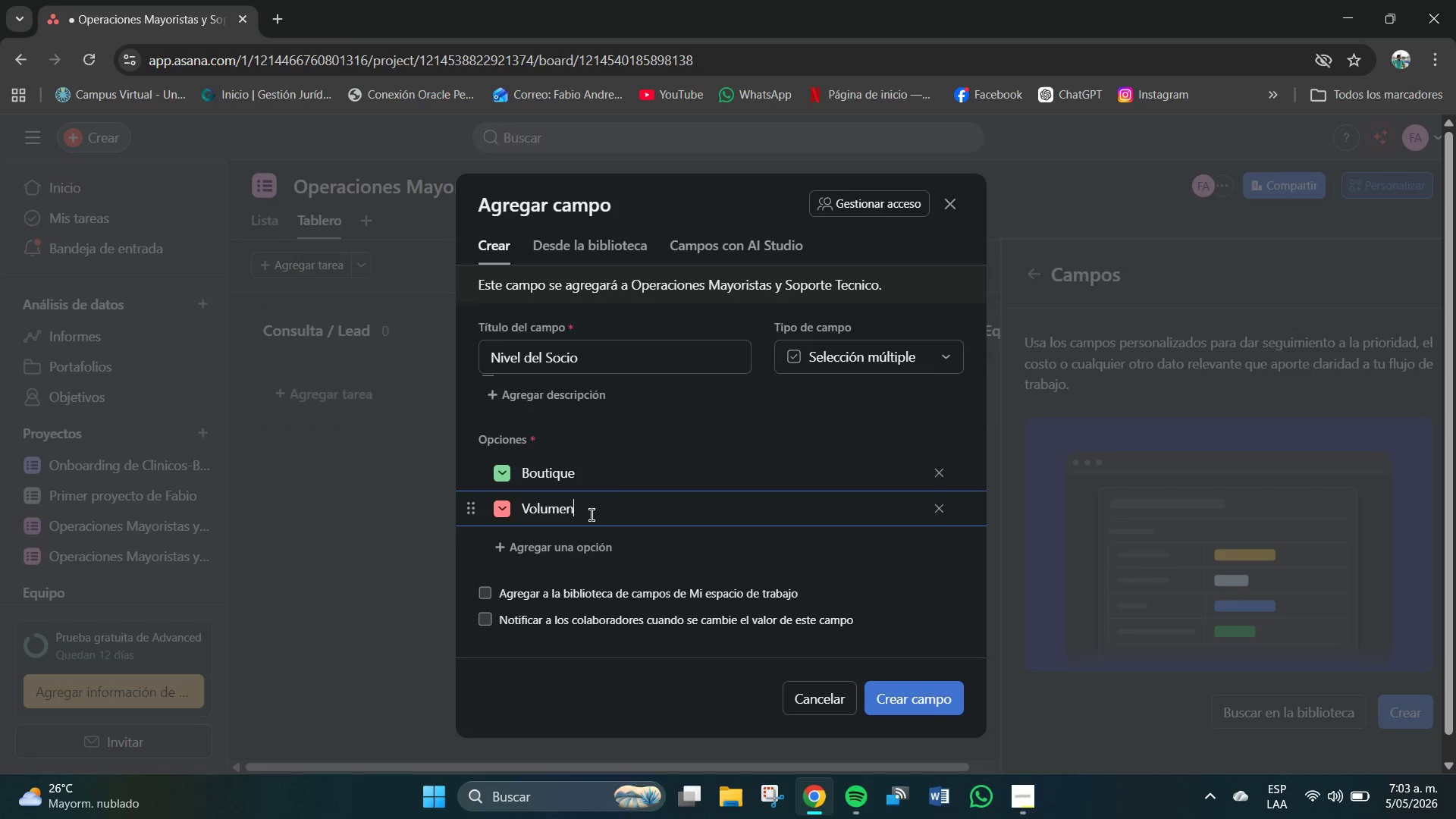 
left_click([569, 549])
 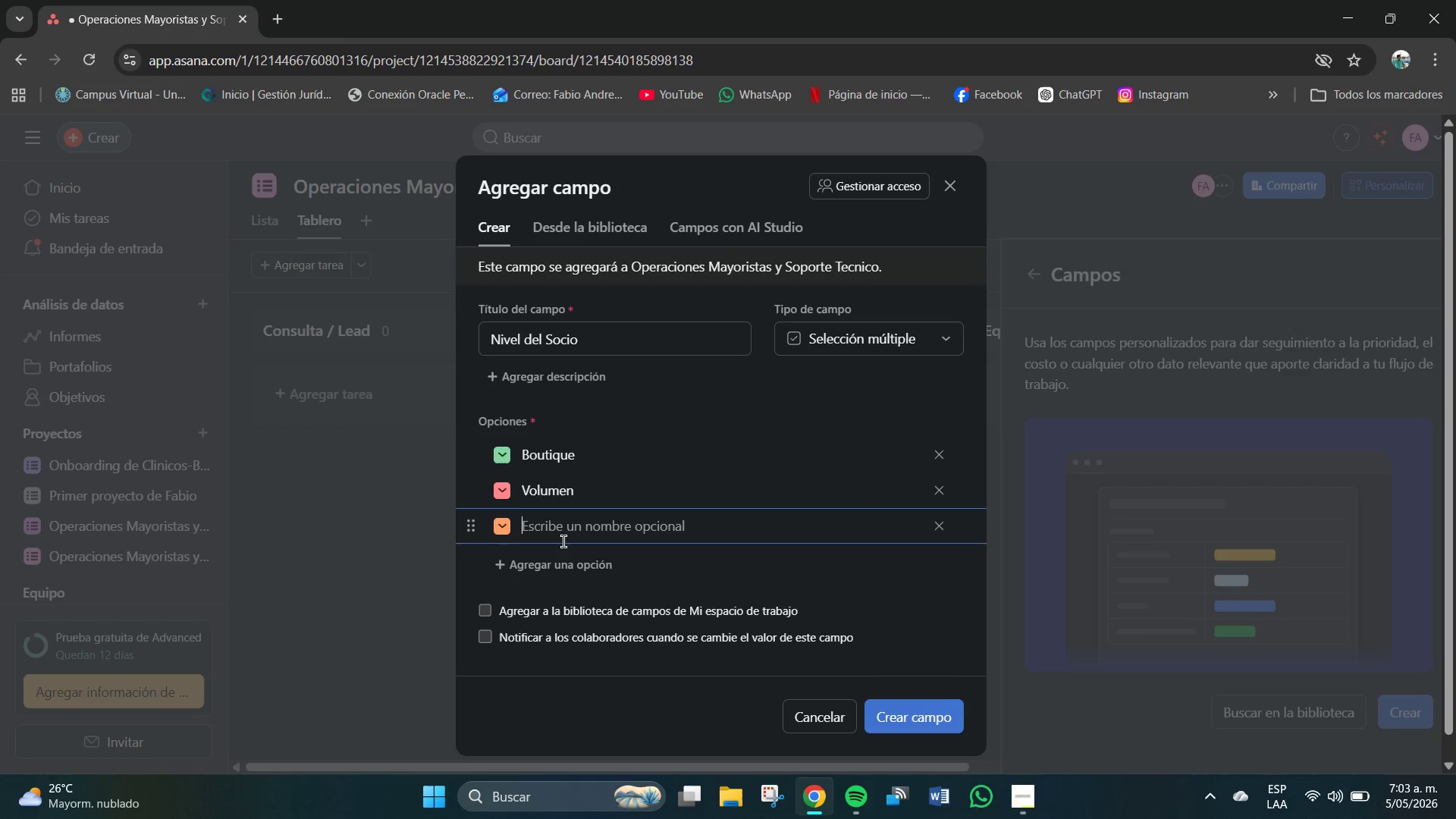 
left_click([560, 529])
 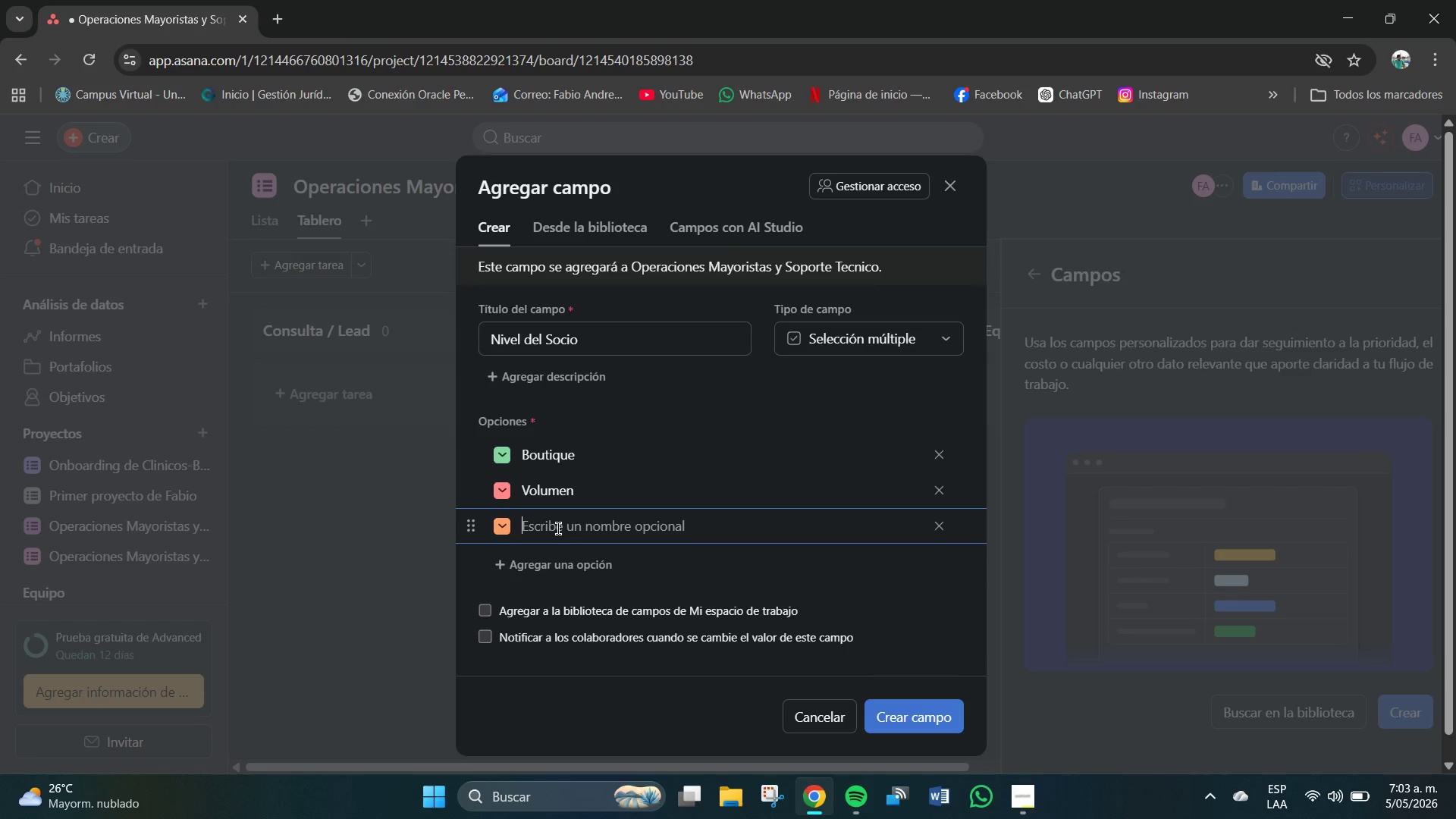 
type(Emore)
key(Backspace)
key(Backspace)
key(Backspace)
type(presal)
key(Backspace)
 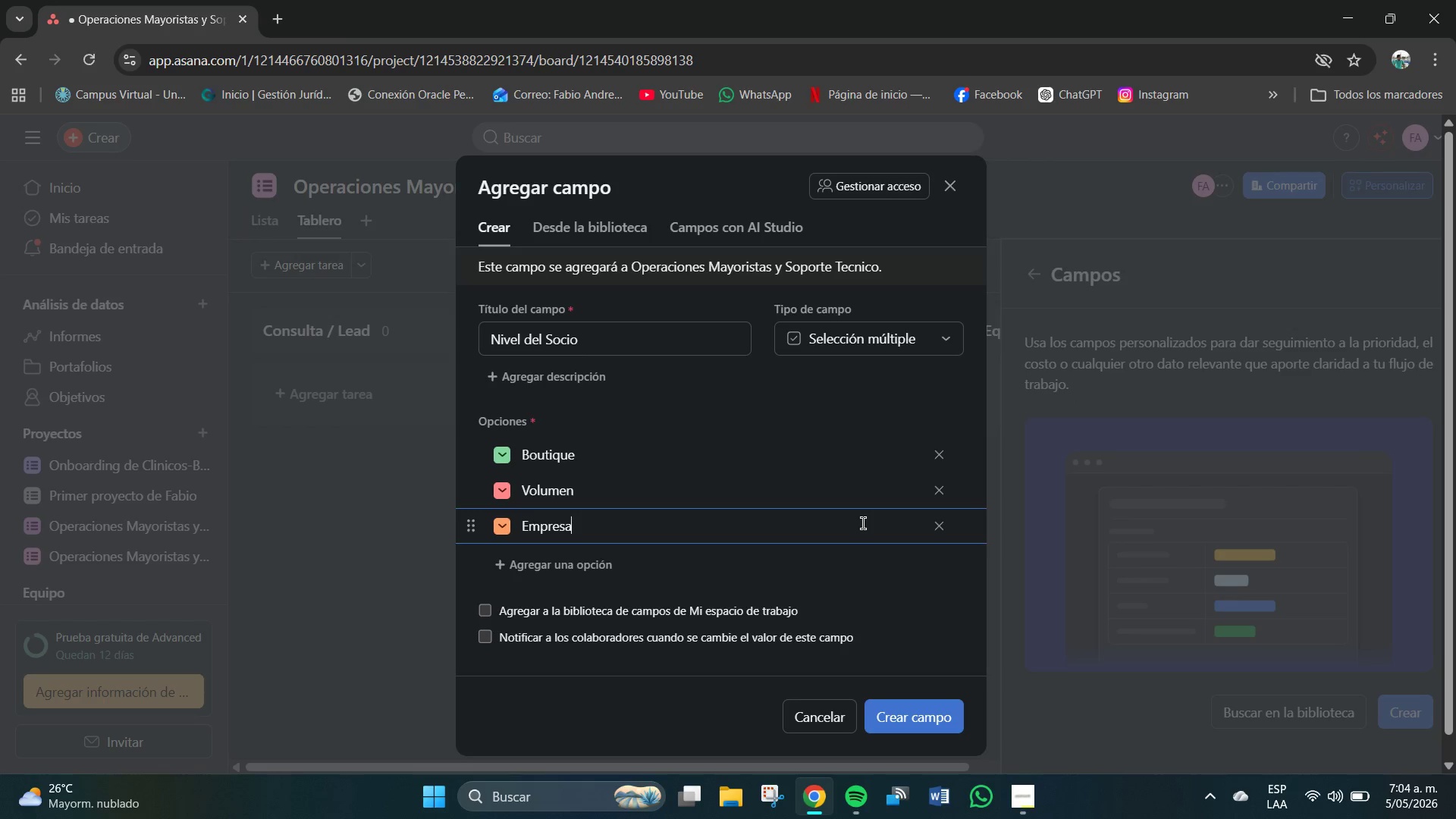 
type(rial)
 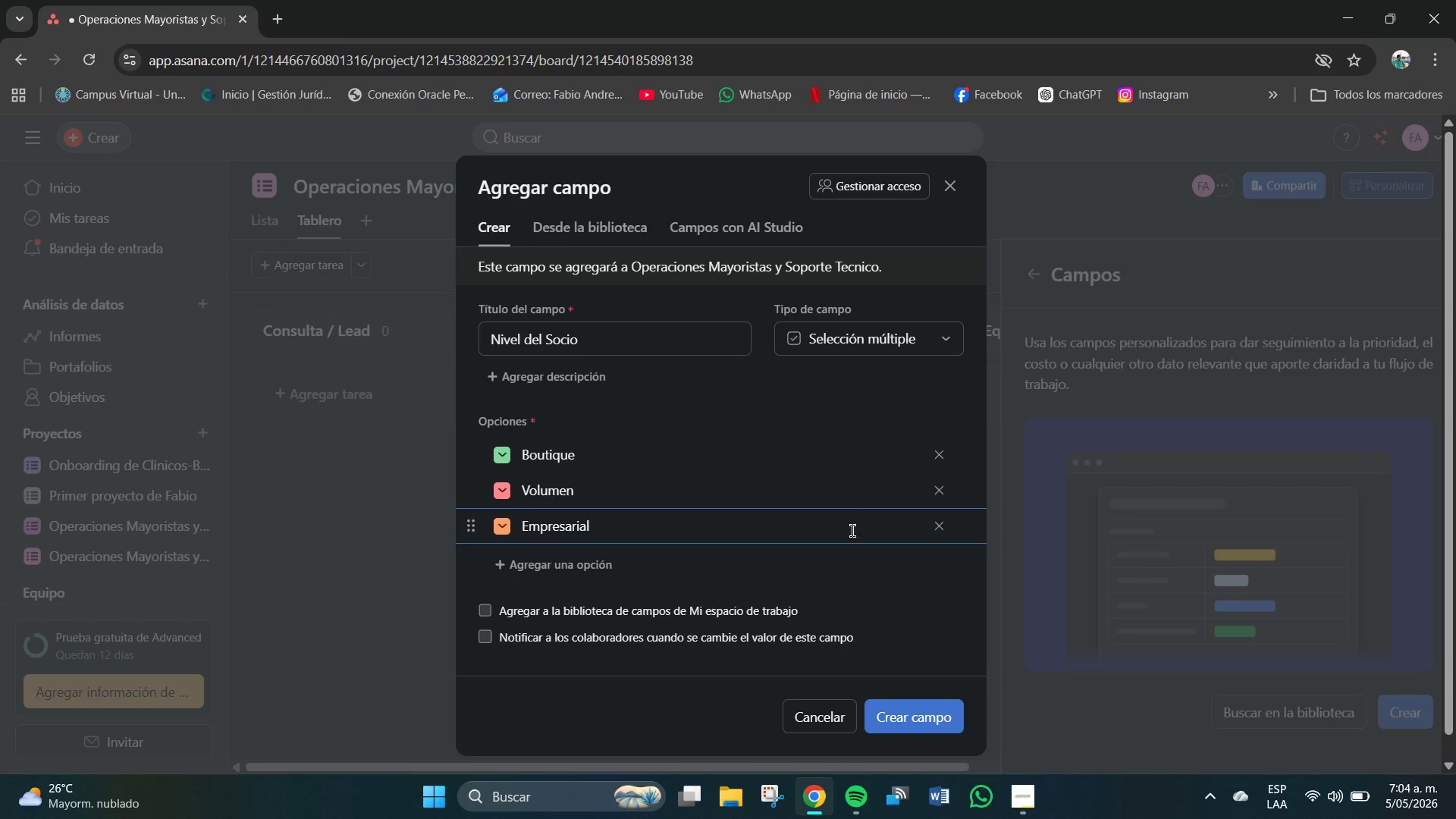 
scroll: coordinate [780, 446], scroll_direction: up, amount: 1.0
 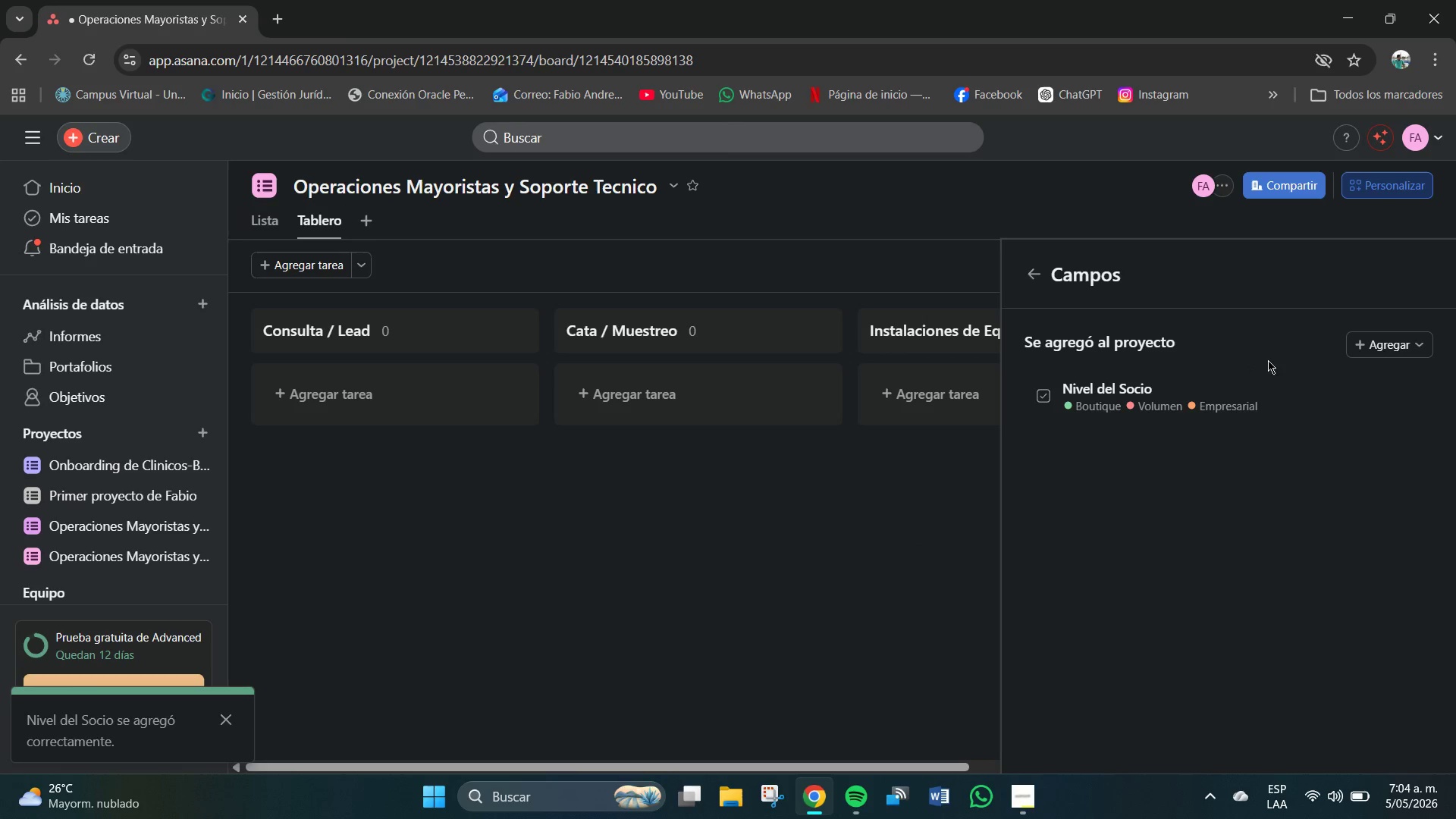 
wait(6.81)
 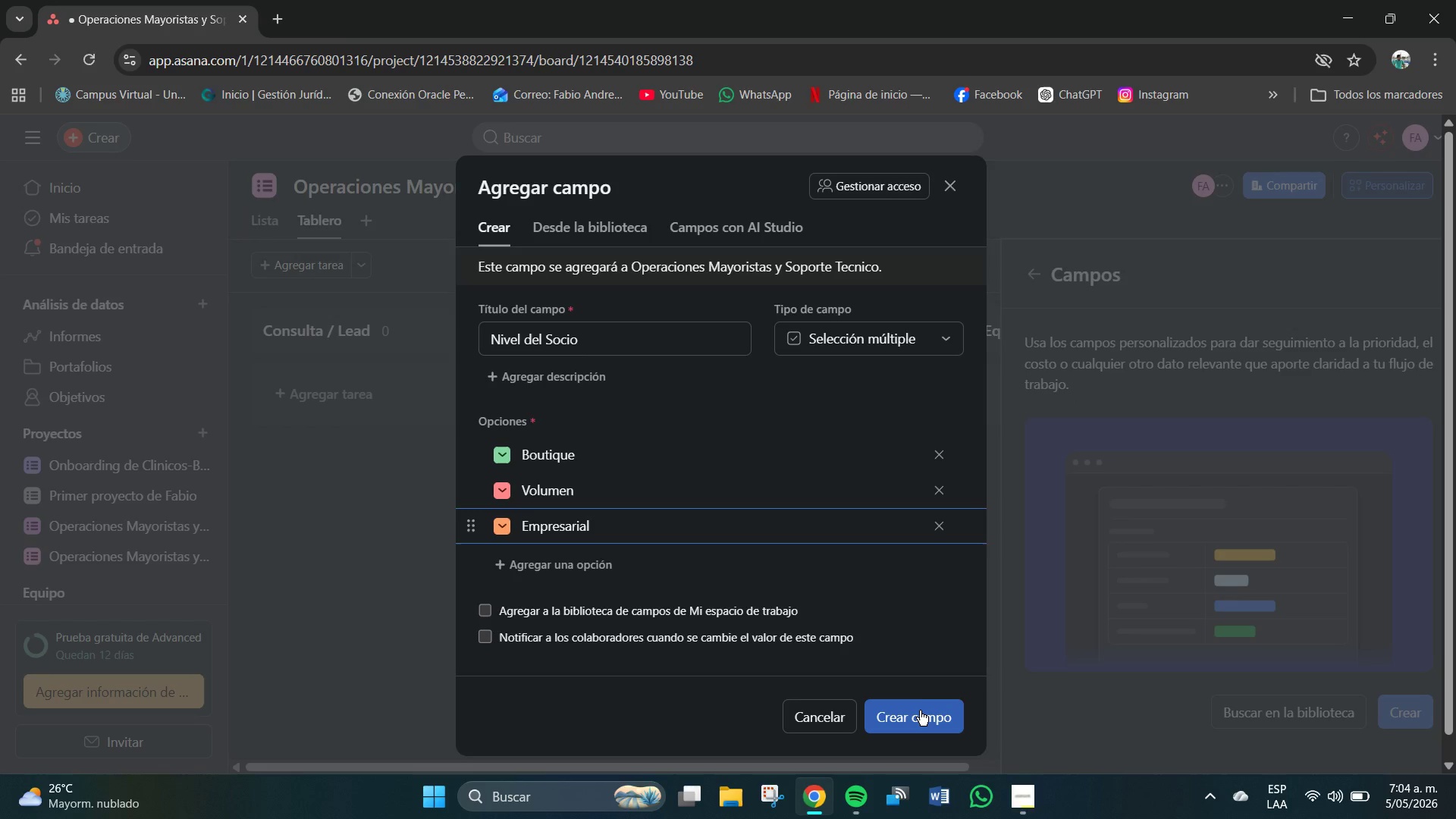 
left_click([1289, 390])
 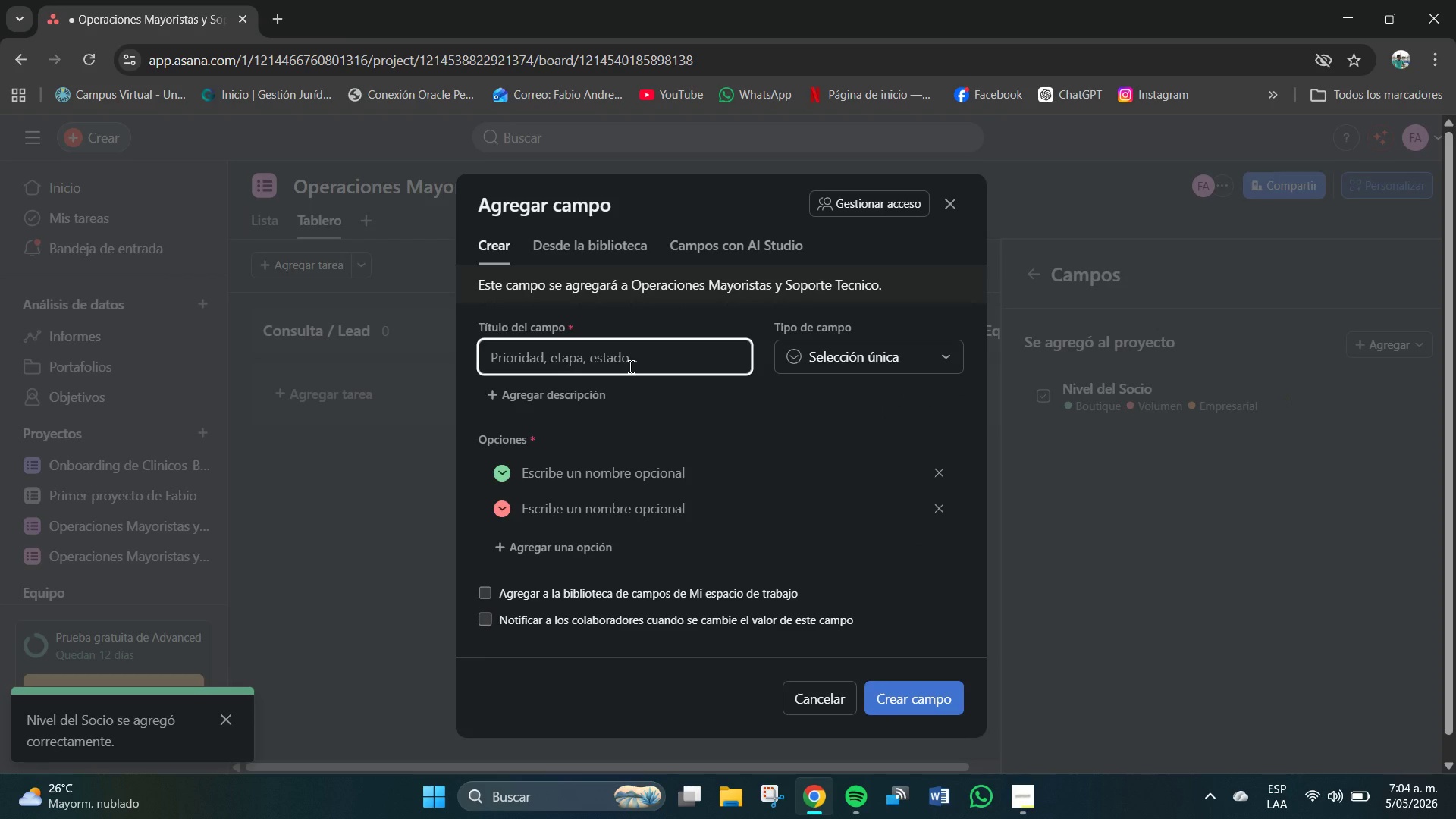 
wait(8.86)
 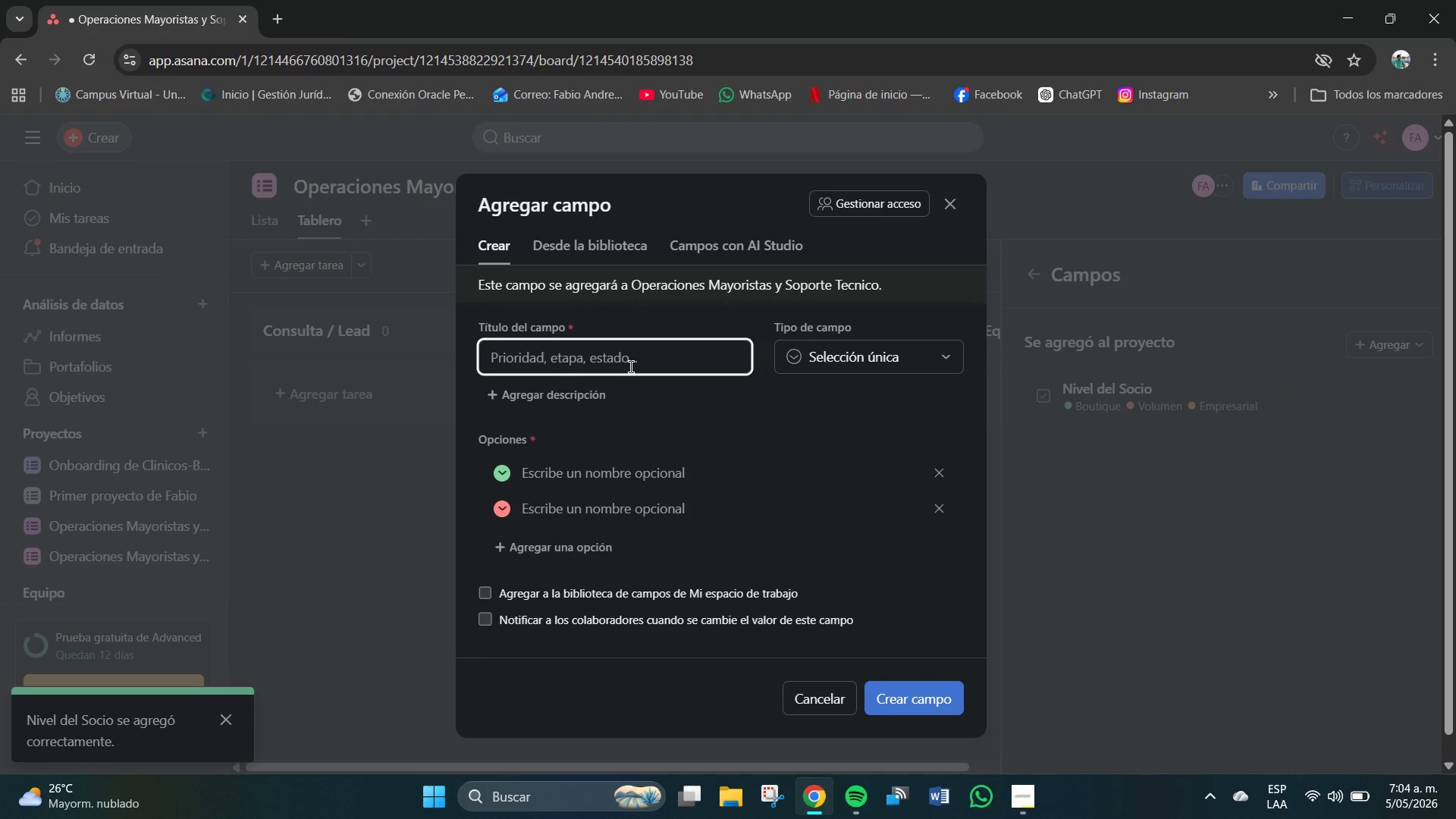 
type(Tipo de Equipo)
 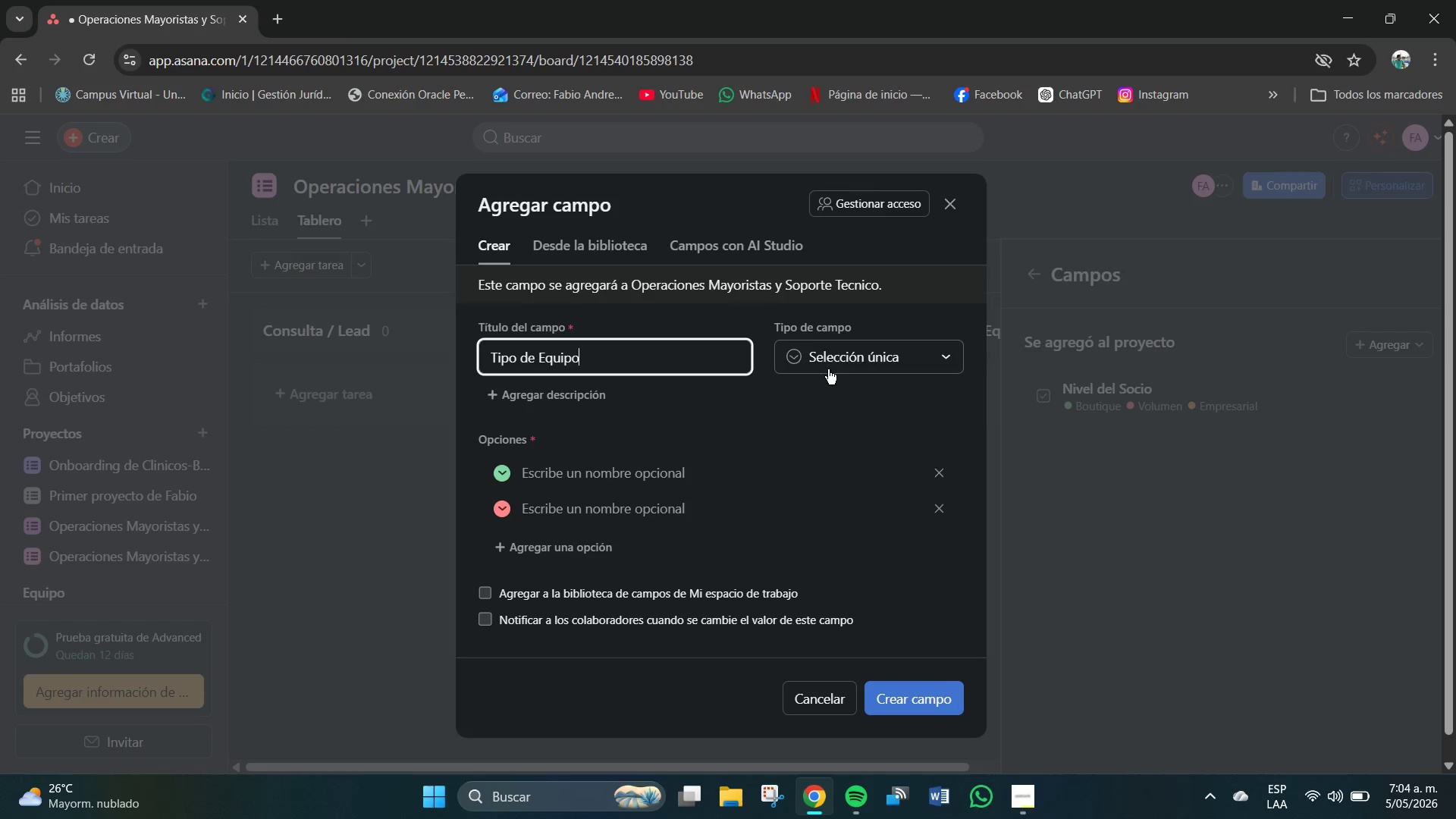 
left_click([849, 424])
 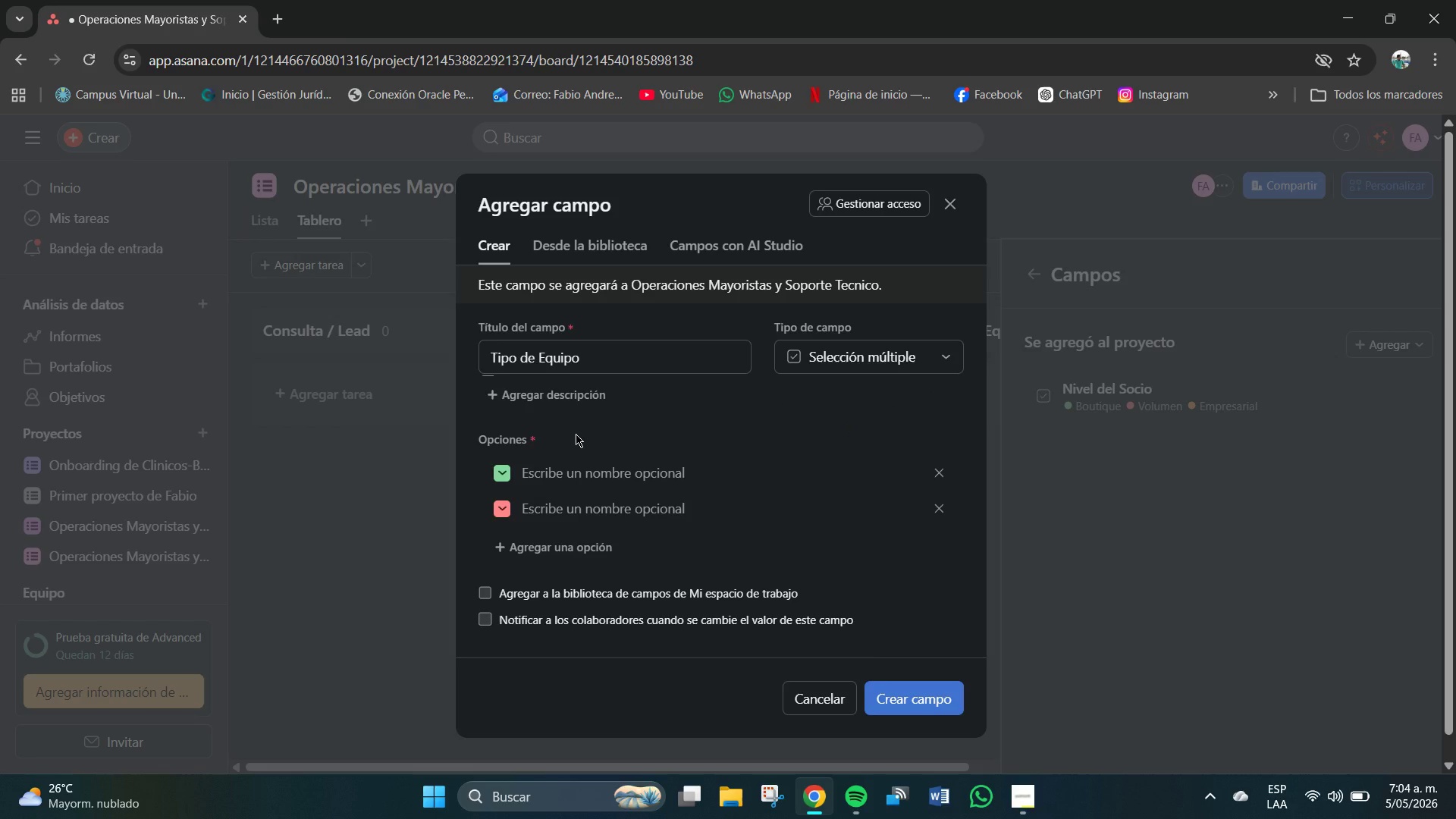 
wait(5.56)
 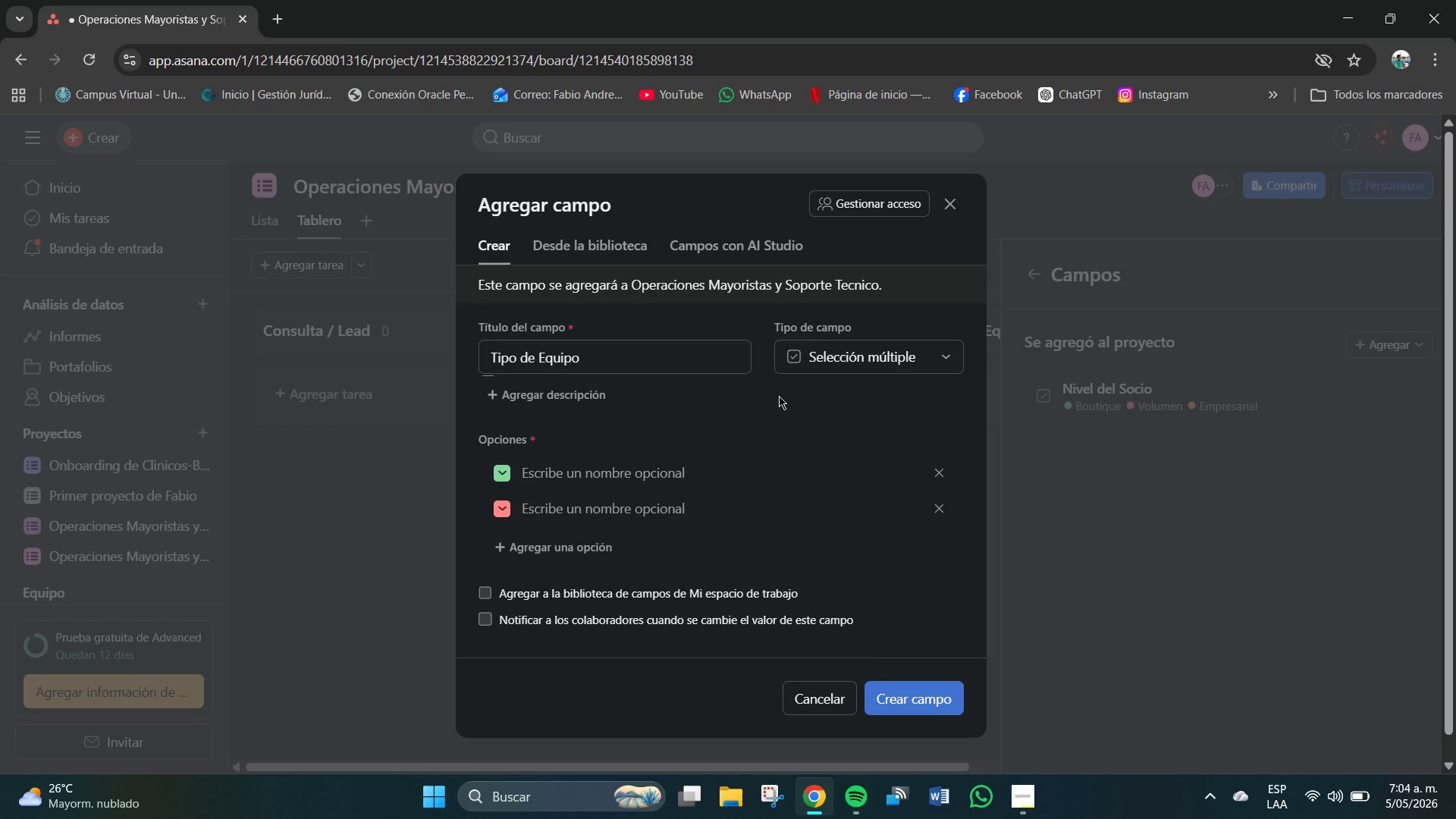 
left_click([544, 481])
 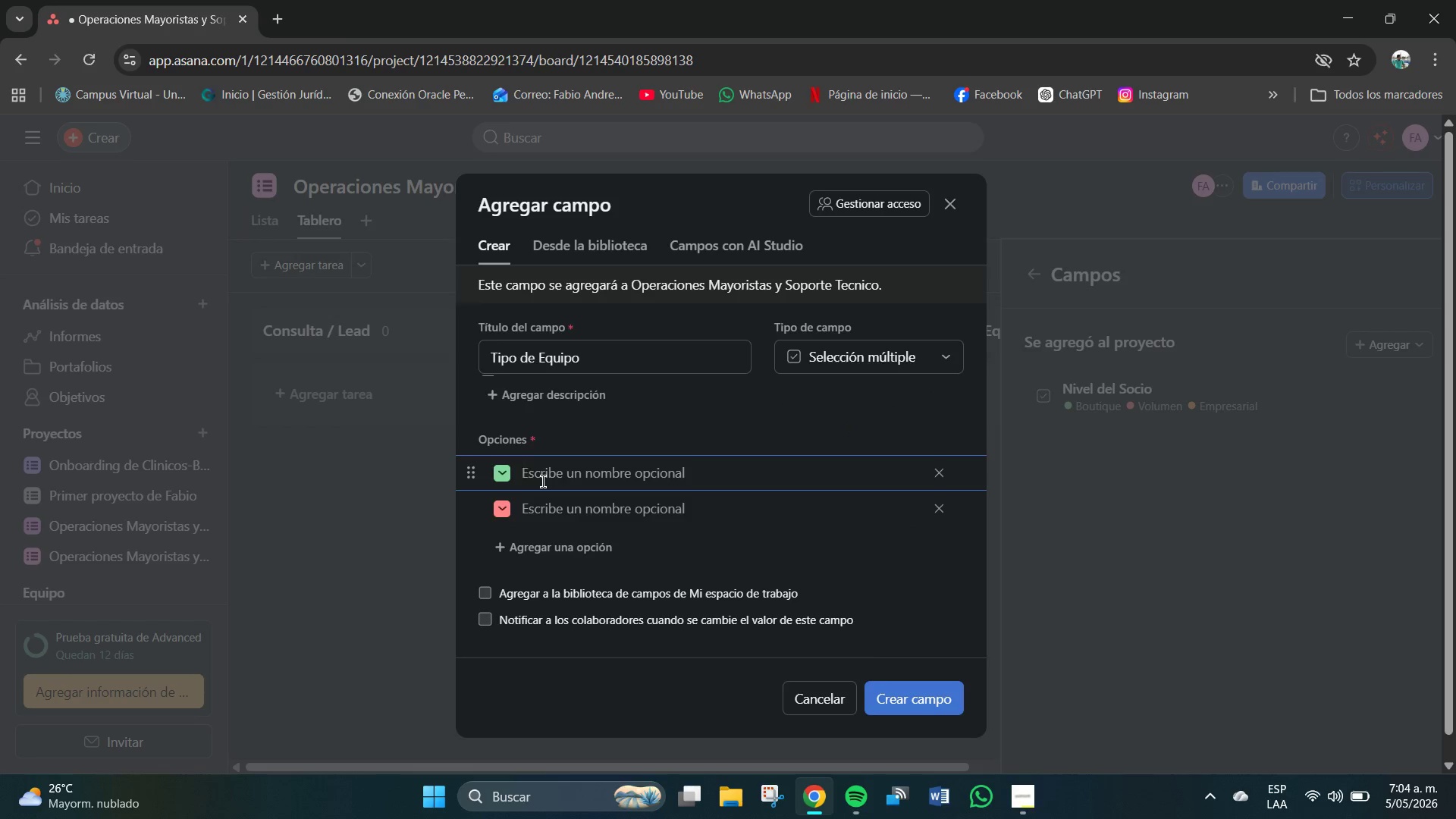 
type(La m)
key(Backspace)
type(M)
key(Backspace)
type(m)
key(Backspace)
type(Mazco)
key(Backspace)
type(occo )
key(Backspace)
 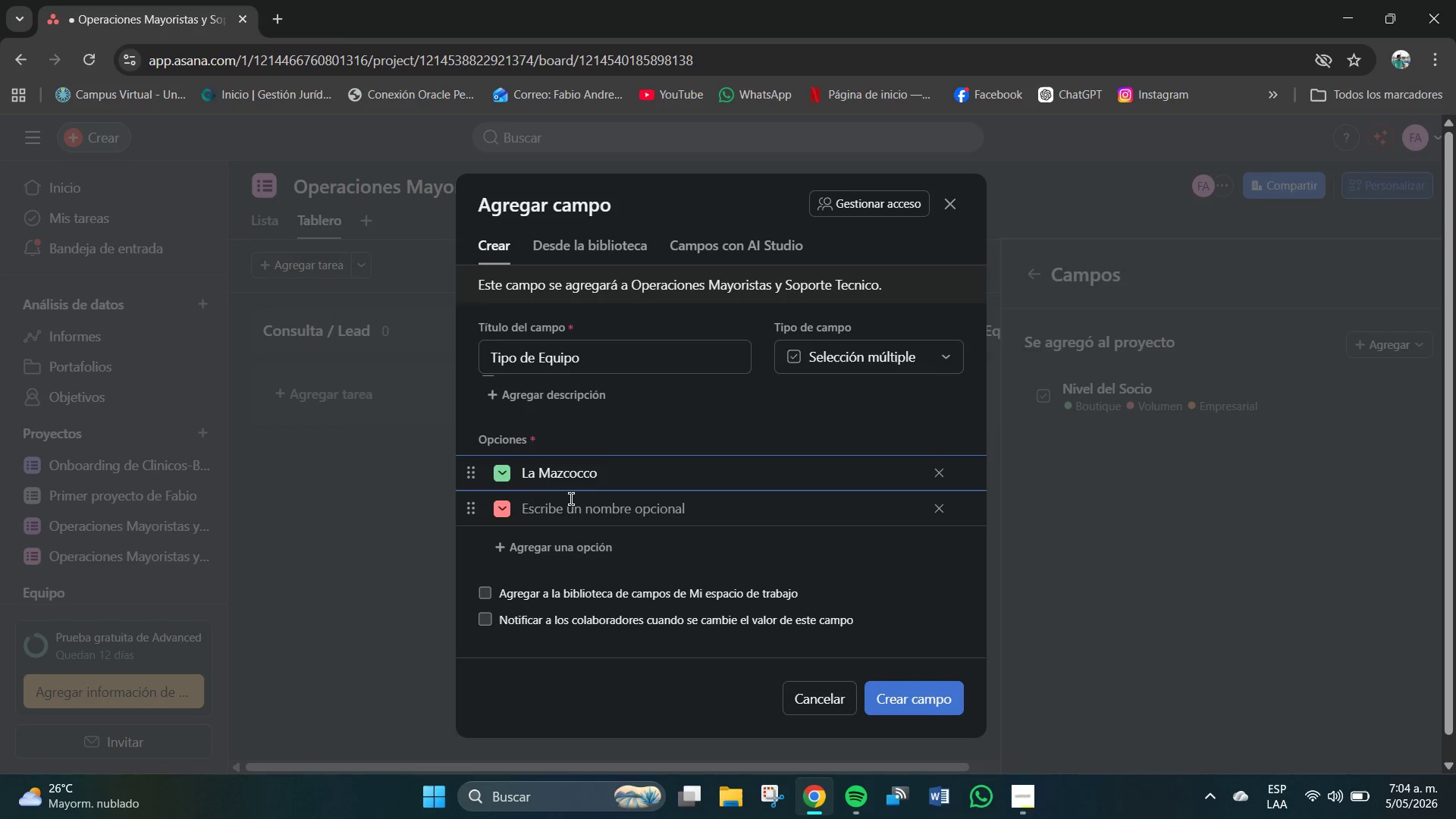 
left_click_drag(start_coordinate=[572, 500], to_coordinate=[576, 503])
 